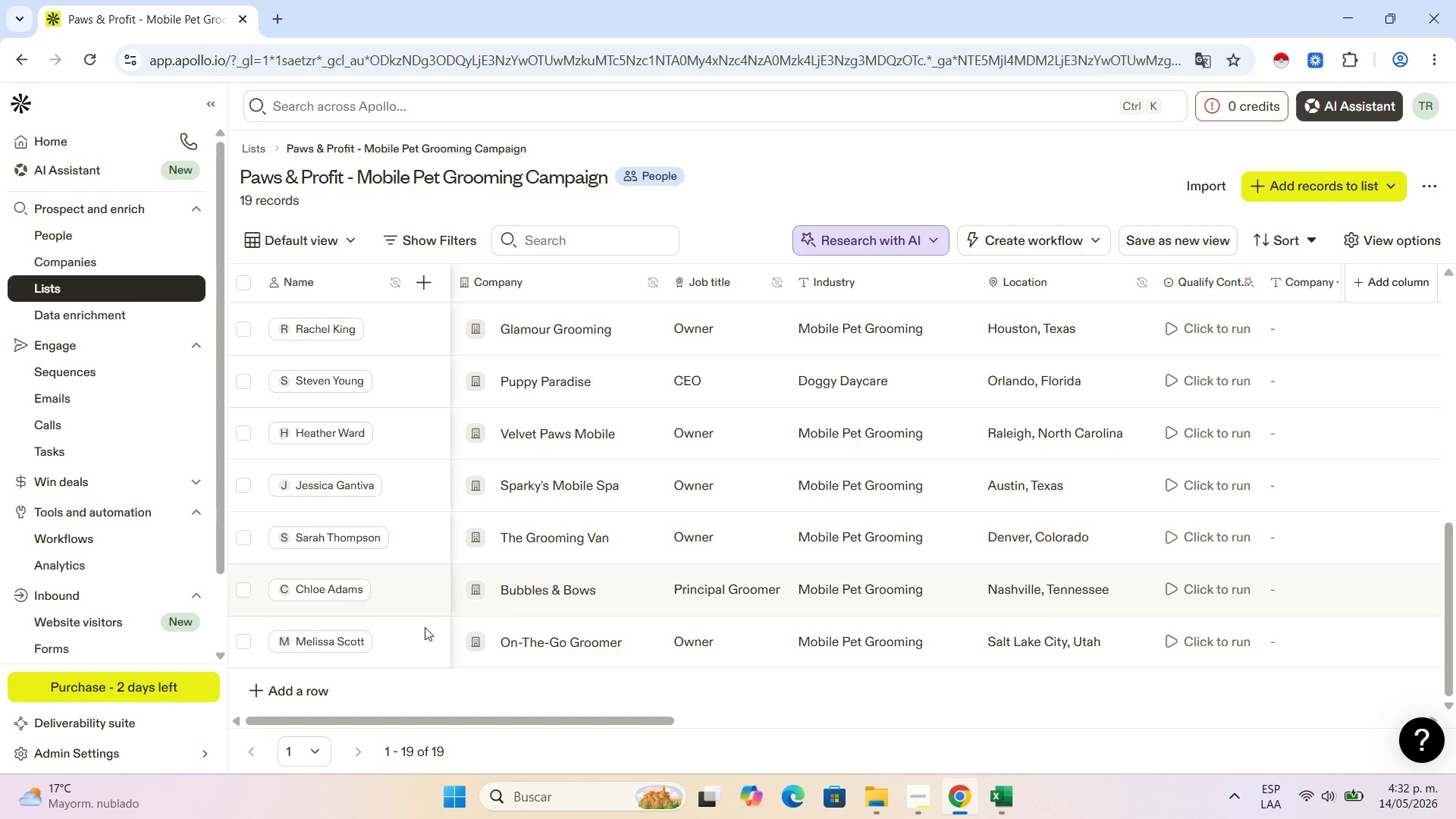 
left_click([310, 695])
 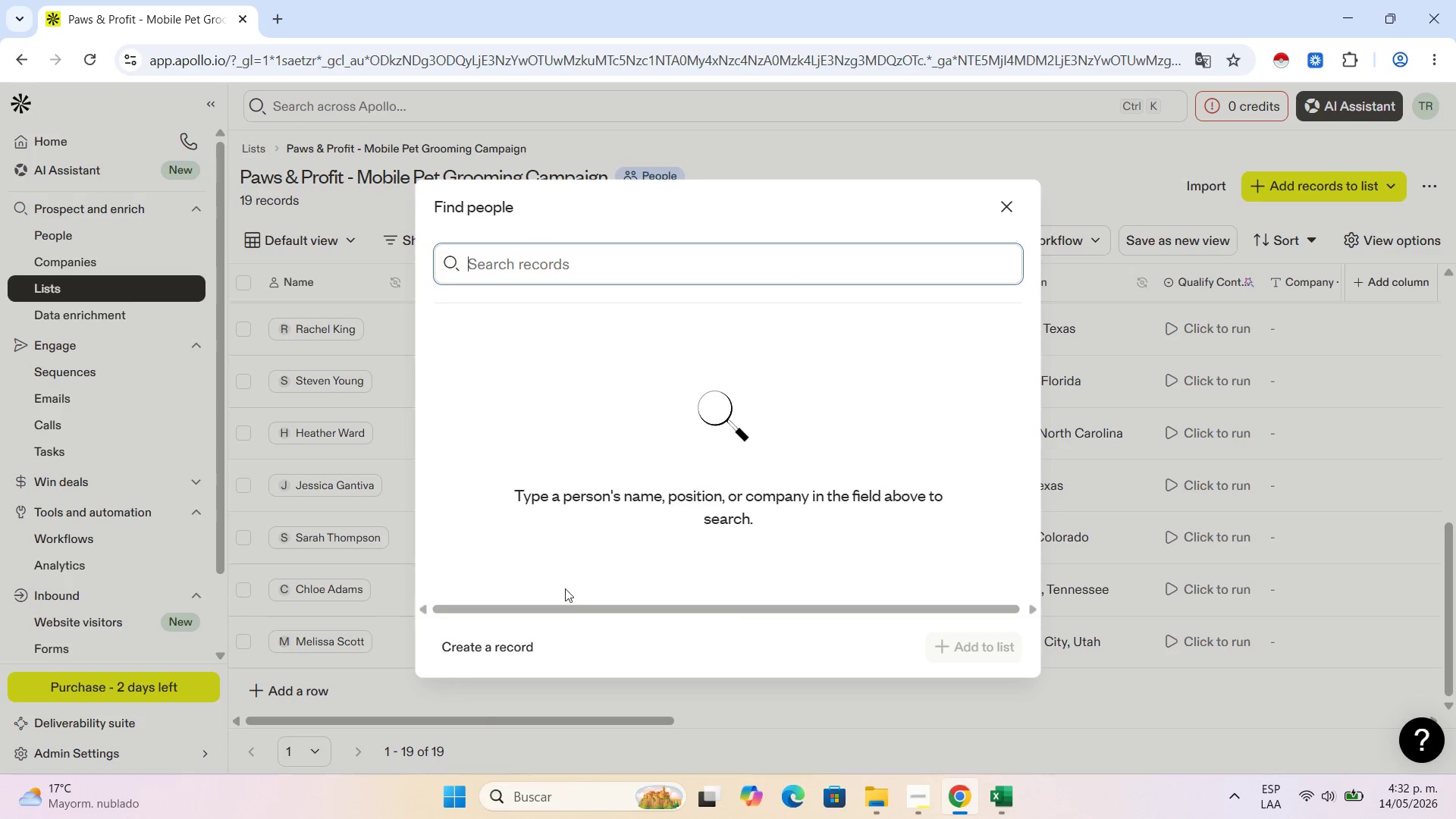 
left_click([484, 632])
 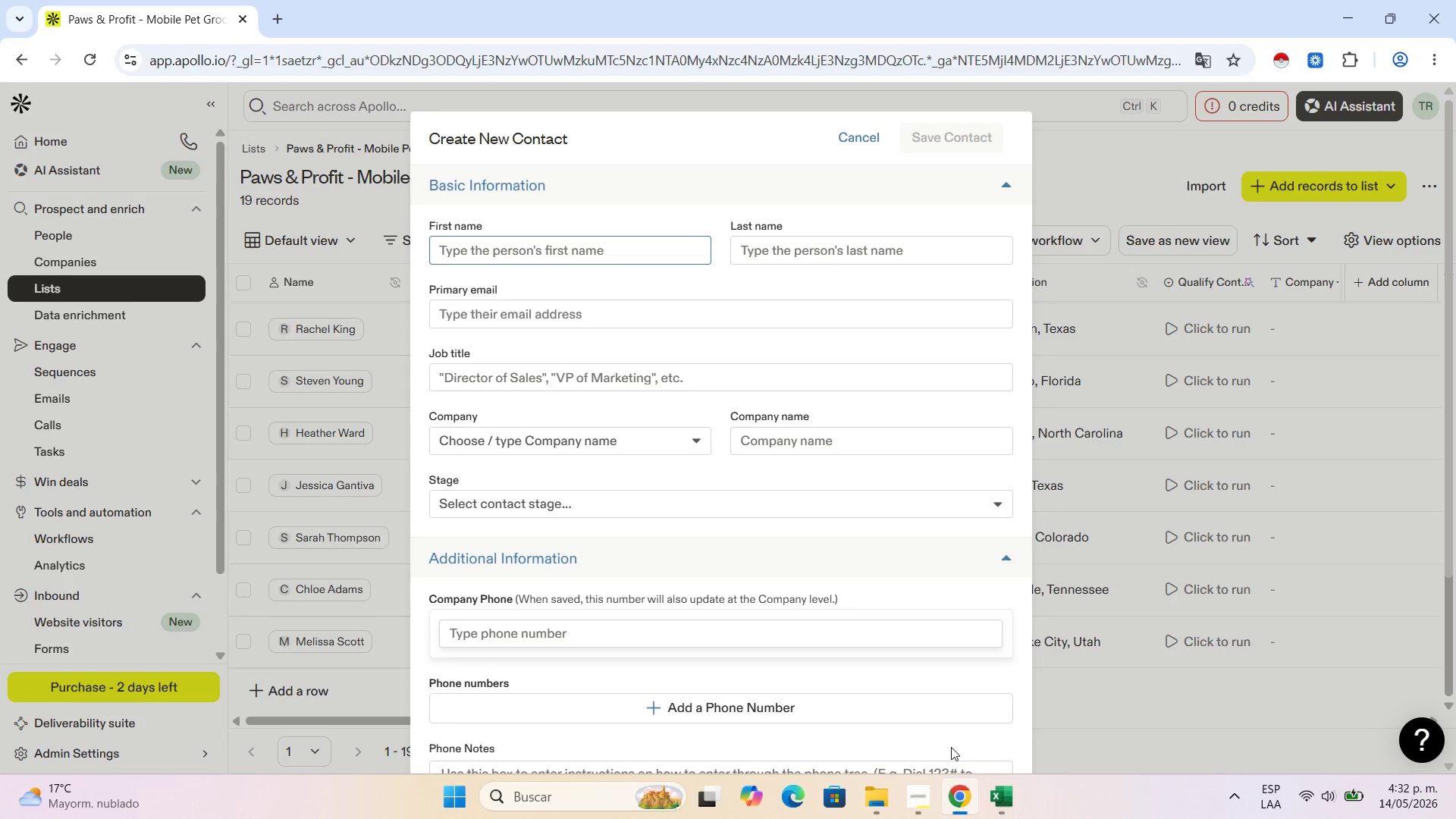 
left_click([1002, 805])
 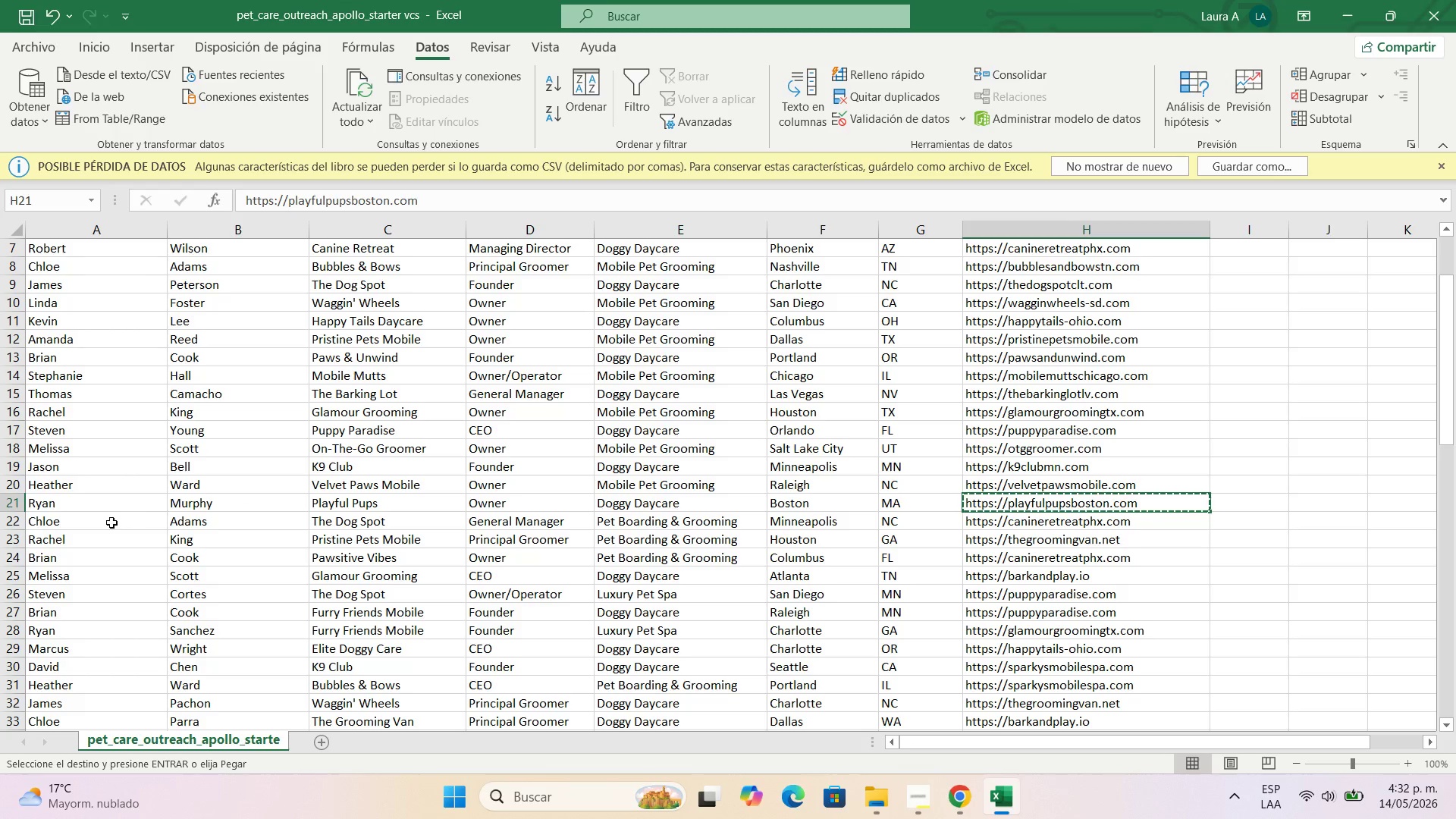 
left_click([102, 522])
 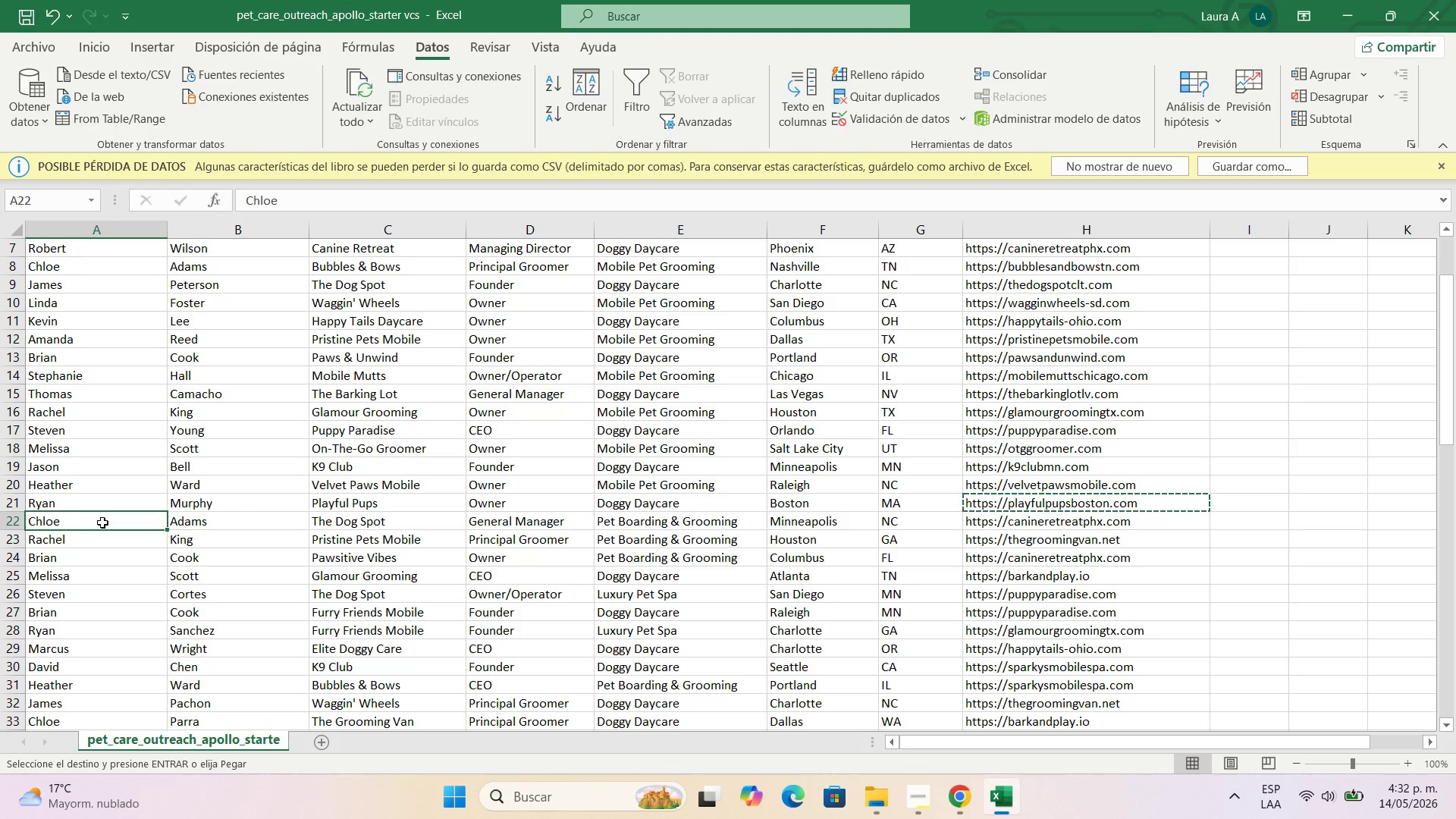 
key(Control+C)
 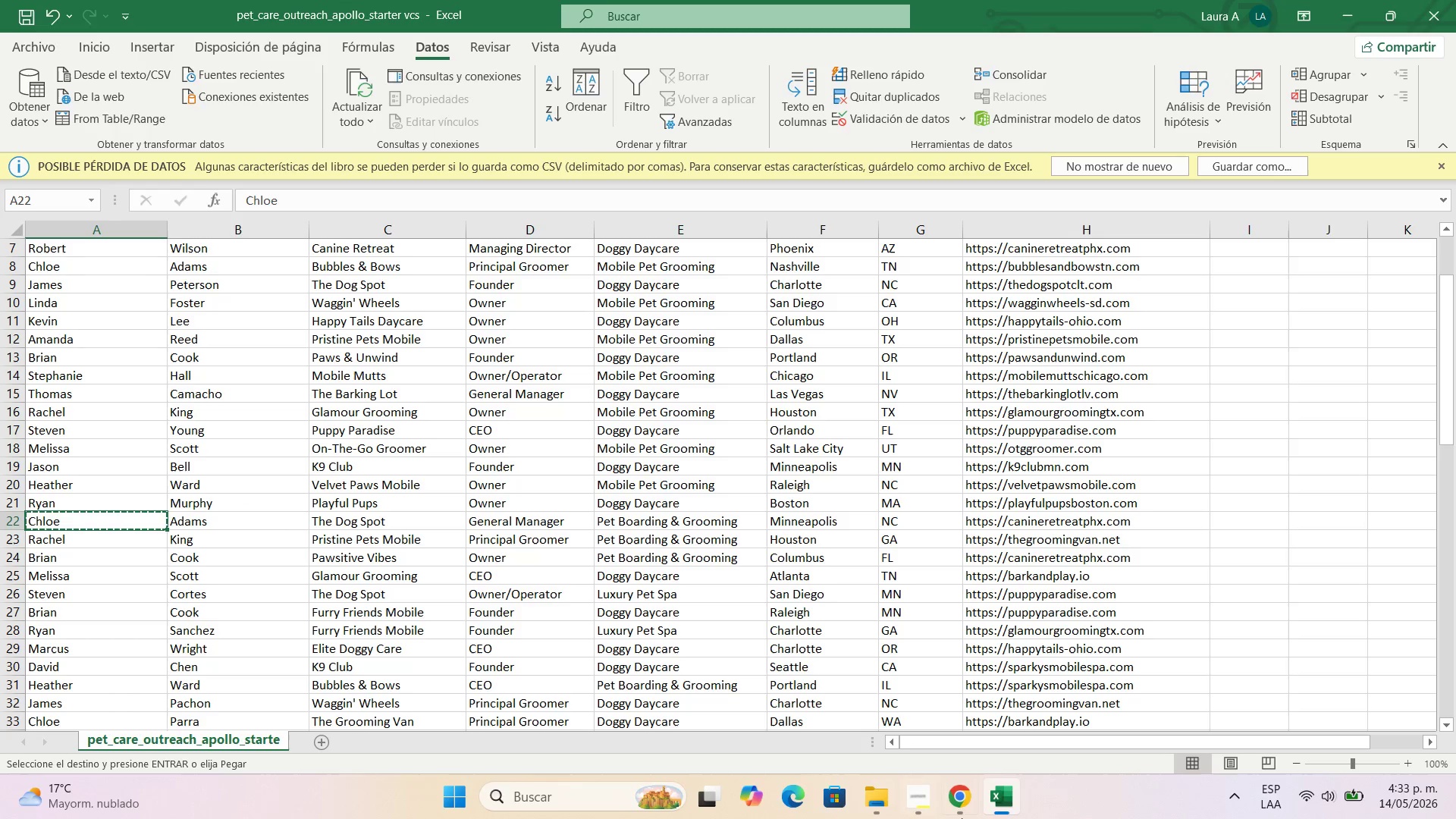 
left_click([974, 805])
 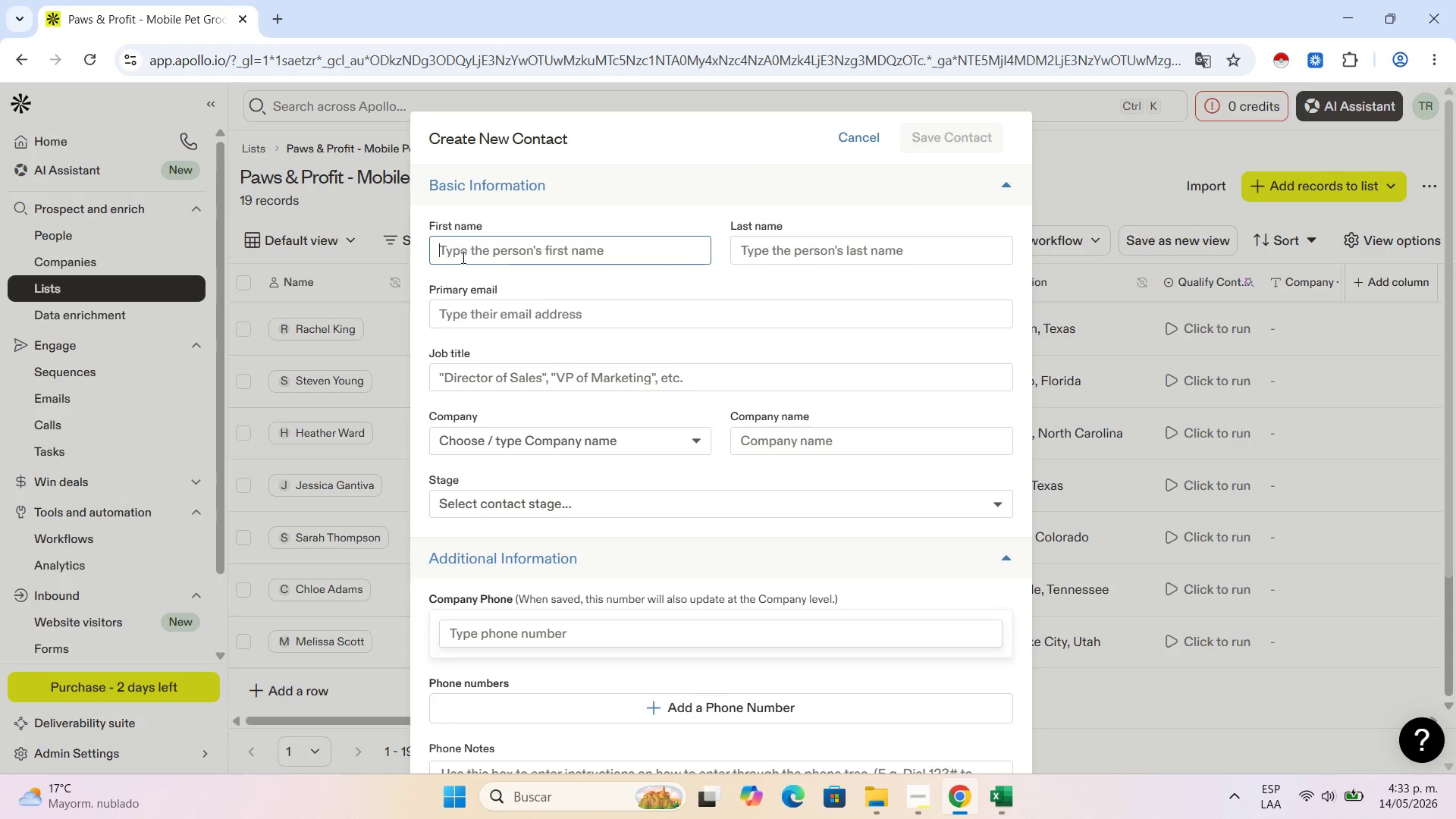 
key(Control+V)
 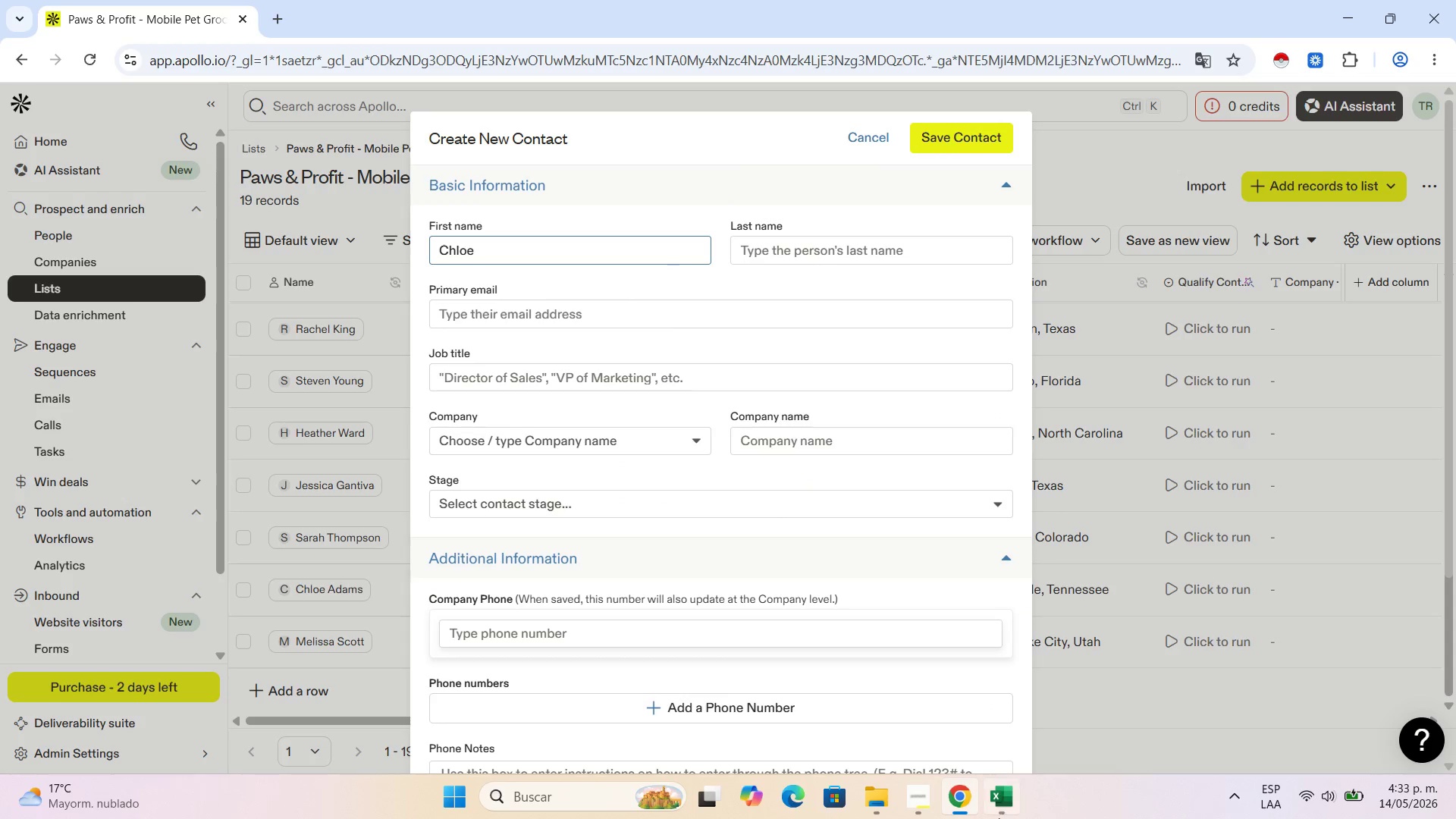 
left_click([991, 814])
 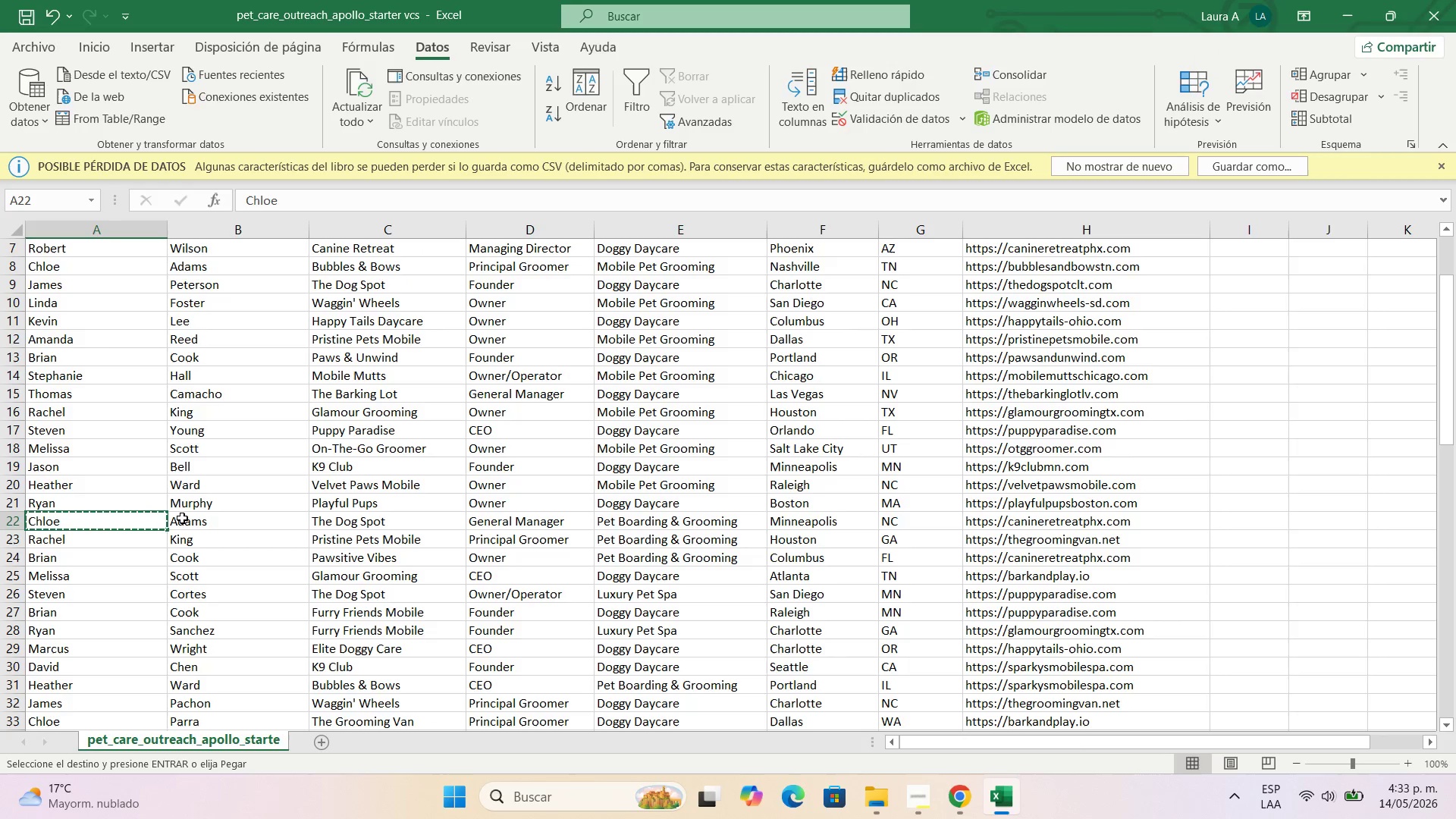 
left_click([184, 518])
 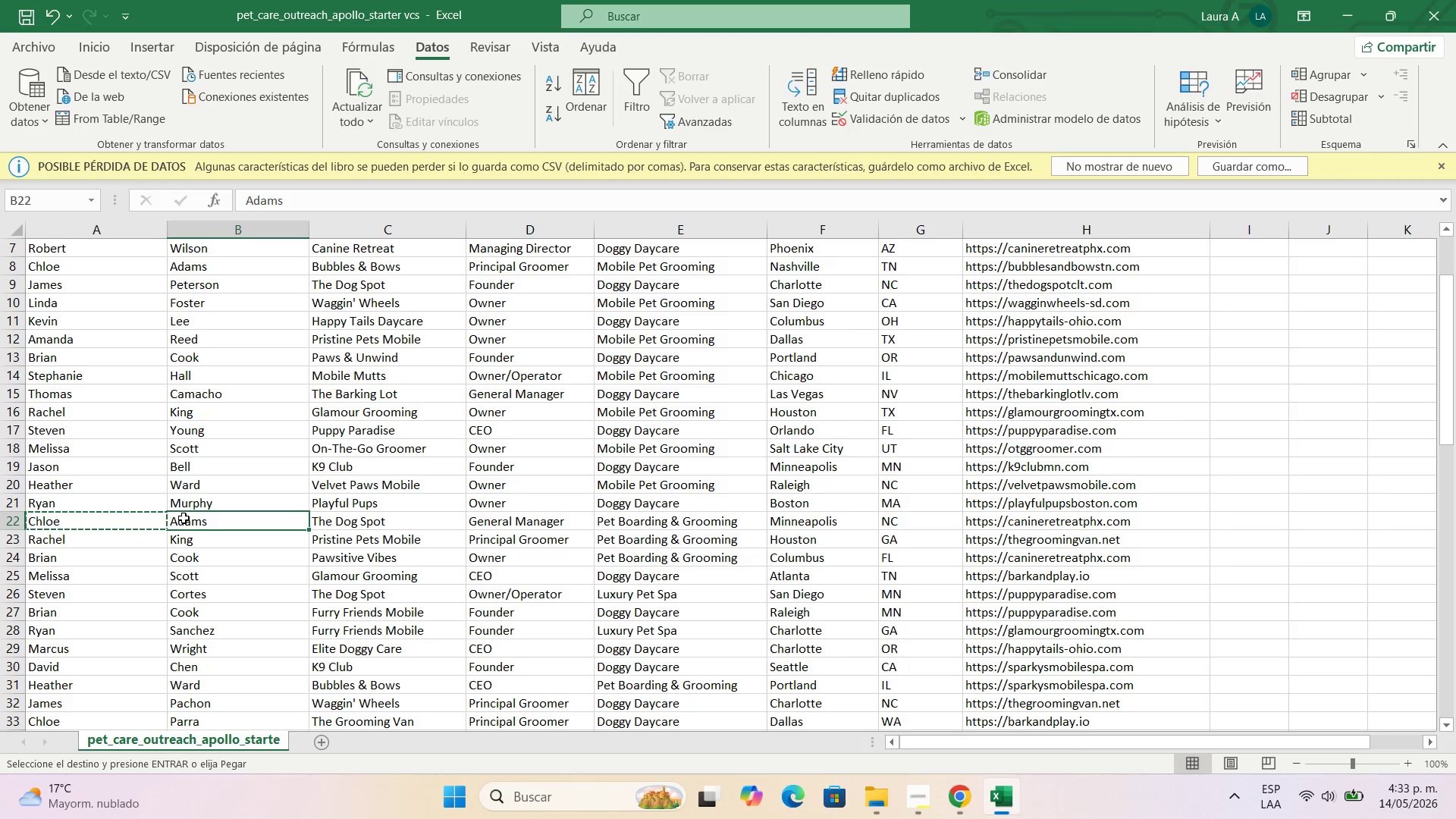 
key(Control+C)
 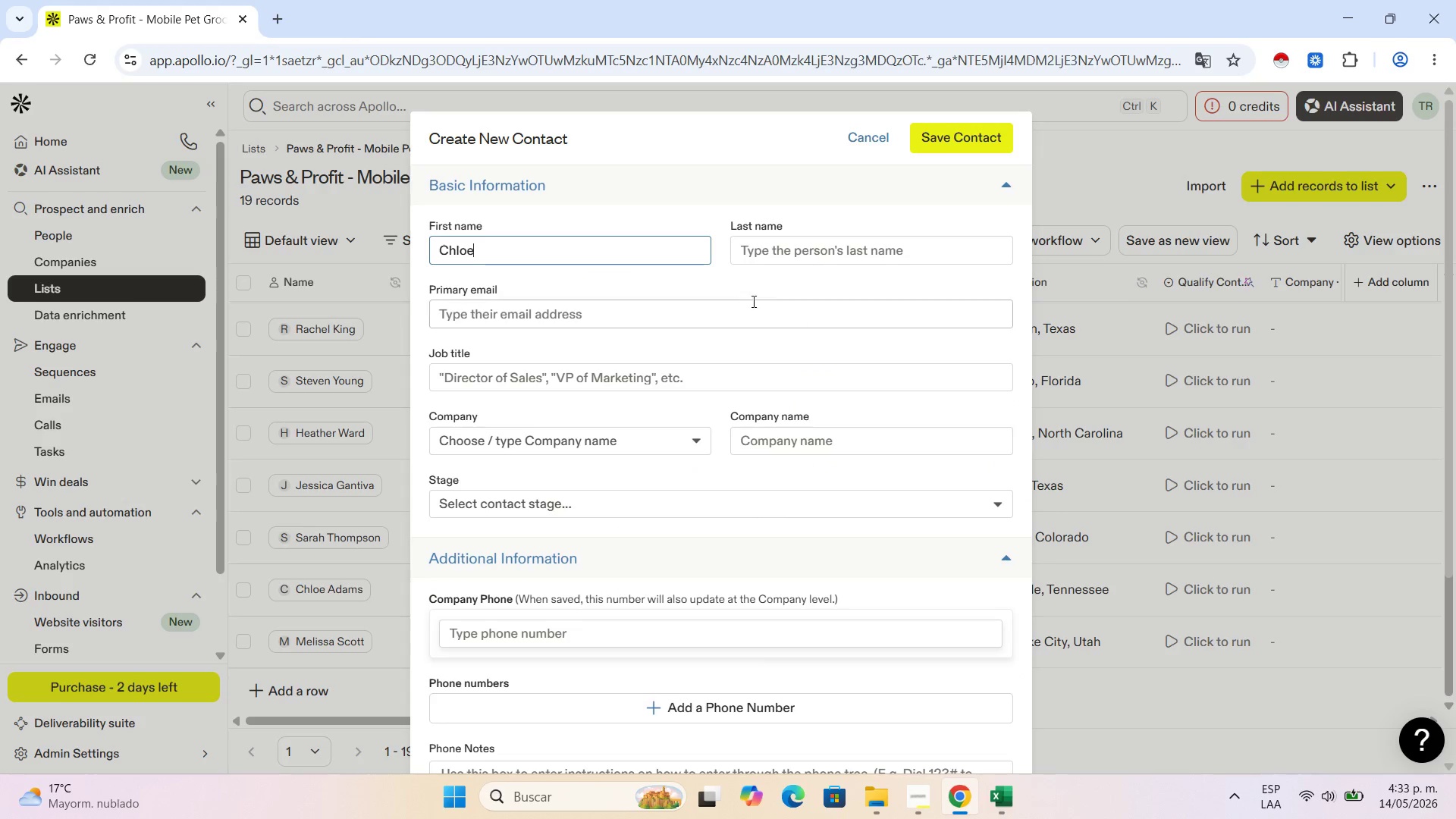 
left_click([821, 262])
 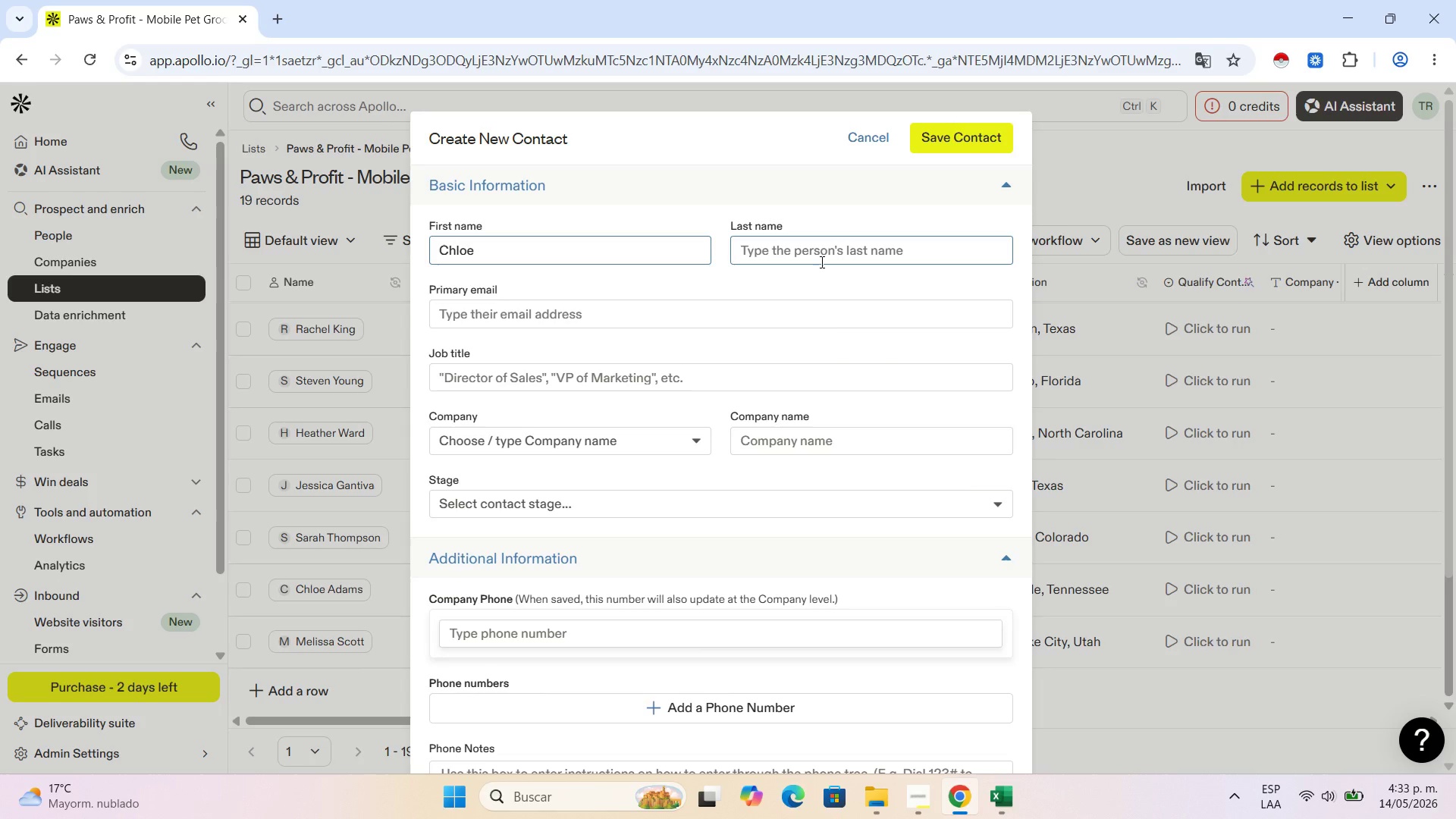 
key(Control+V)
 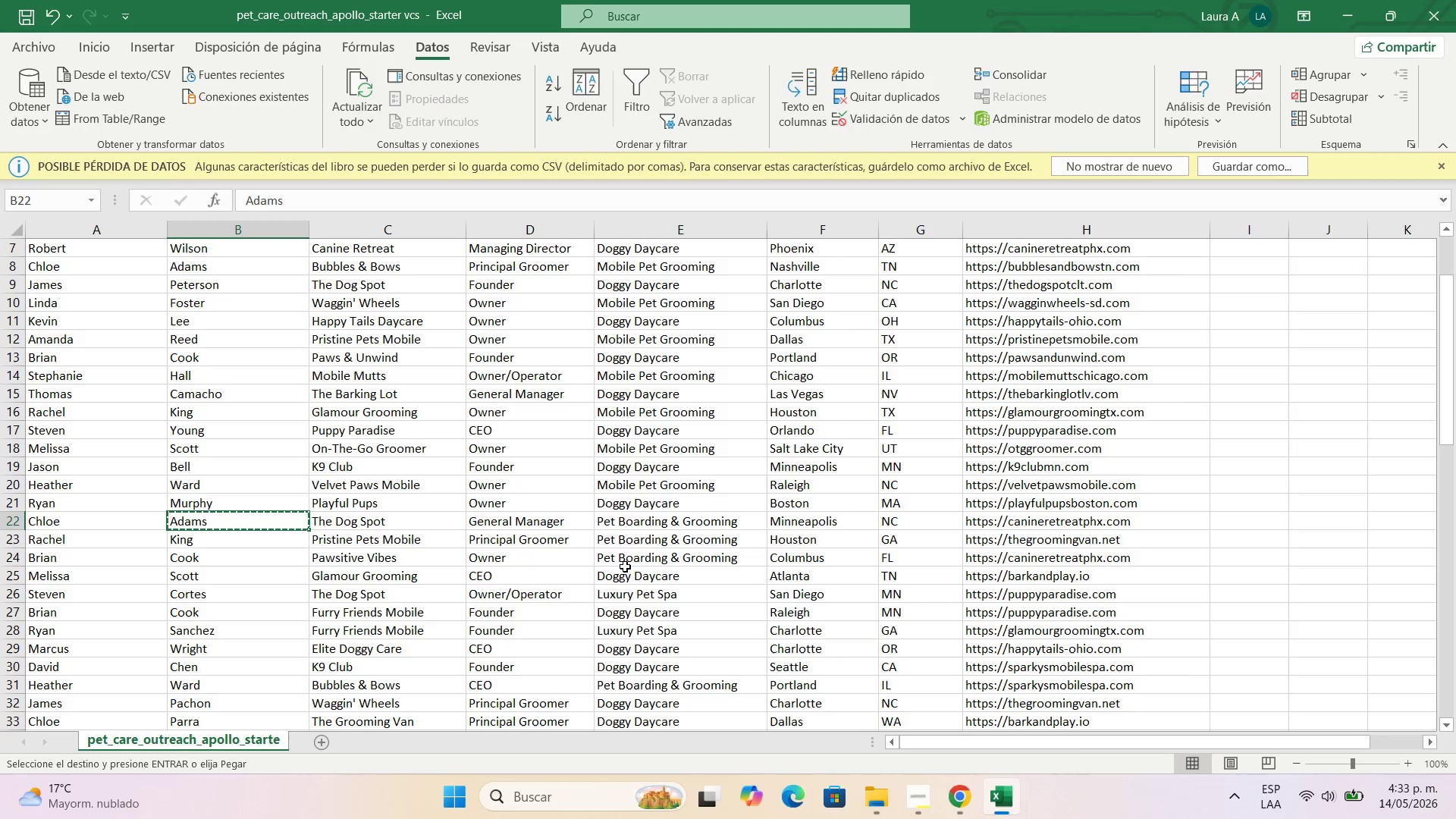 
left_click([350, 522])
 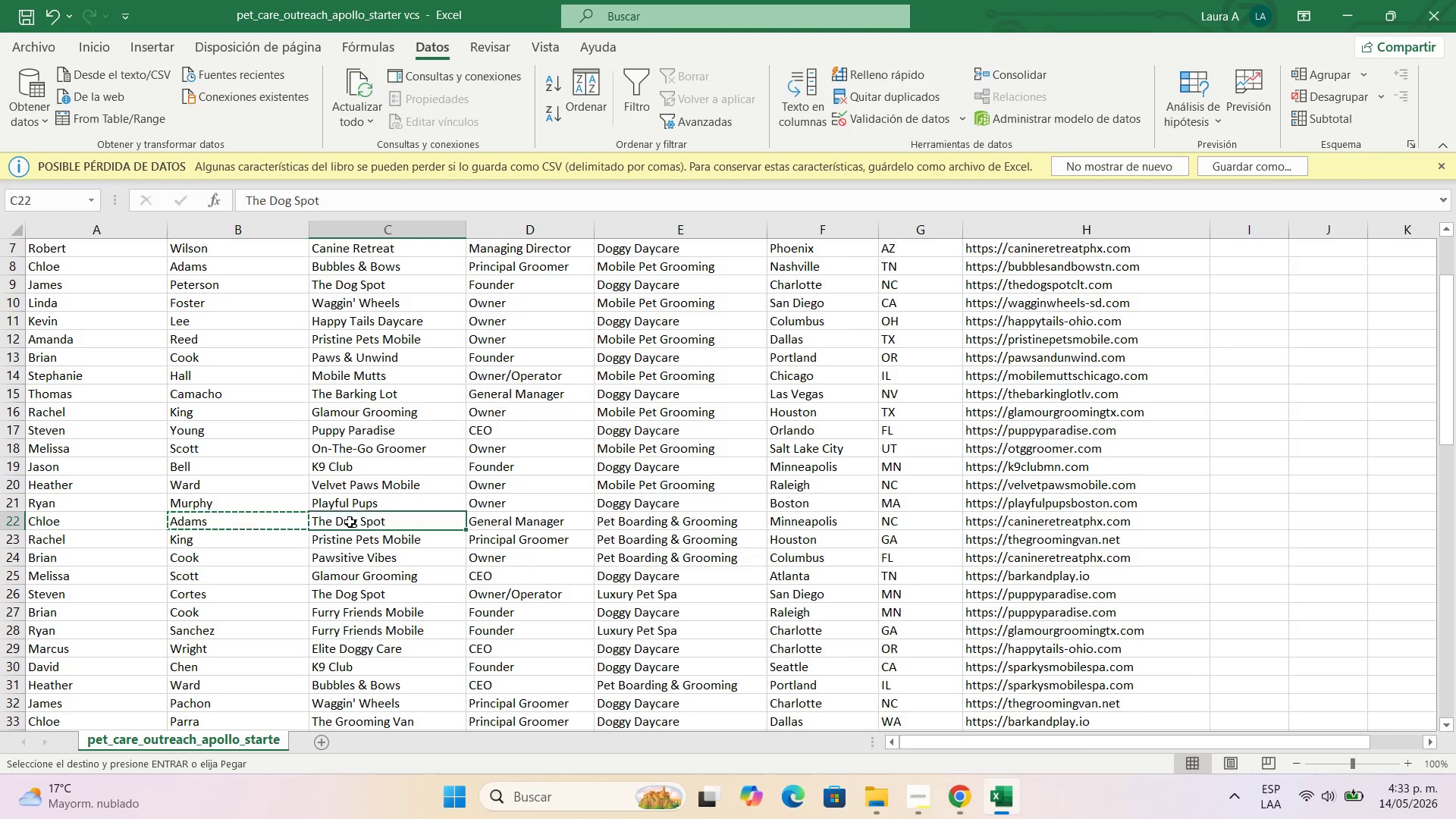 
key(Control+C)
 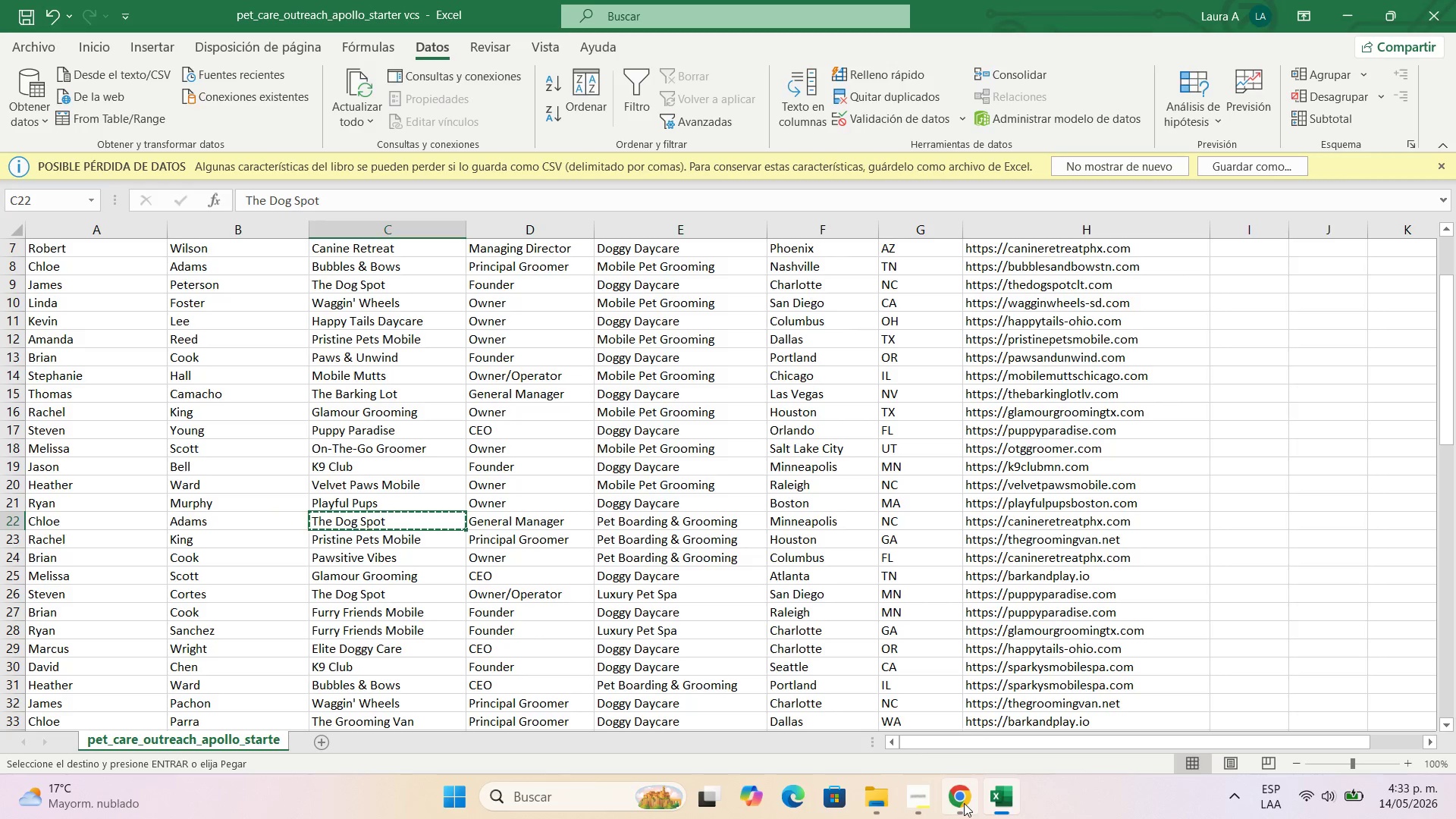 
left_click([964, 803])
 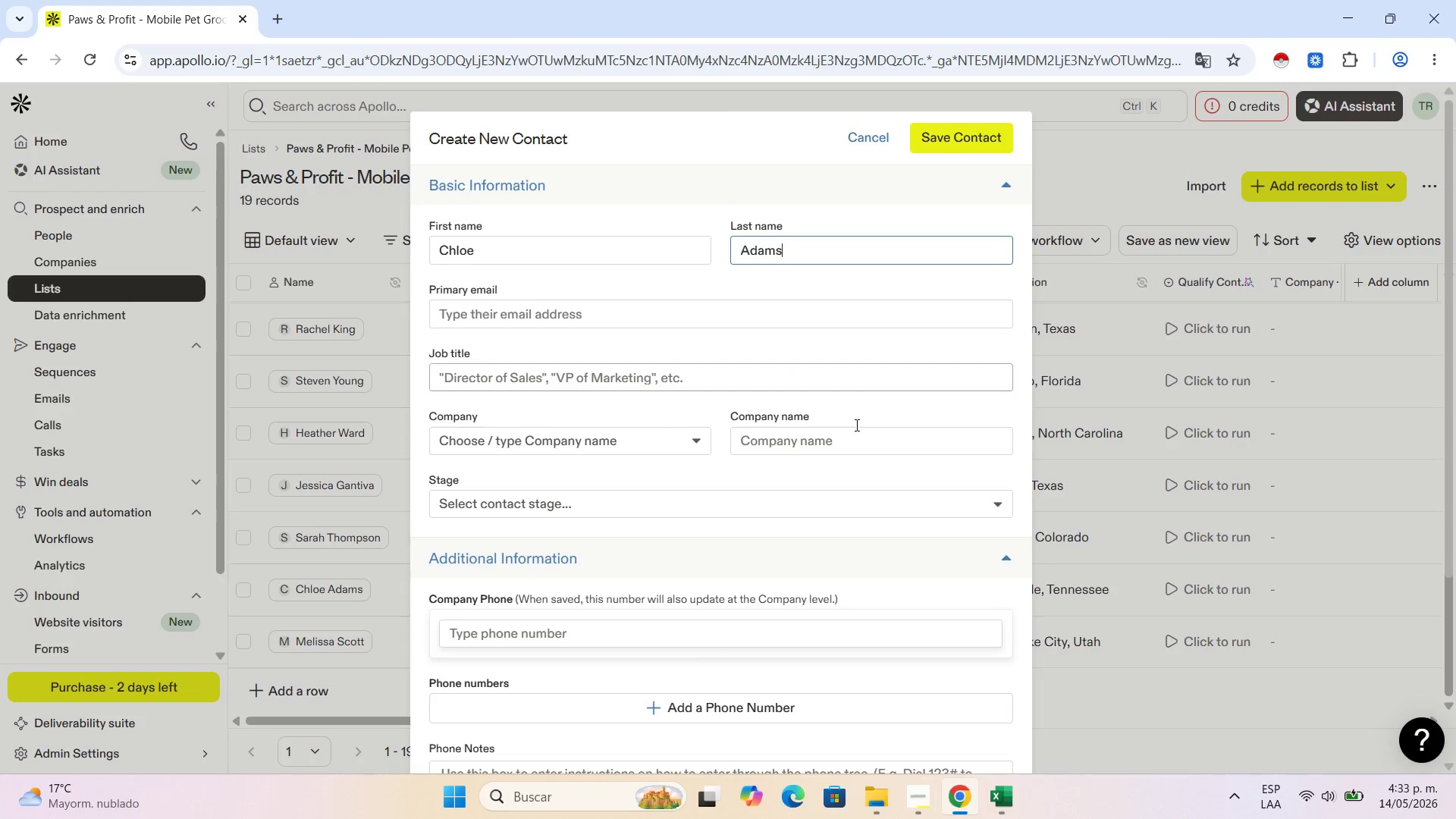 
left_click([858, 452])
 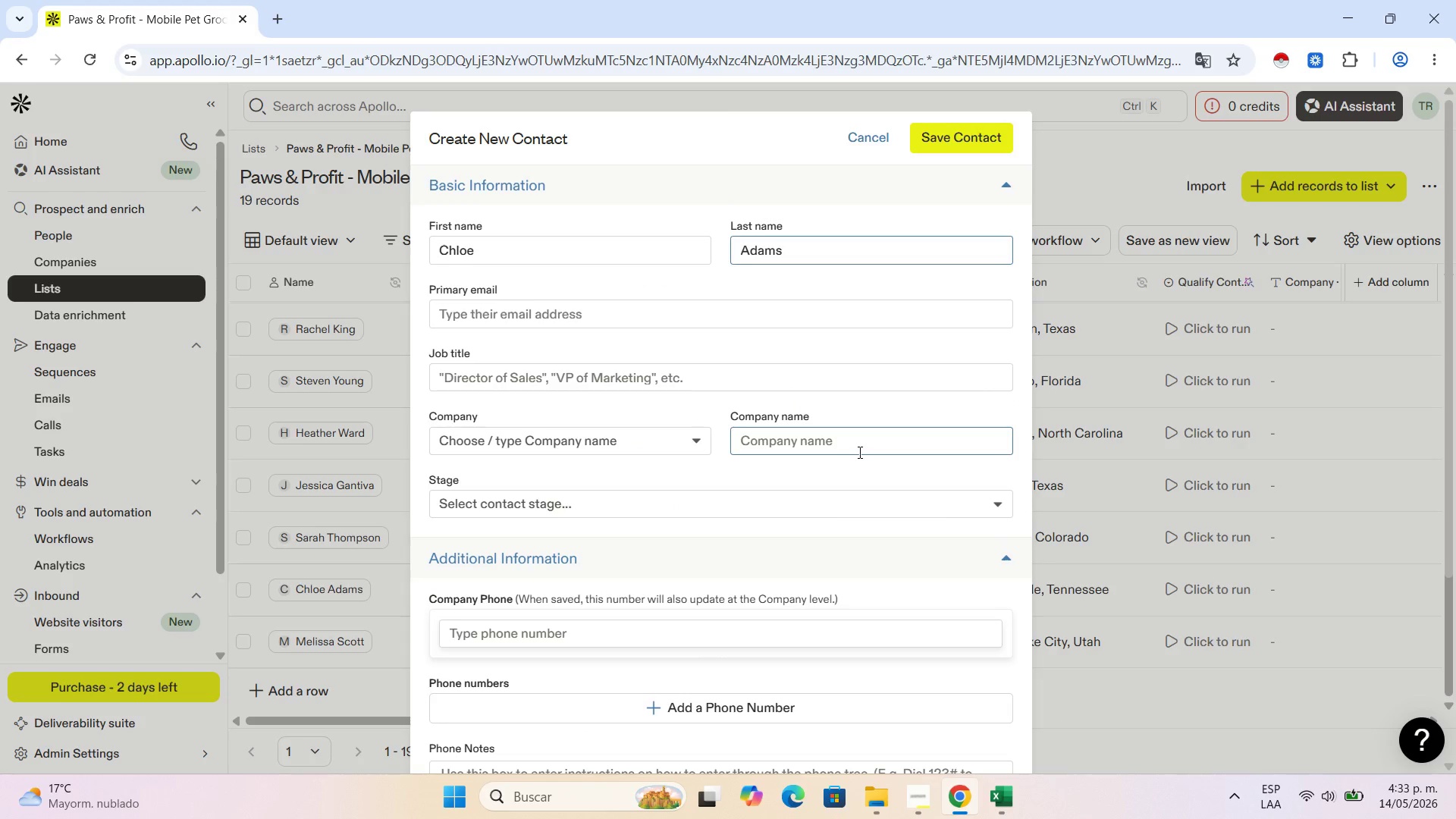 
key(Control+V)
 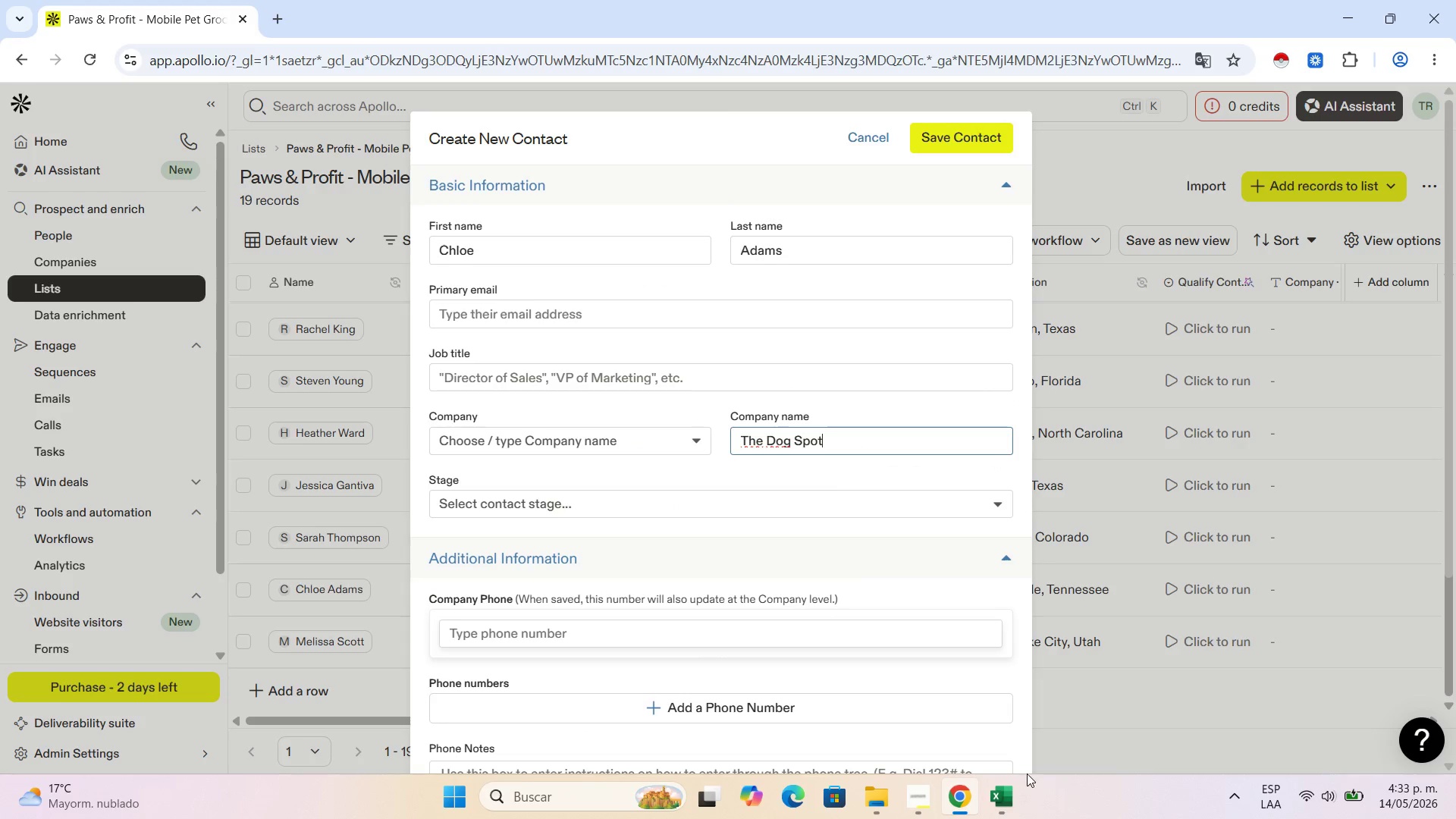 
left_click([990, 809])
 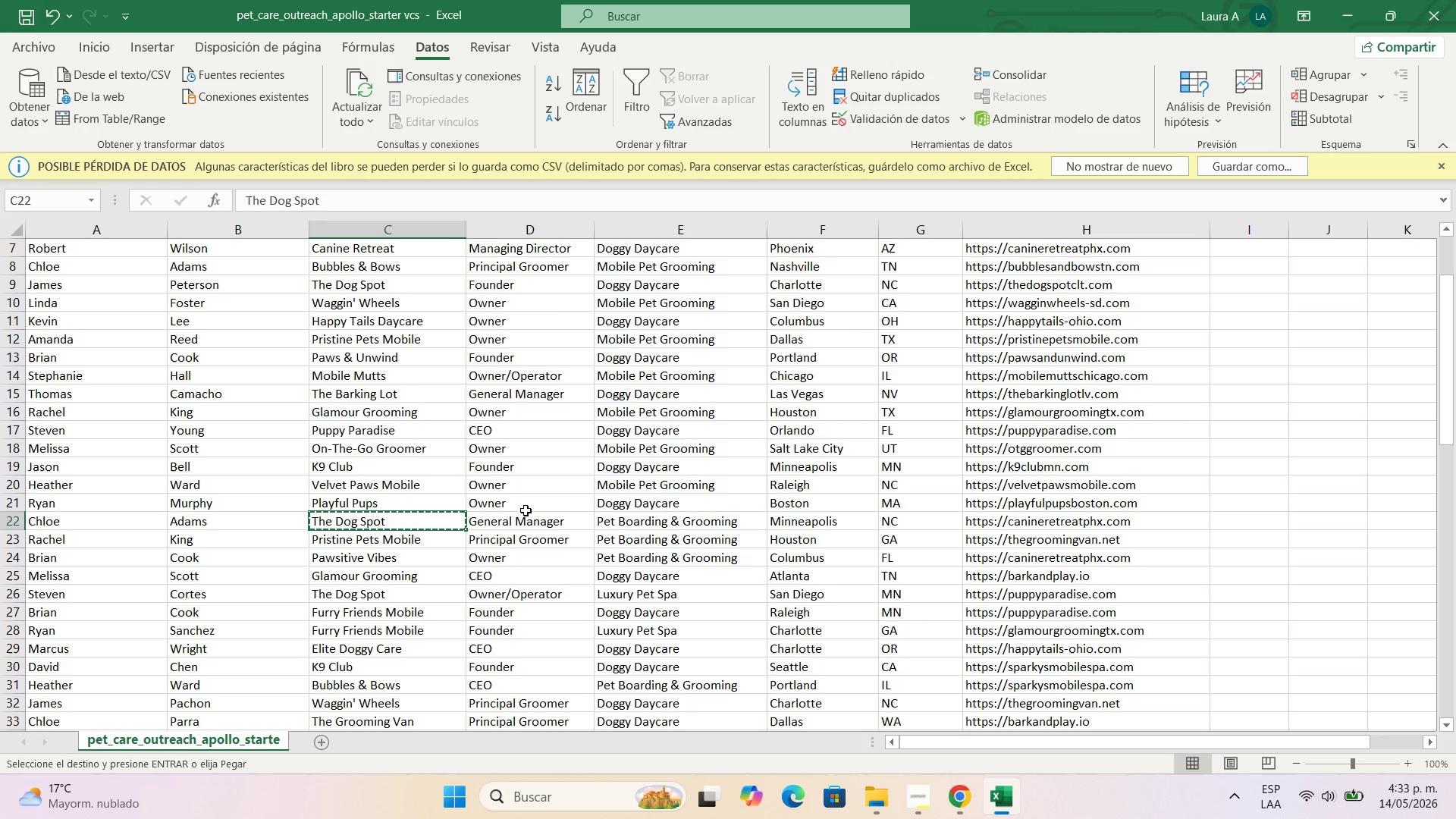 
left_click([522, 524])
 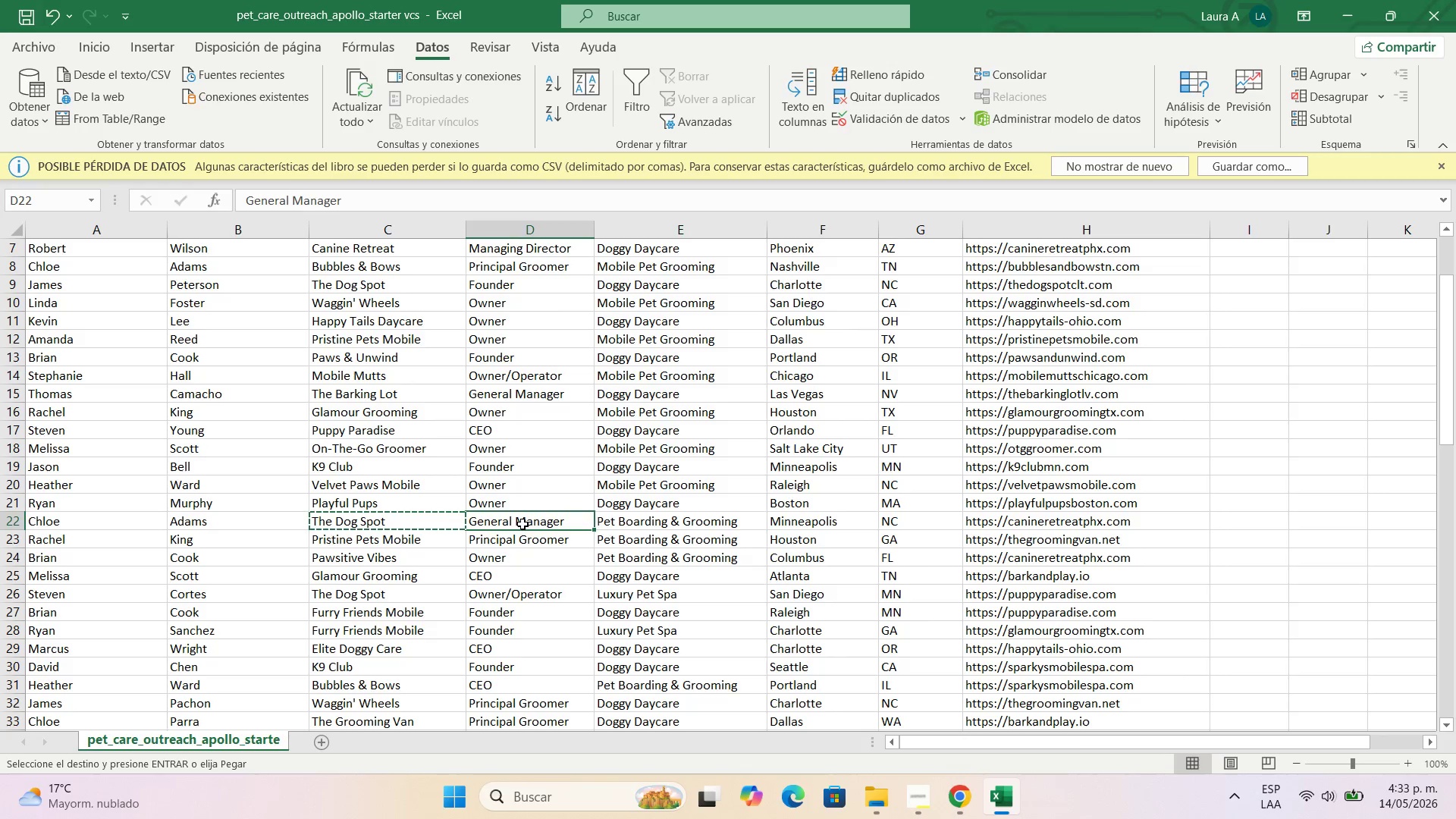 
key(Control+C)
 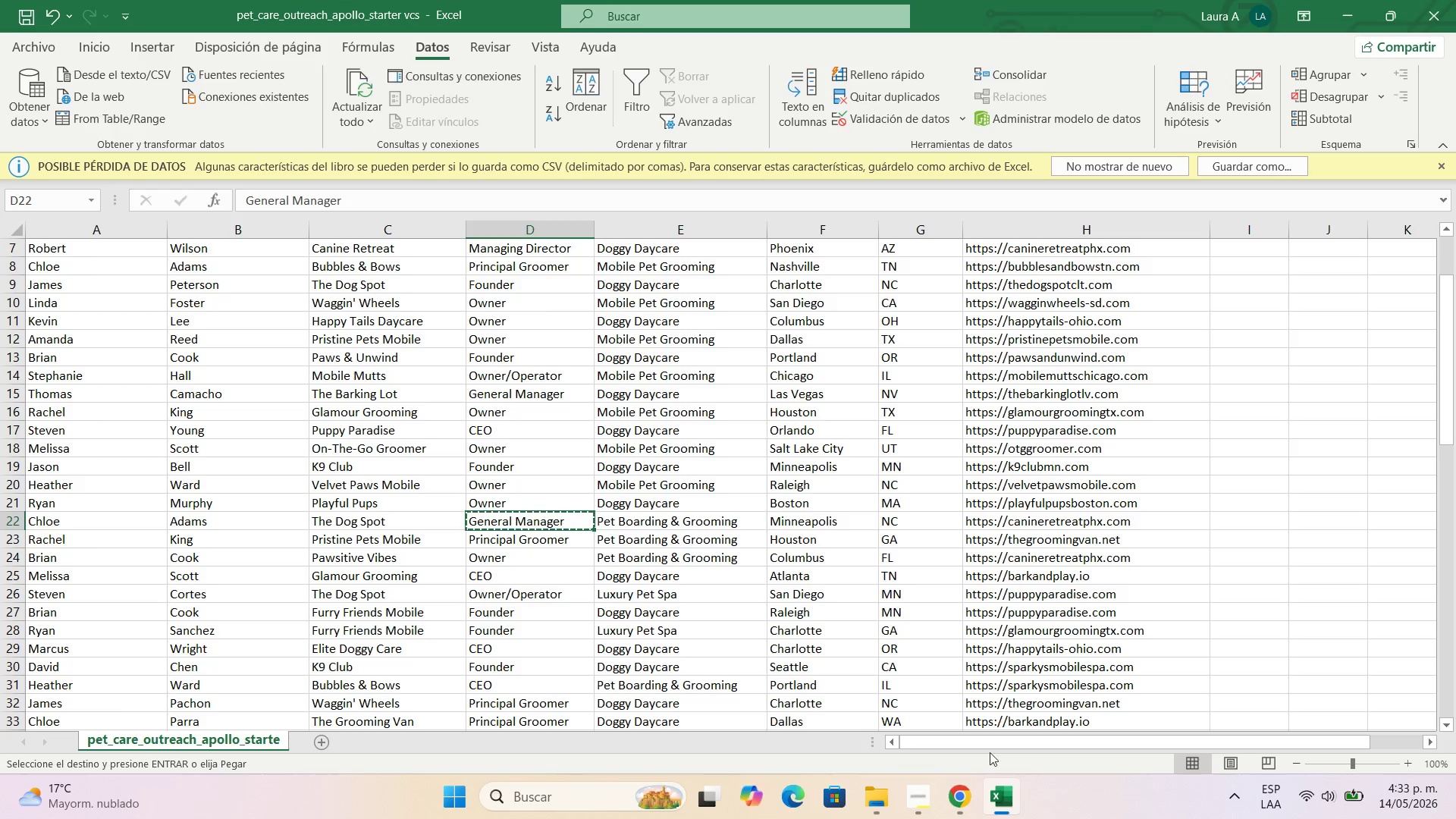 
left_click([963, 794])
 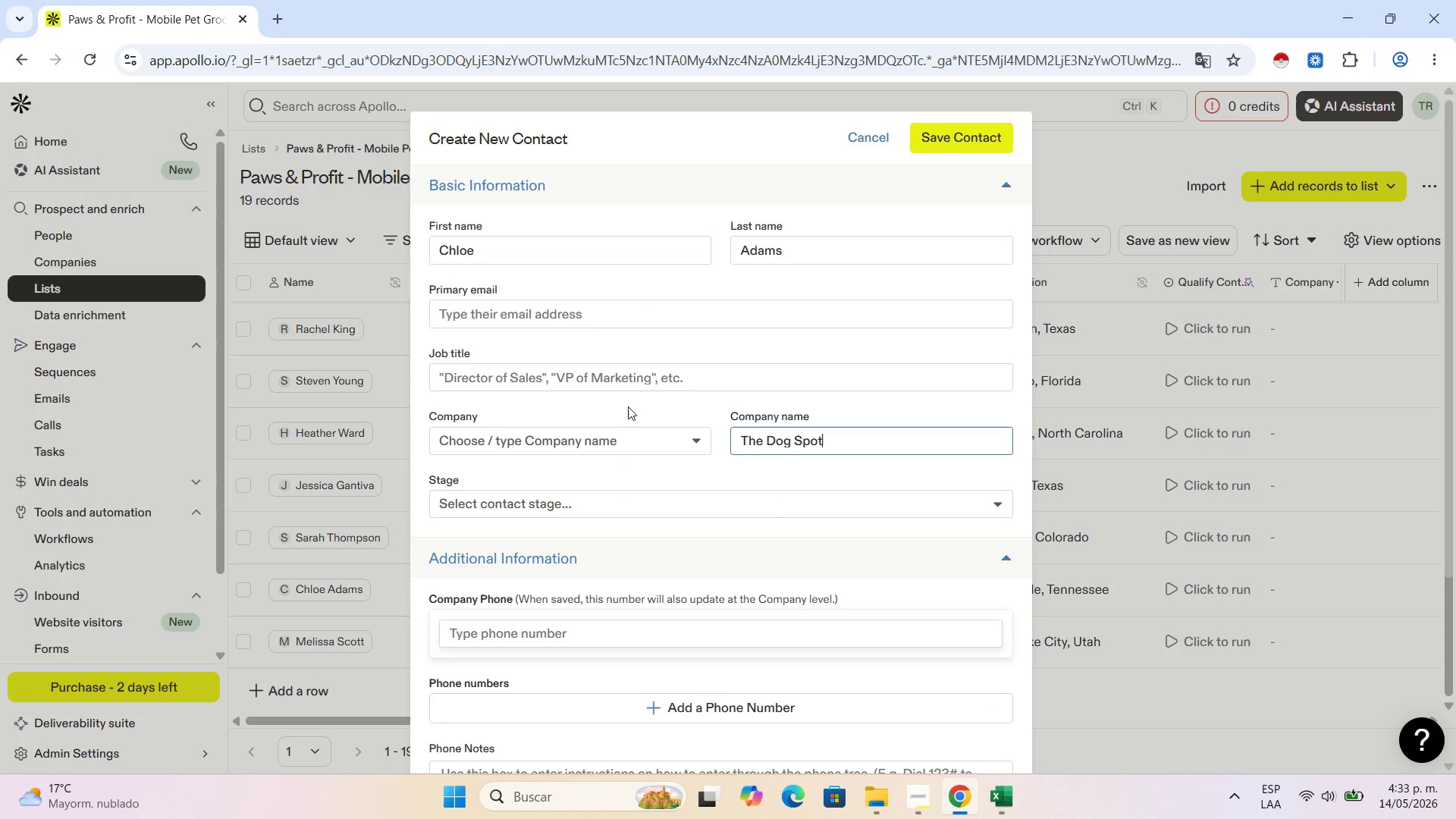 
left_click([623, 365])
 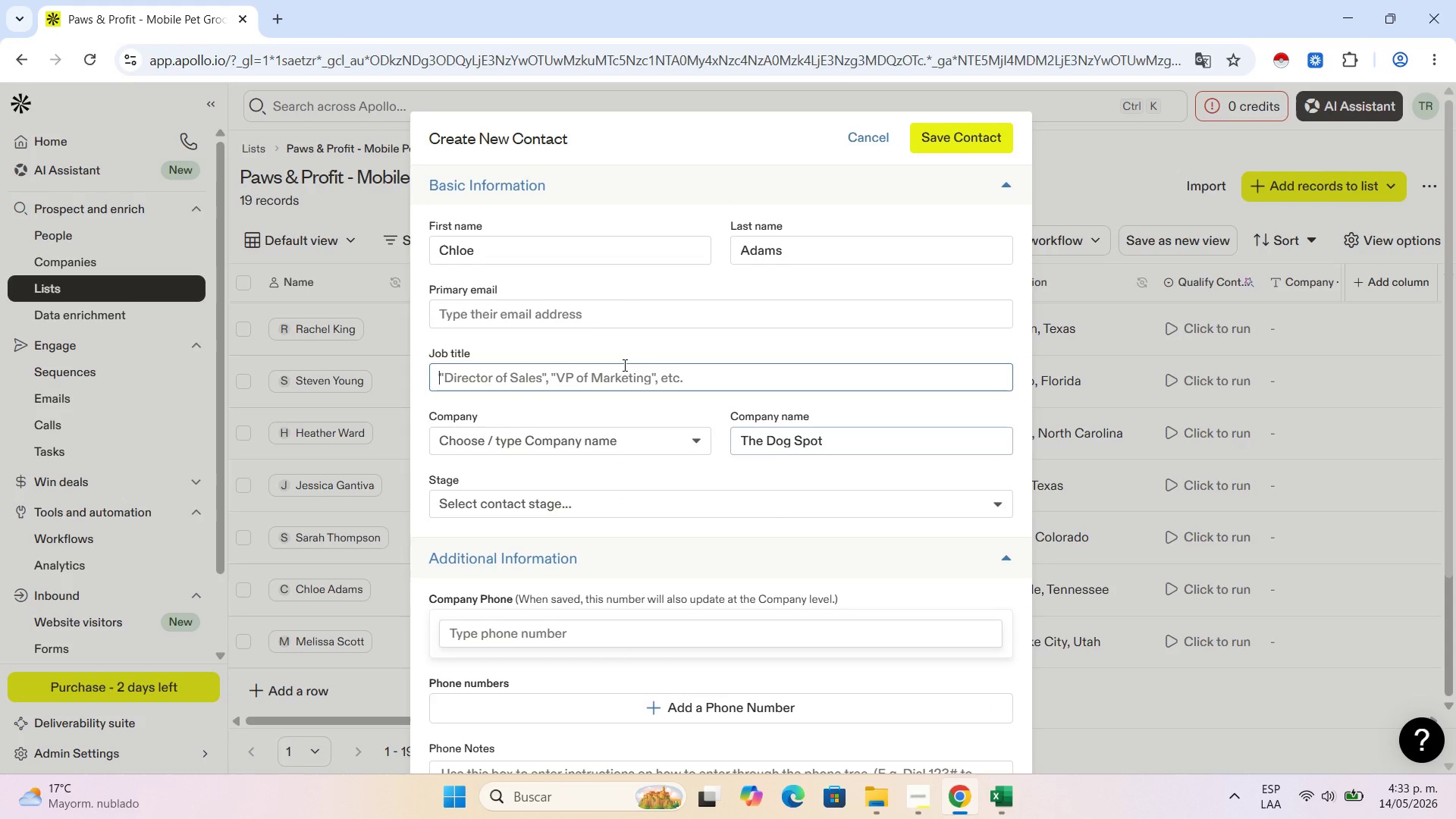 
key(Control+V)
 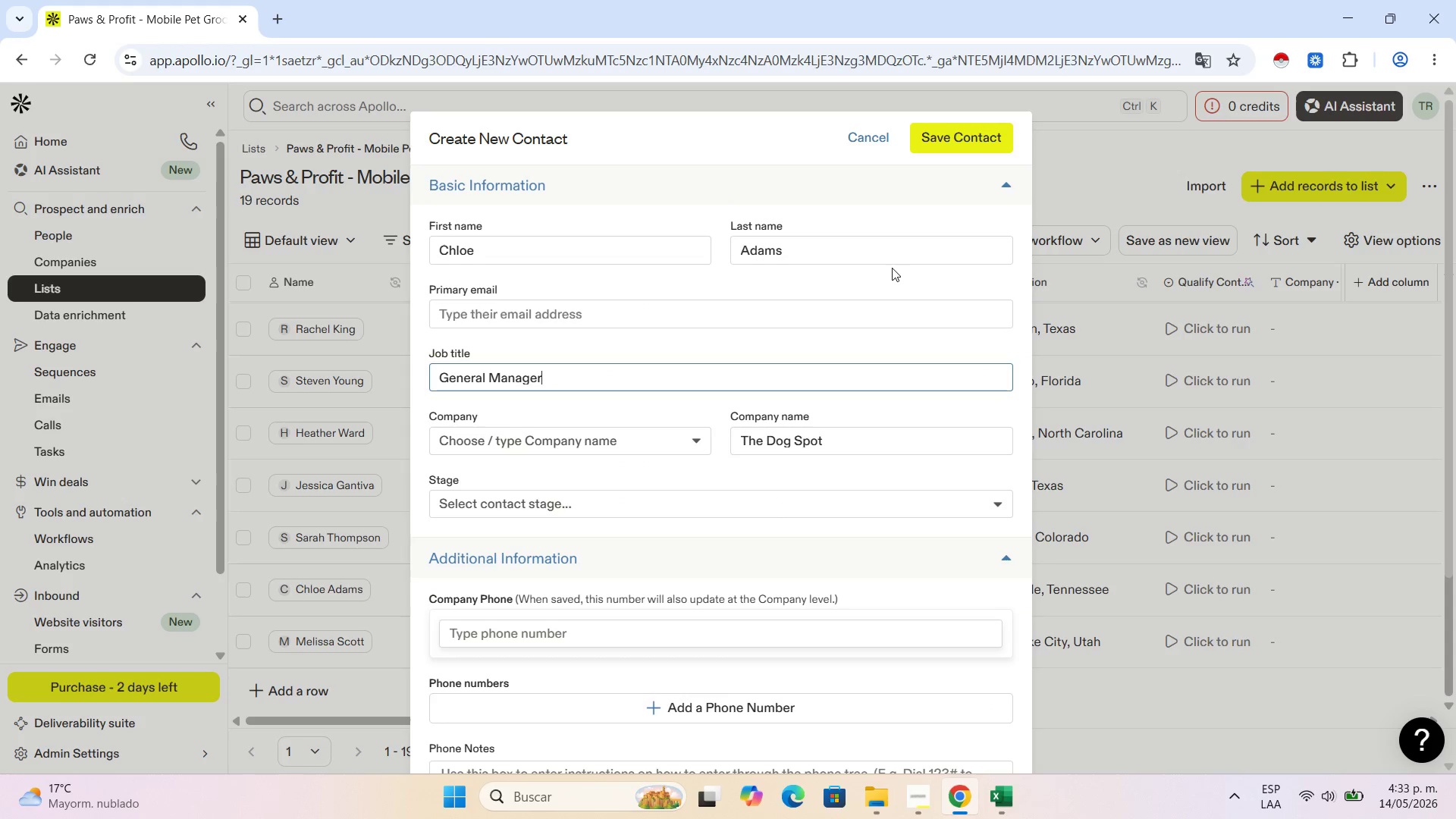 
left_click([998, 792])
 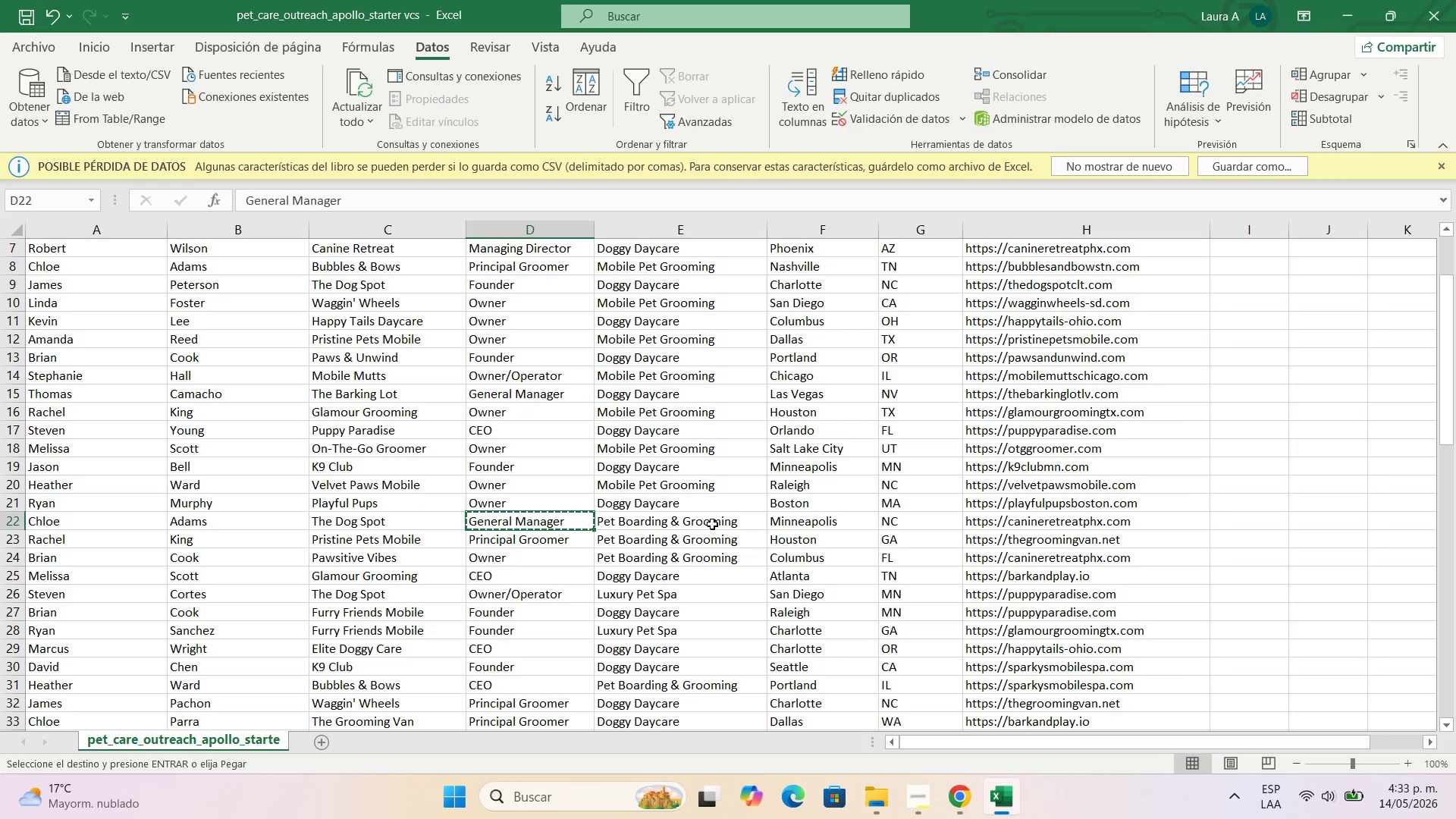 
left_click([712, 525])
 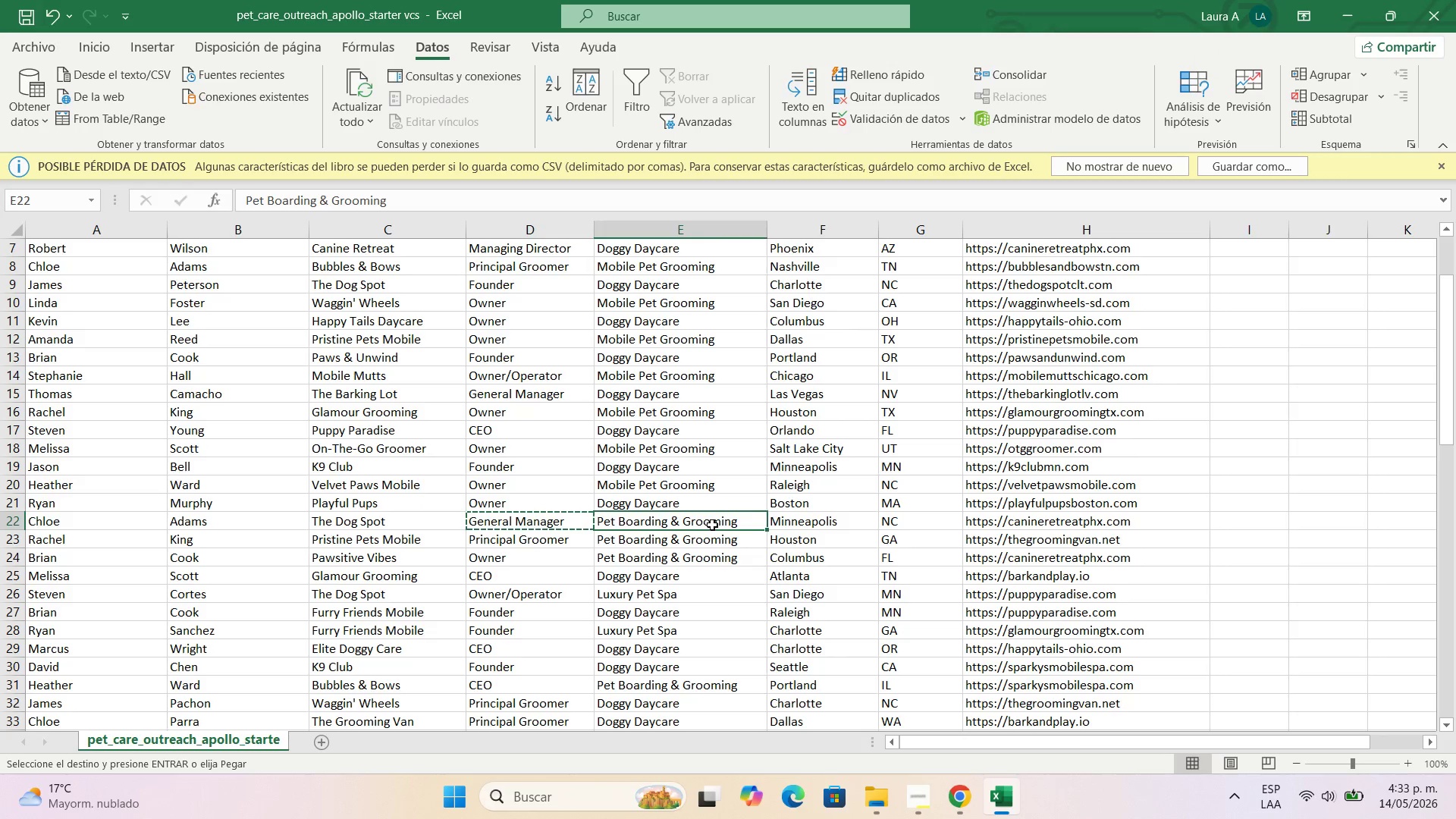 
key(Control+C)
 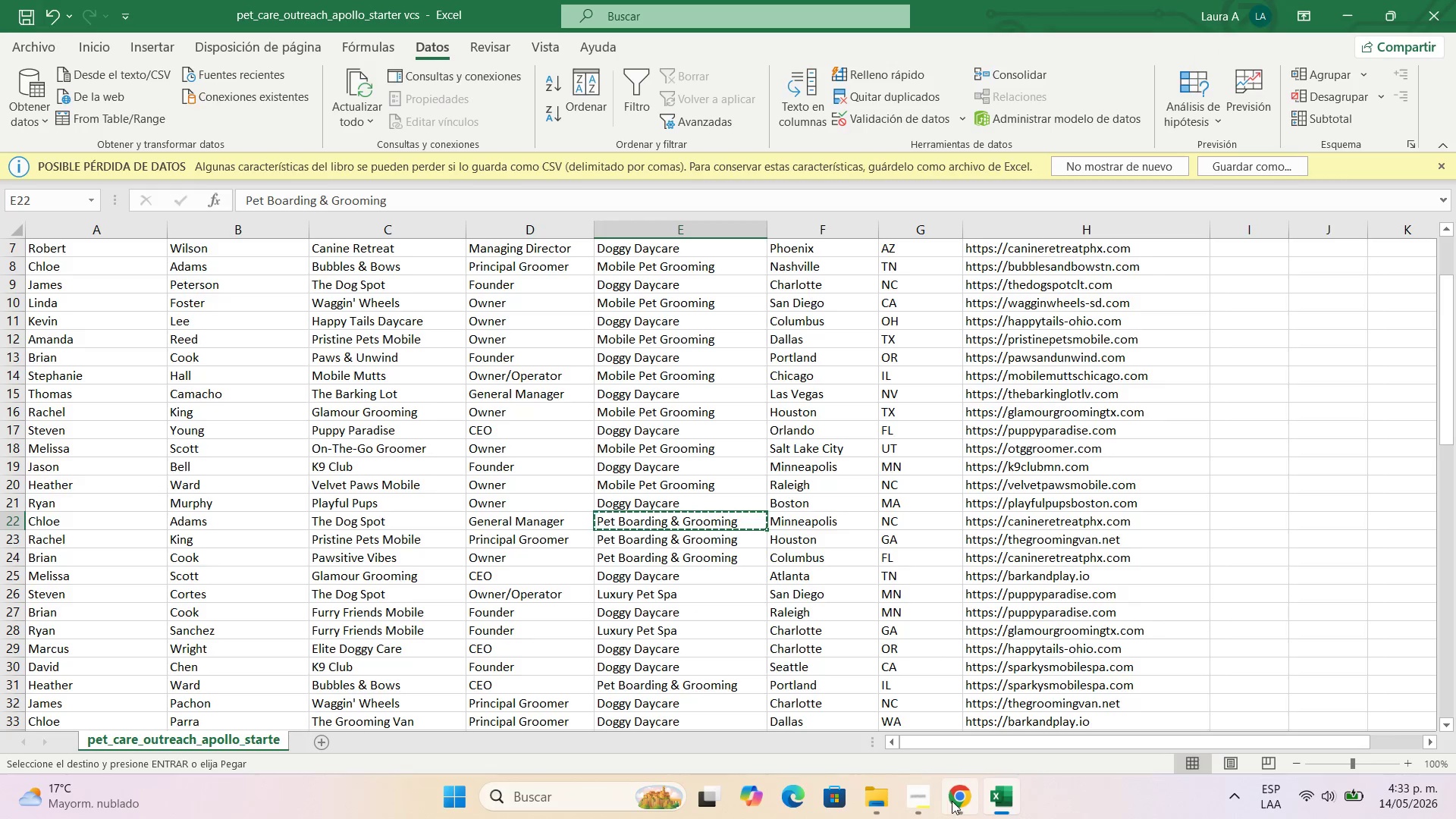 
left_click([952, 801])
 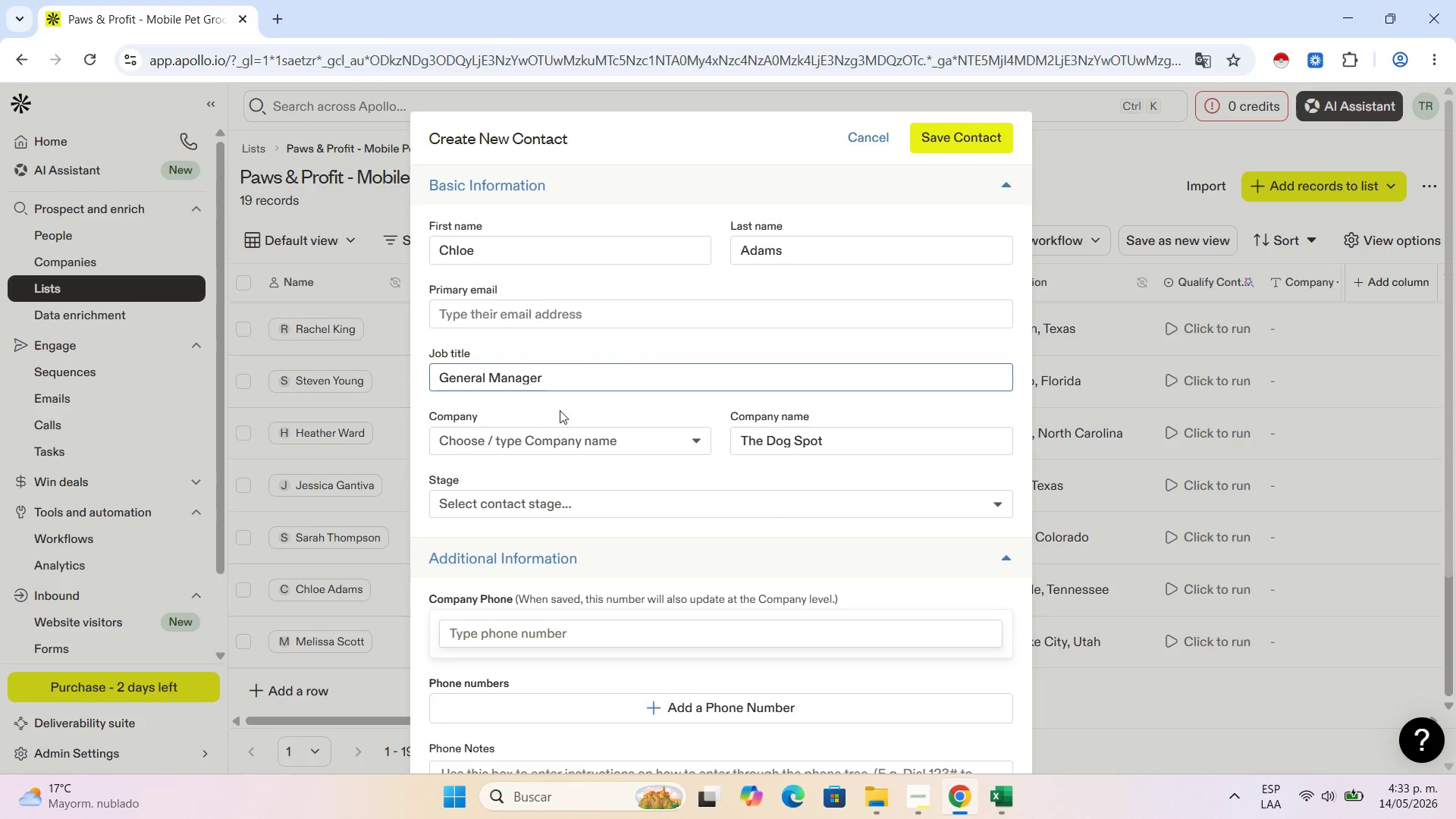 
scroll: coordinate [926, 608], scroll_direction: down, amount: 4.0
 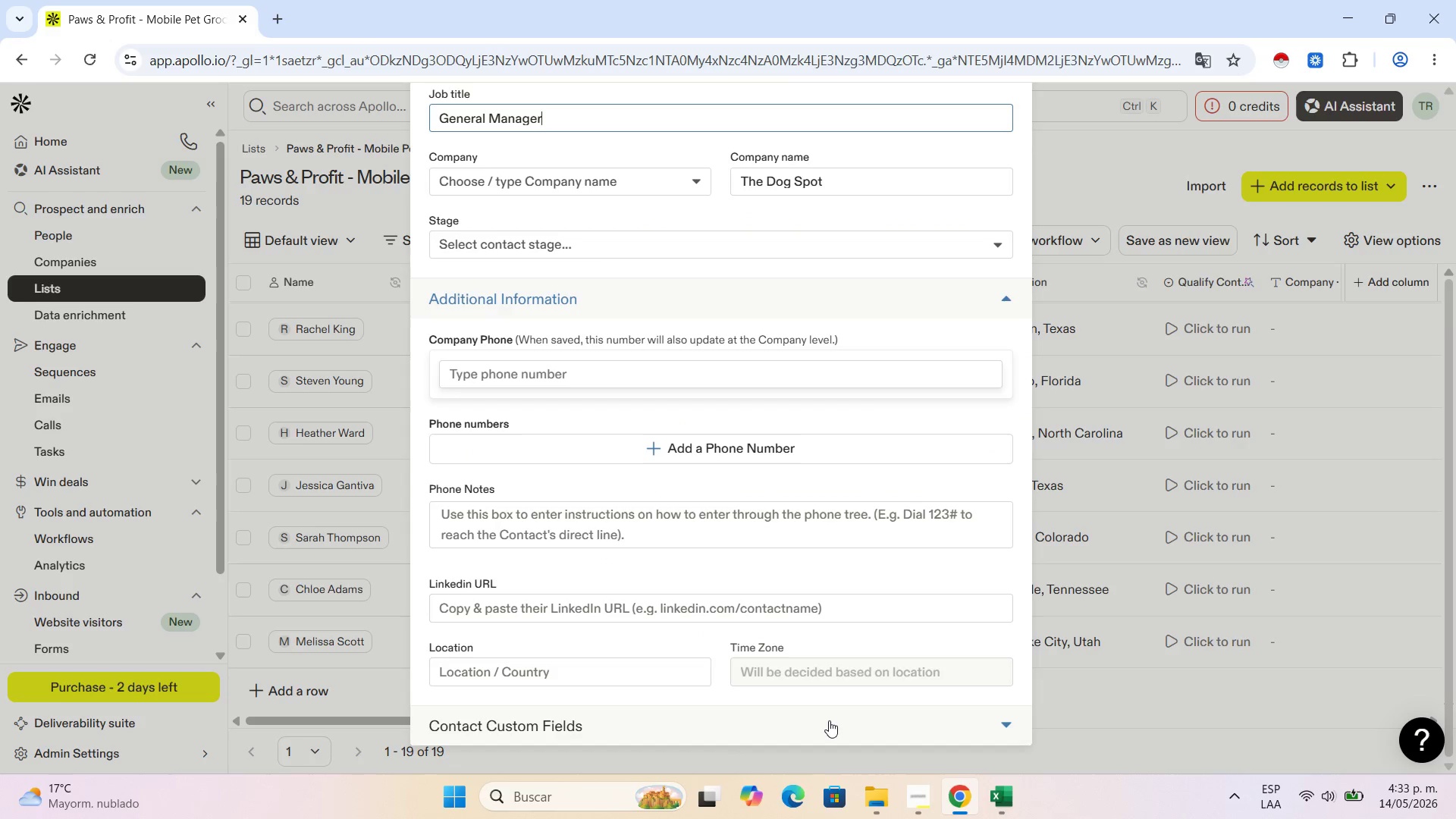 
left_click([829, 720])
 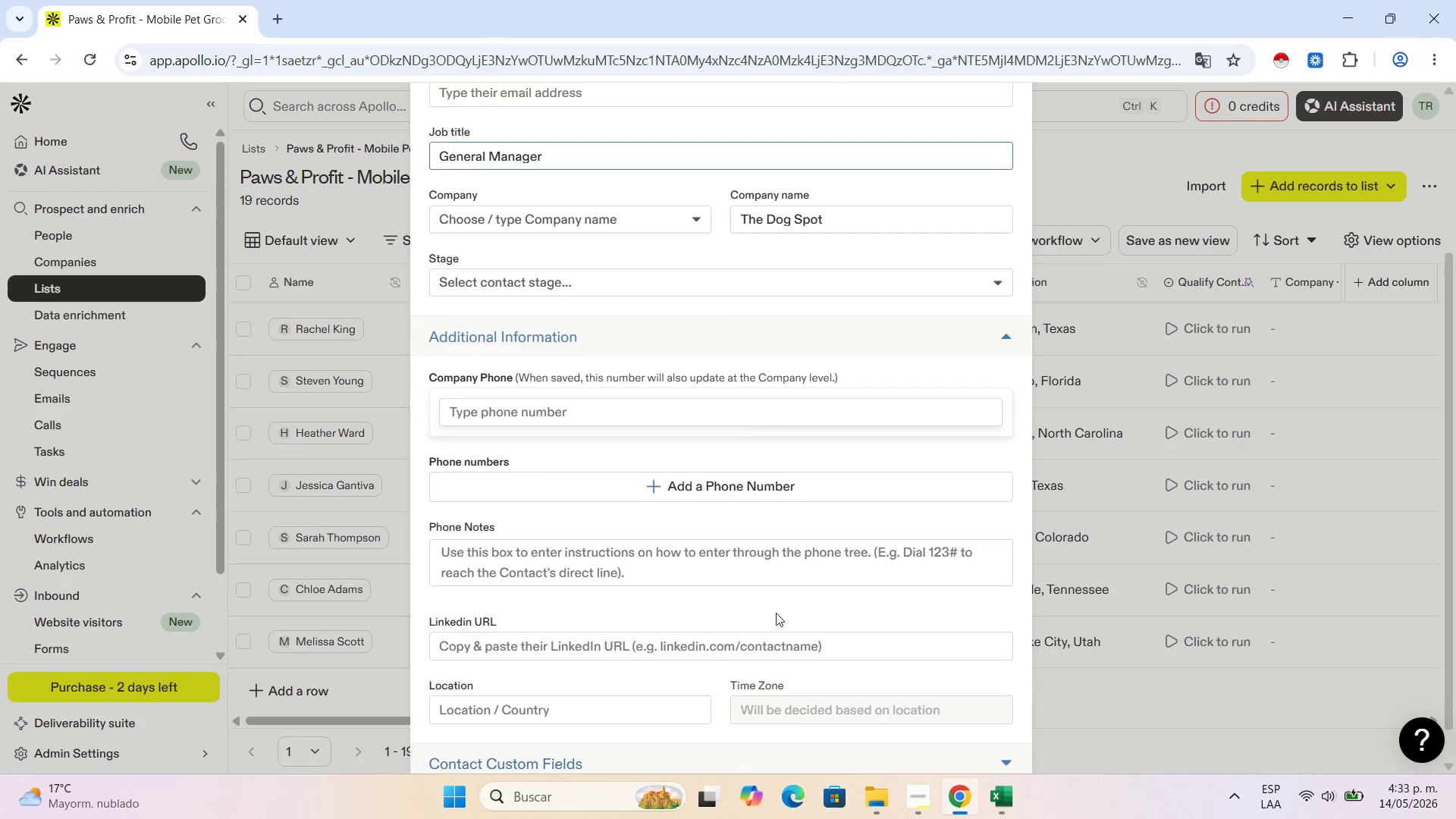 
scroll: coordinate [754, 582], scroll_direction: down, amount: 5.0
 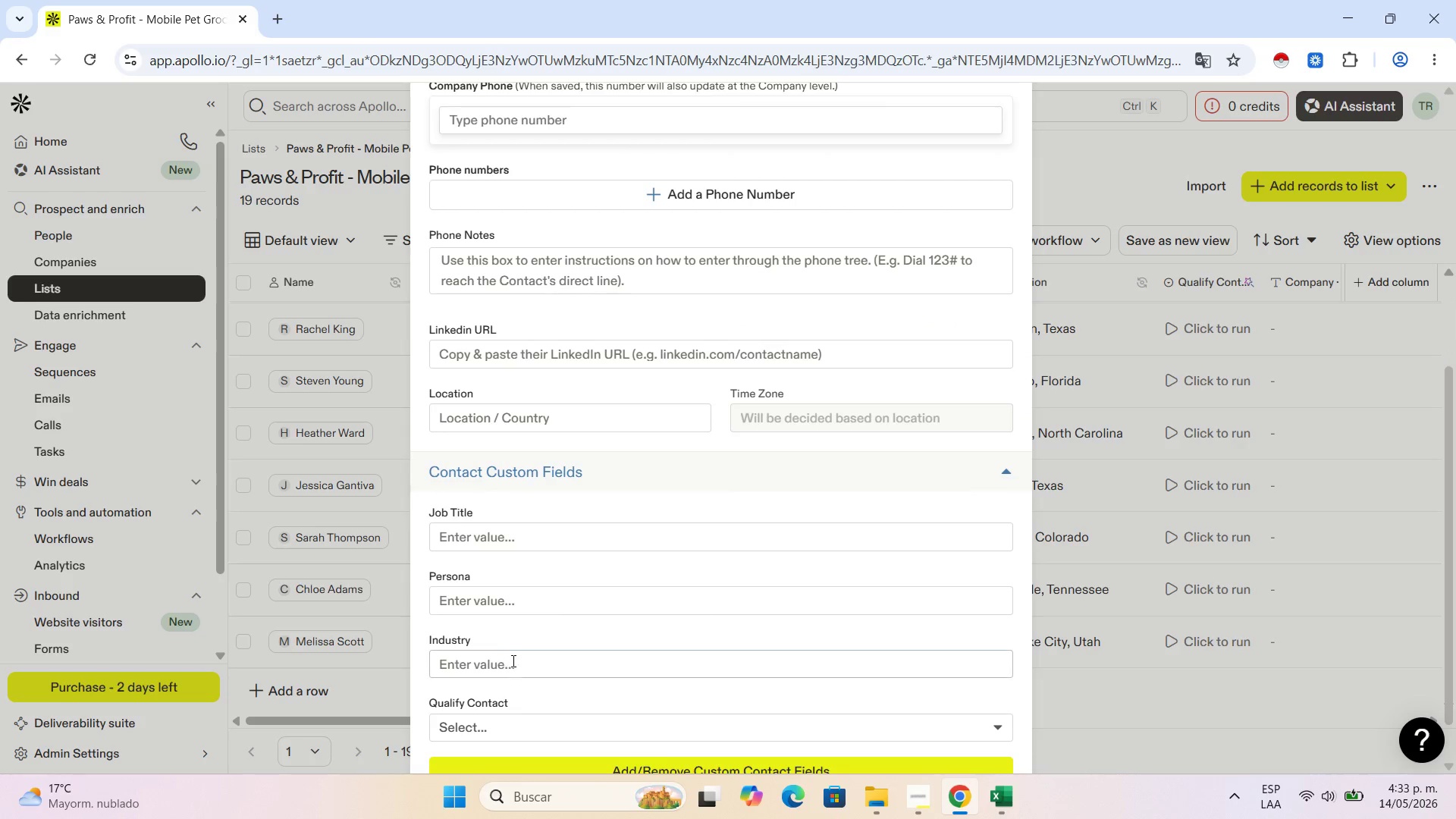 
left_click_drag(start_coordinate=[513, 662], to_coordinate=[513, 667])
 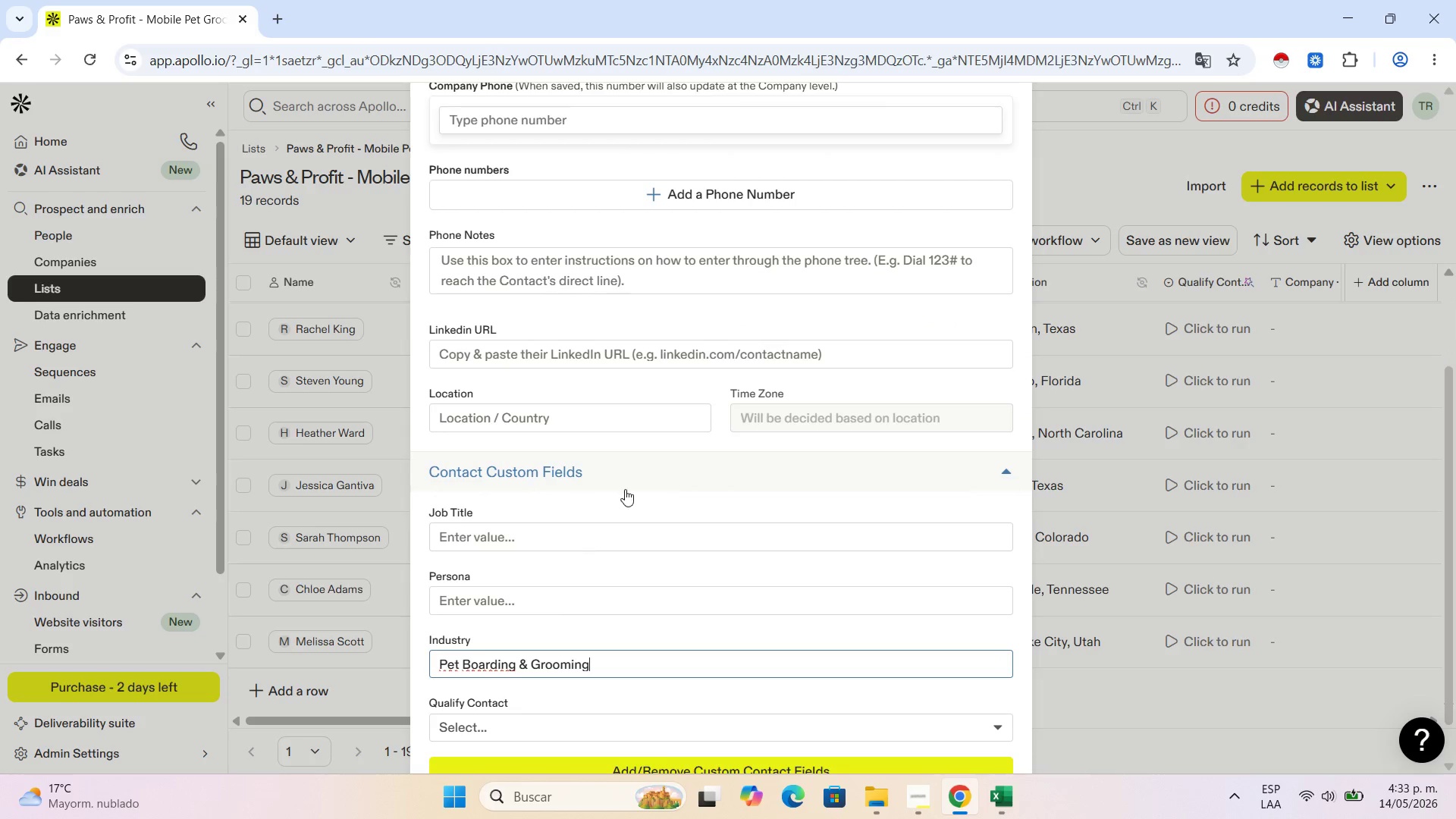 
key(Control+V)
 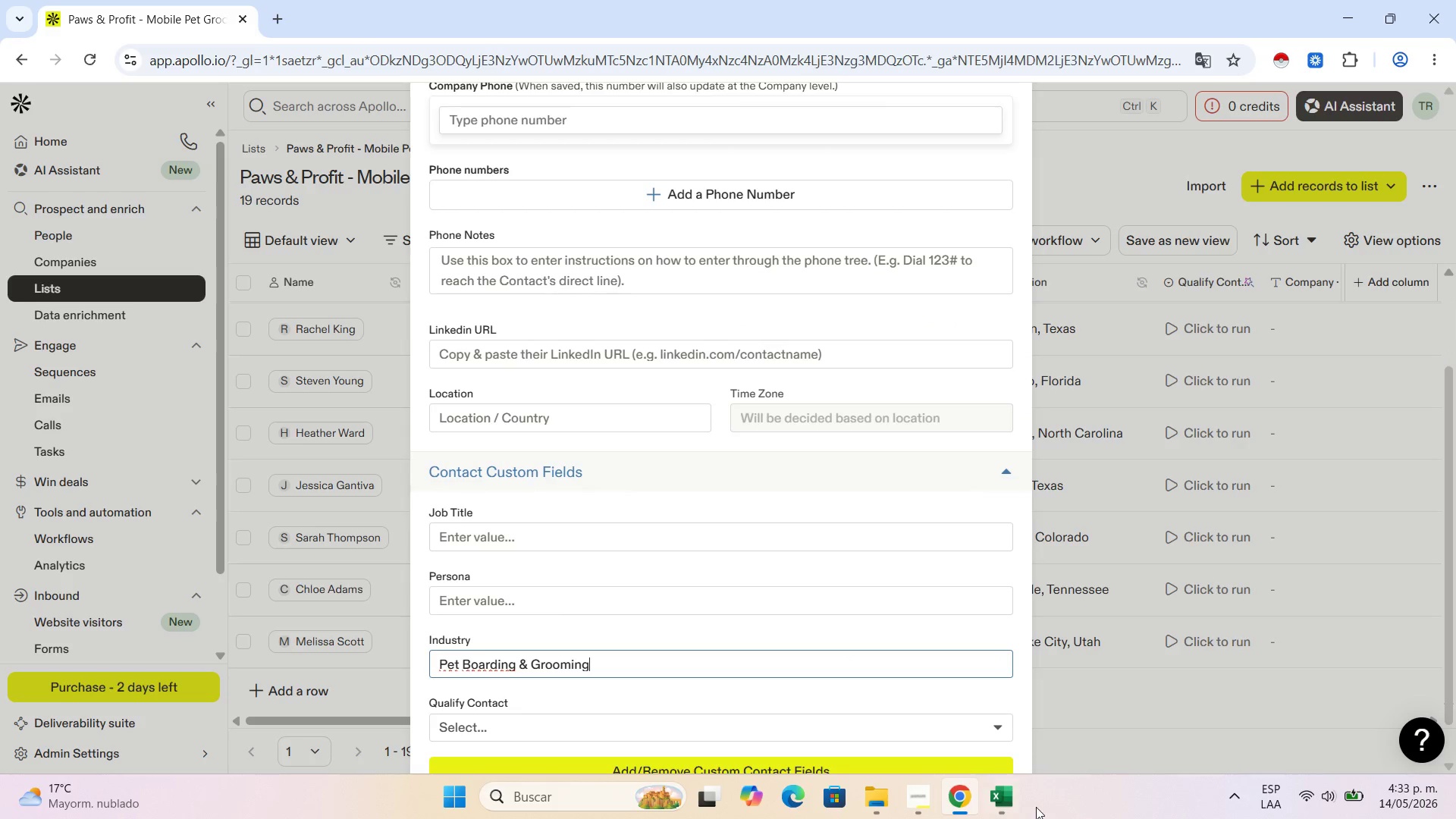 
left_click([994, 782])
 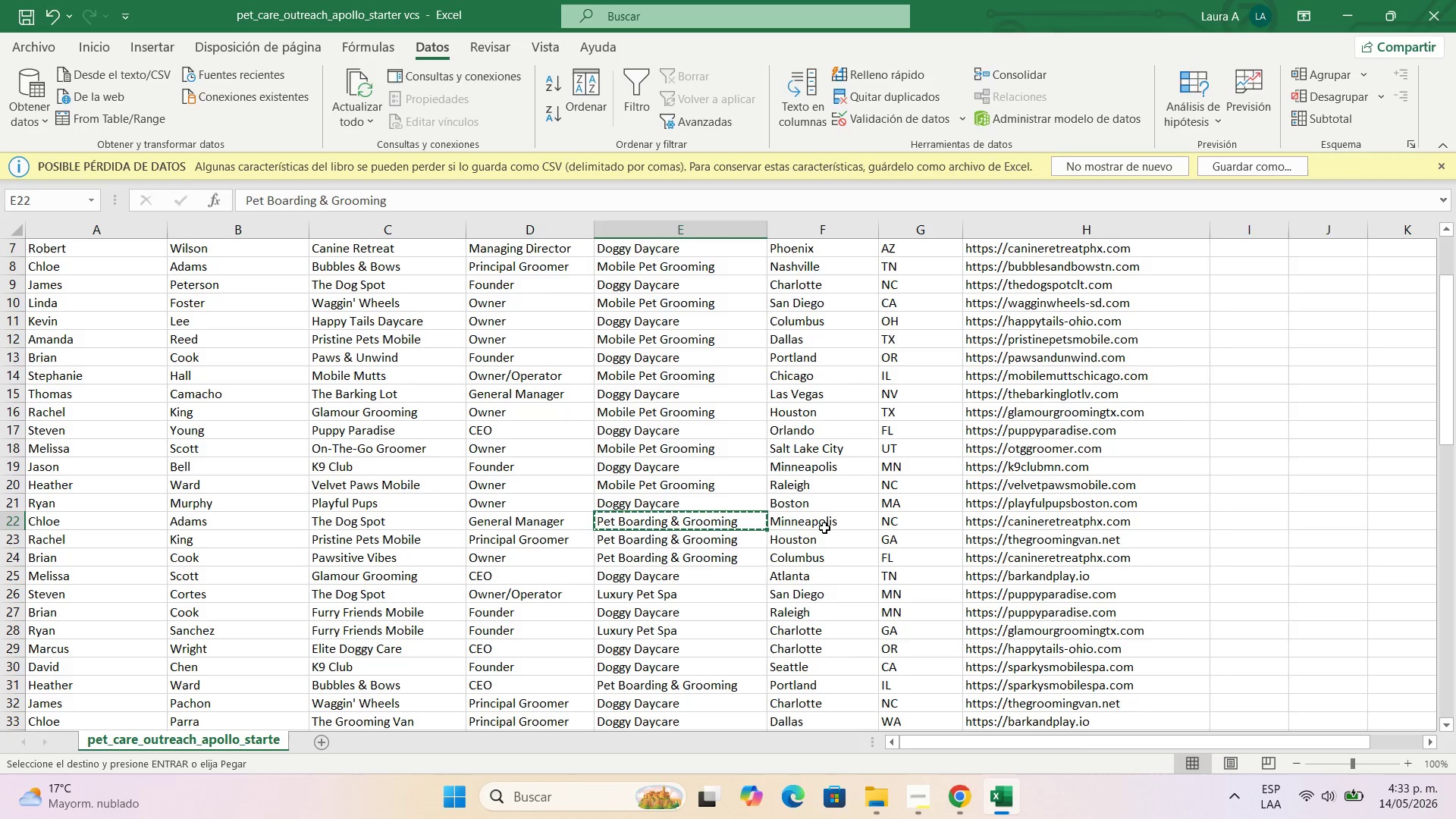 
left_click([824, 524])
 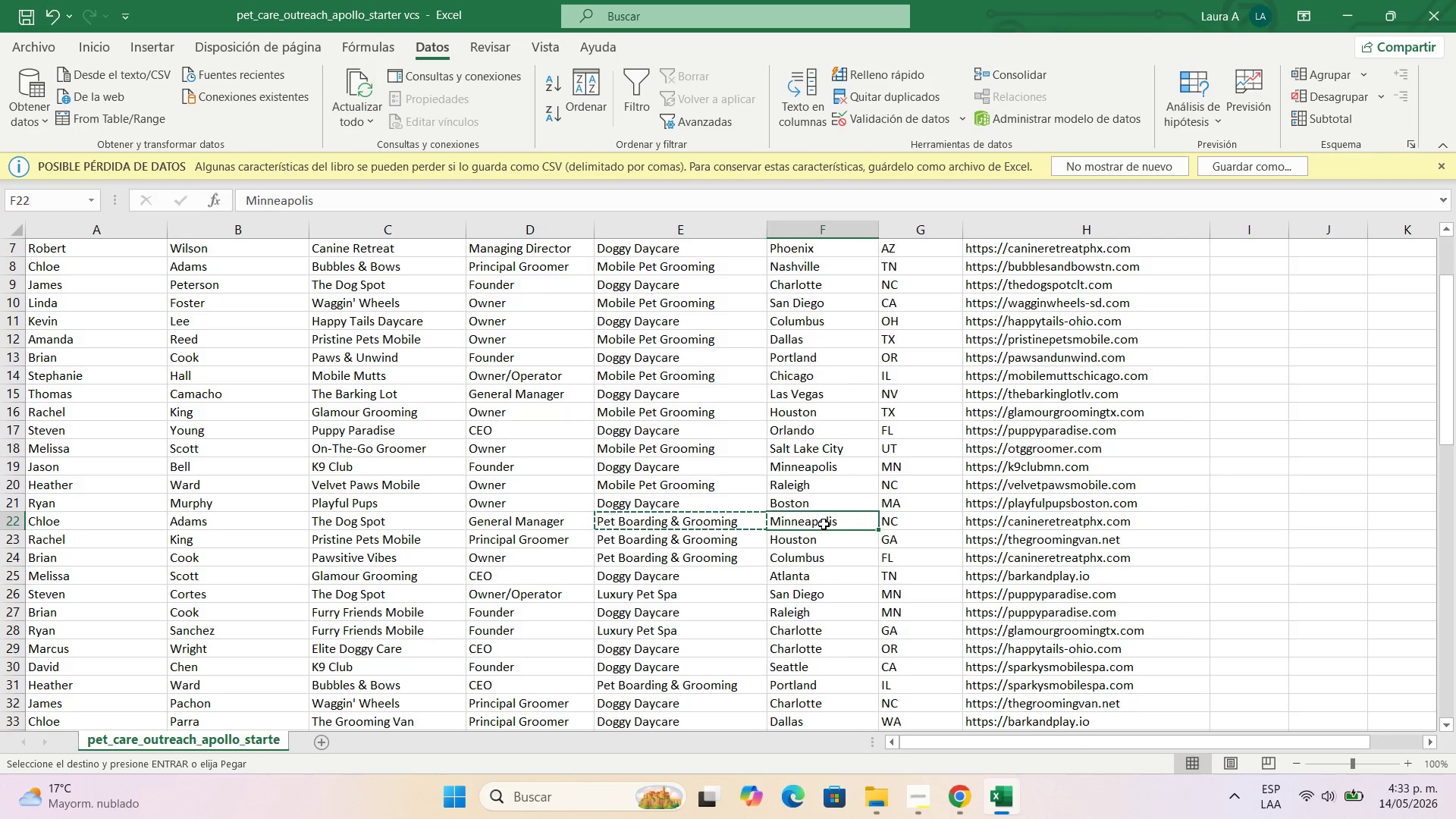 
key(Control+C)
 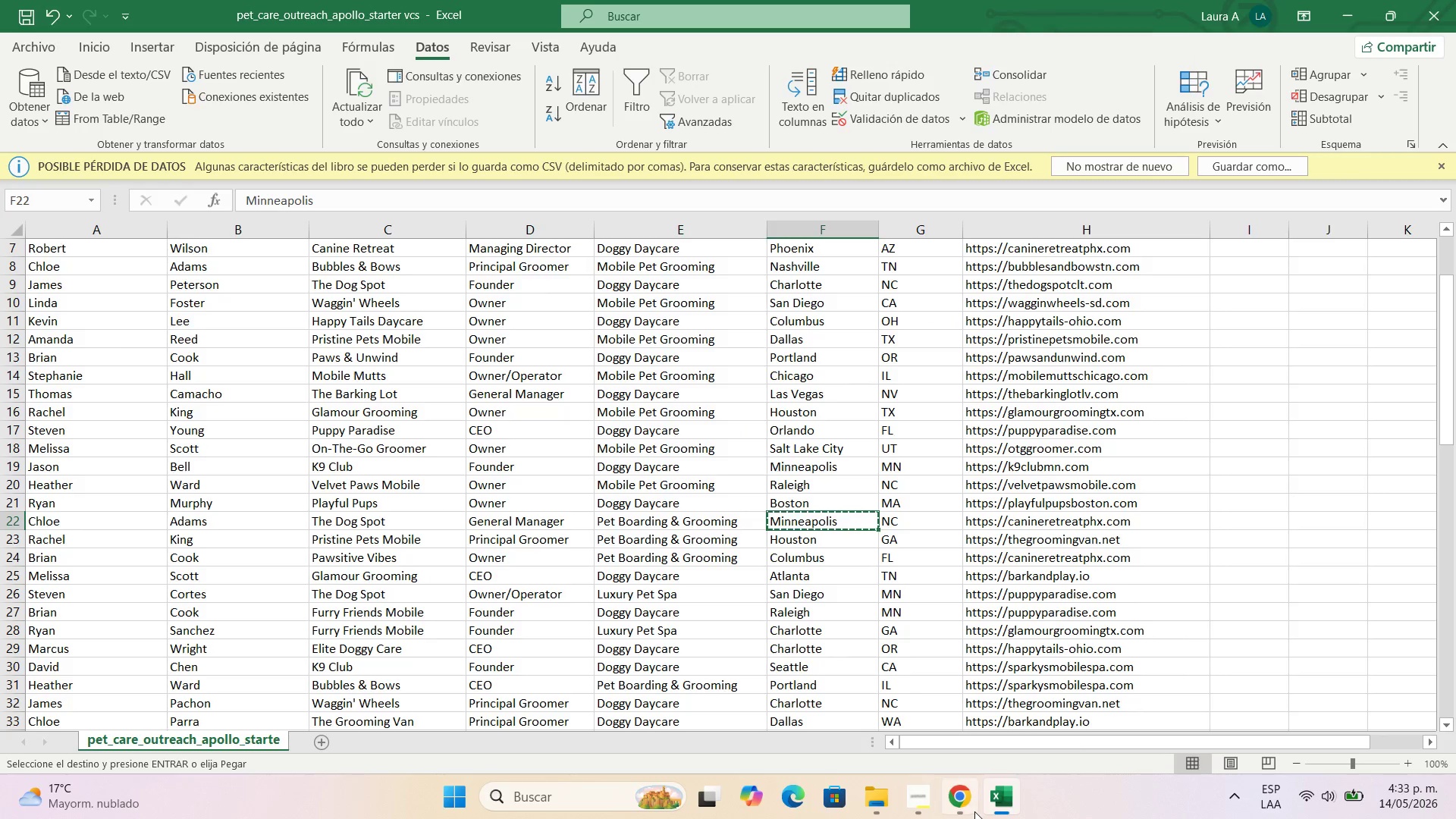 
left_click([973, 806])
 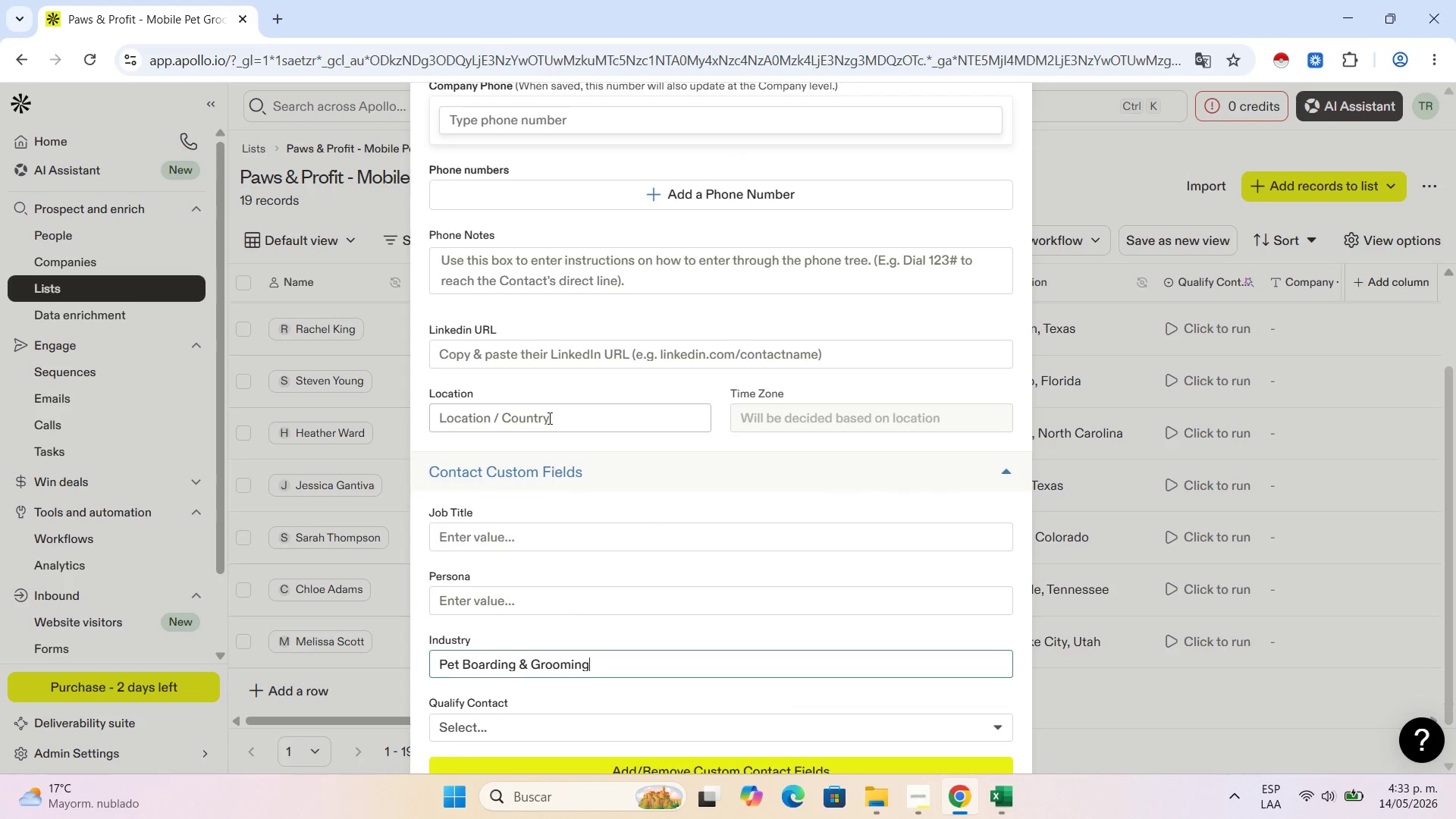 
left_click([548, 418])
 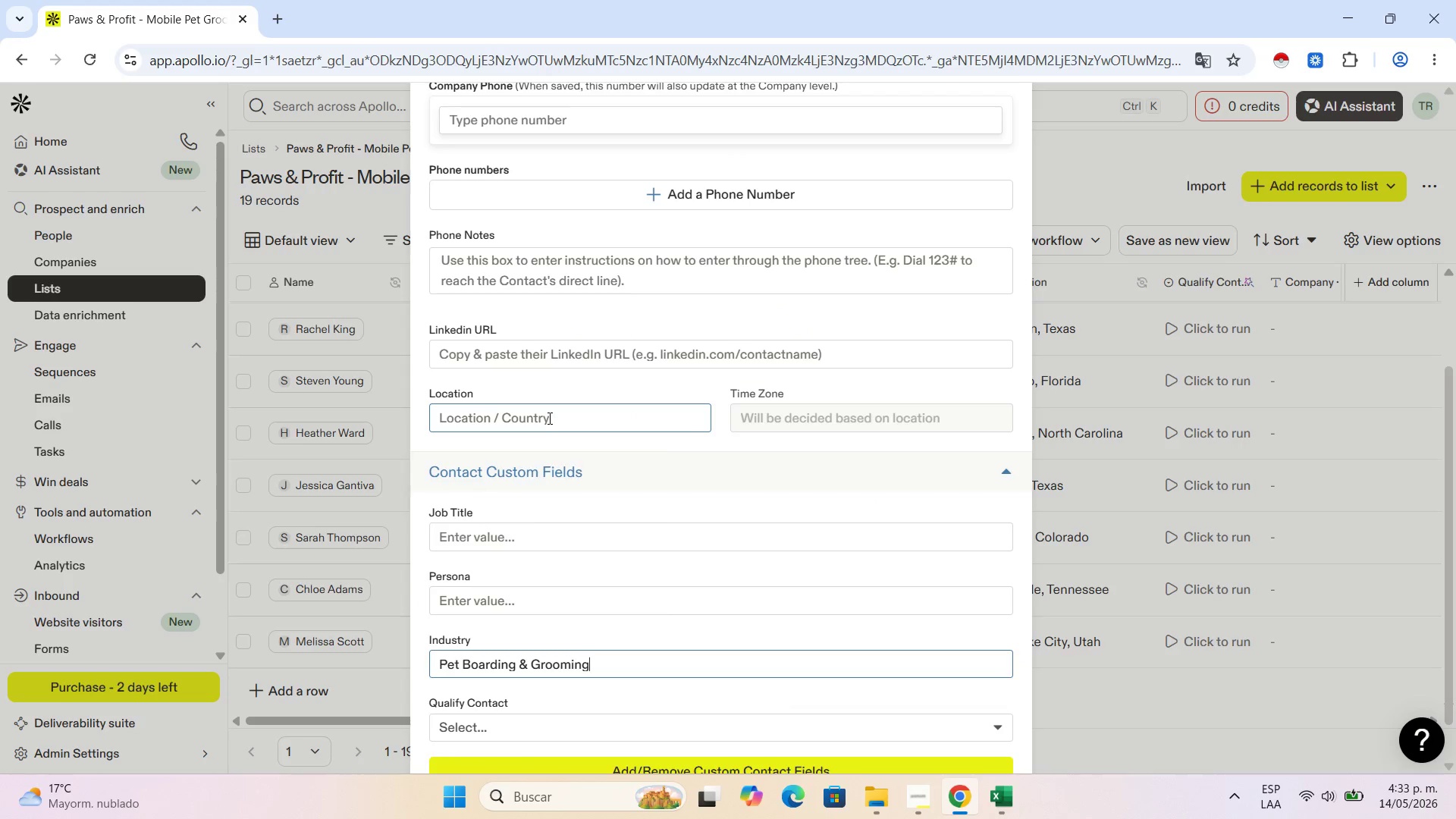 
key(Control+V)
 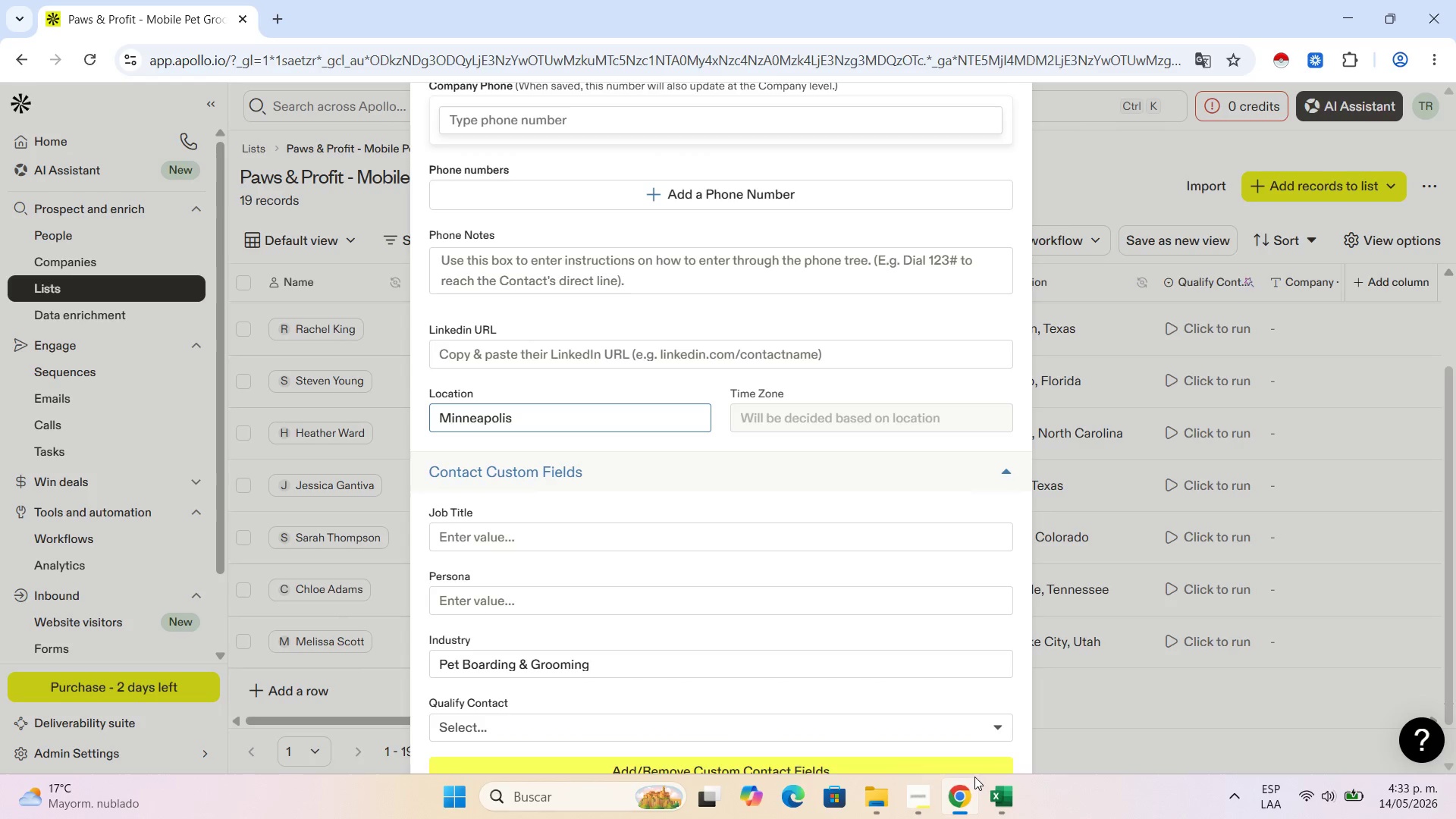 
left_click([990, 787])
 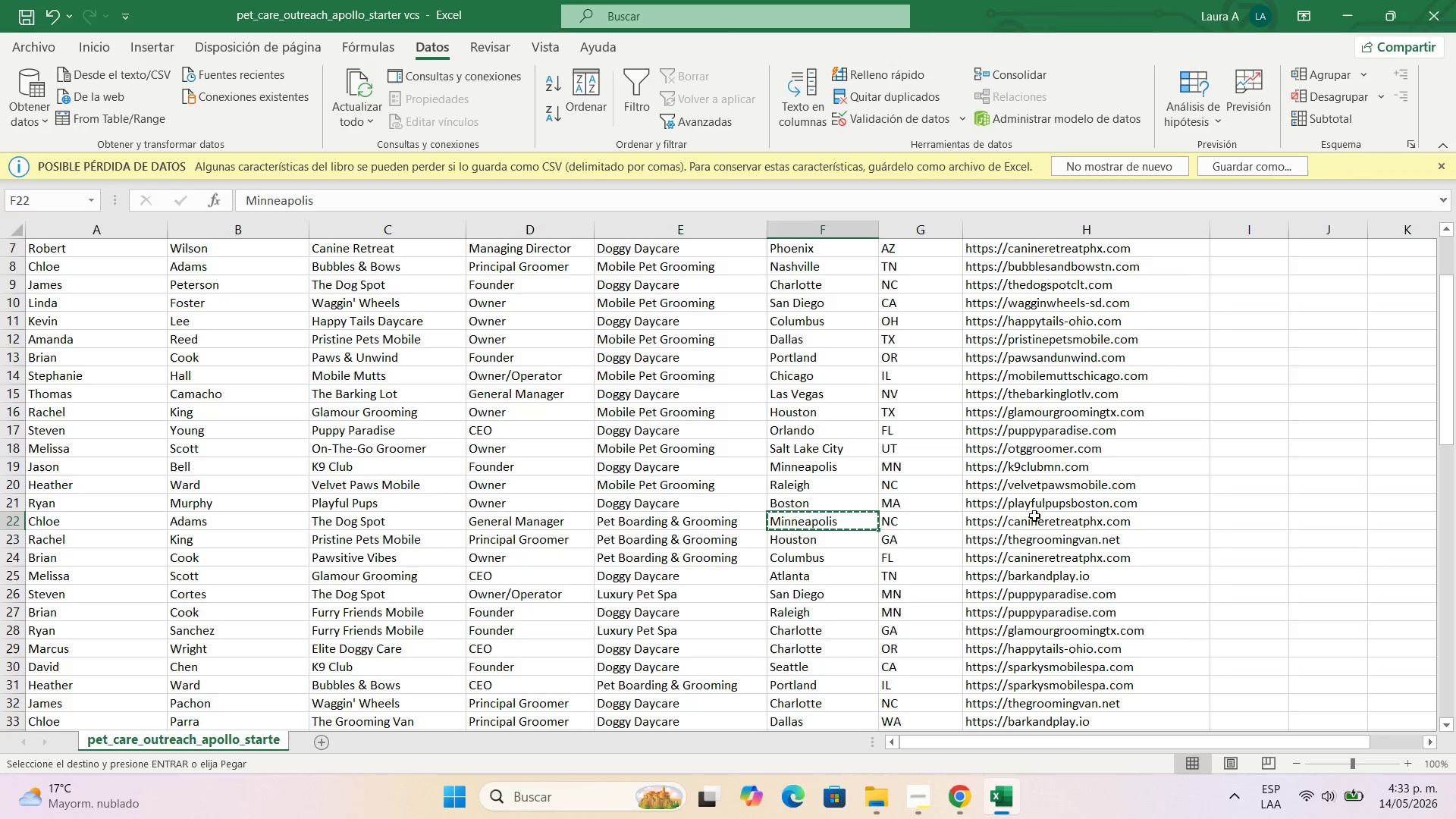 
left_click([1034, 515])
 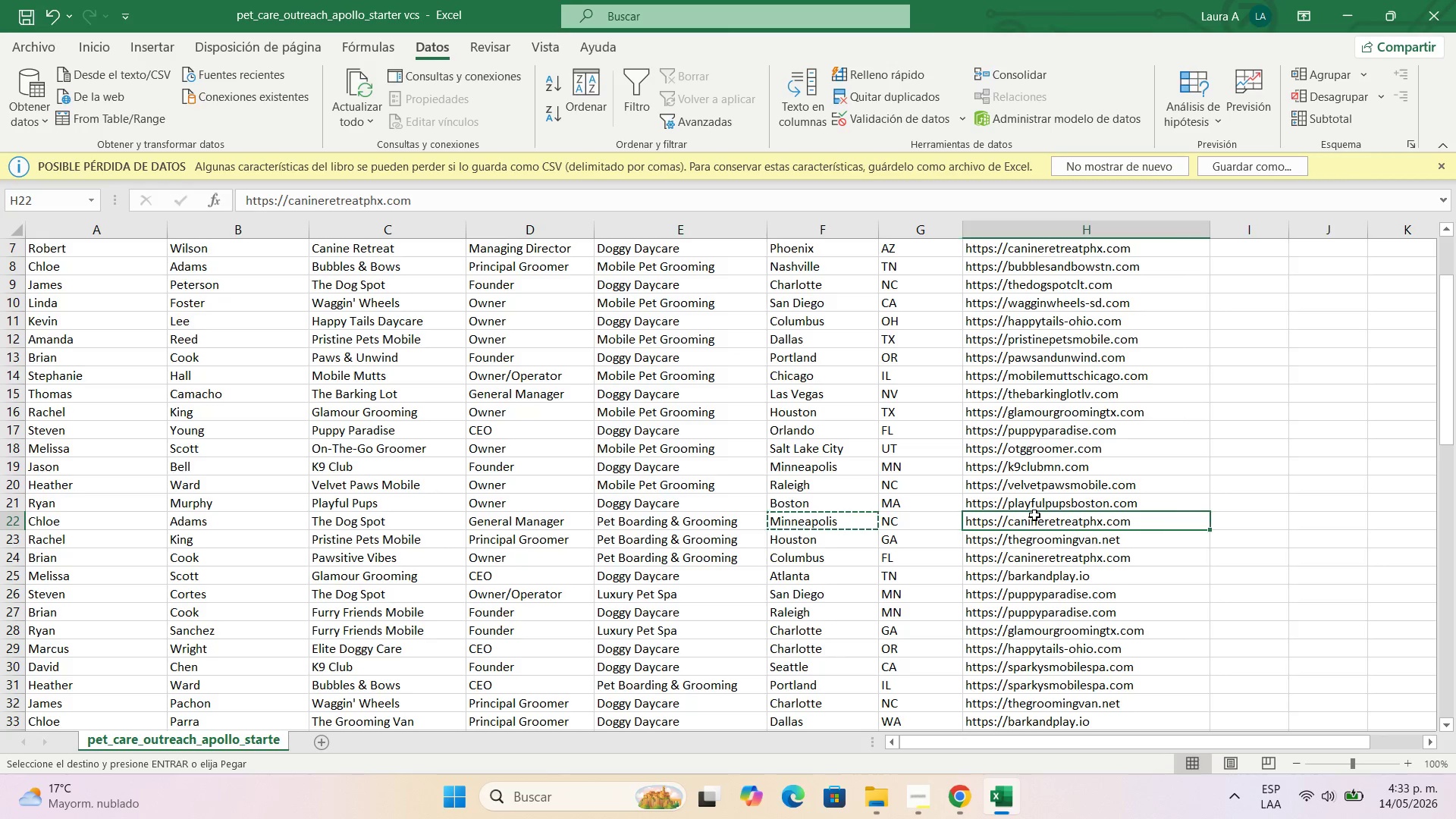 
key(Control+C)
 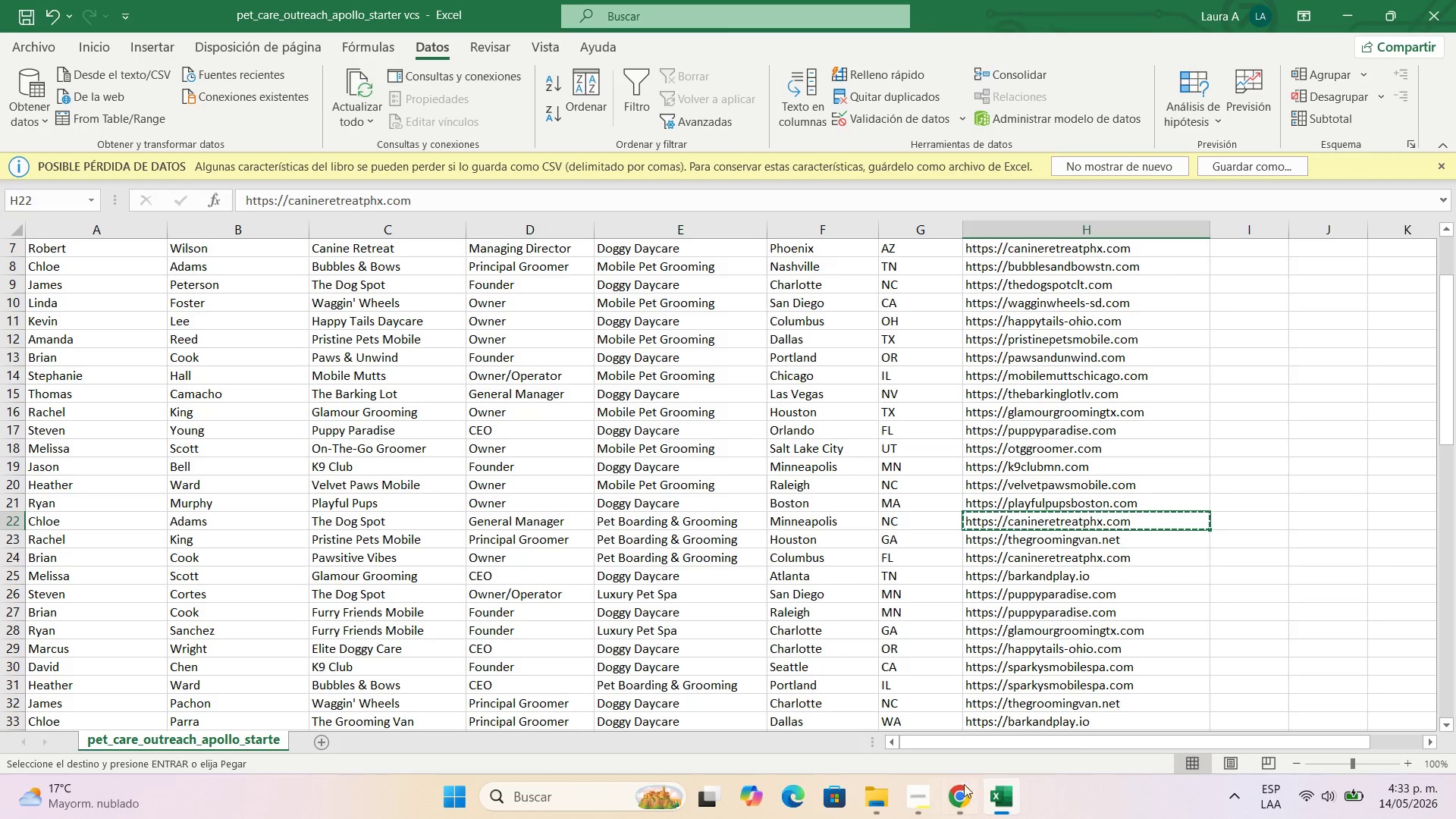 
left_click([951, 794])
 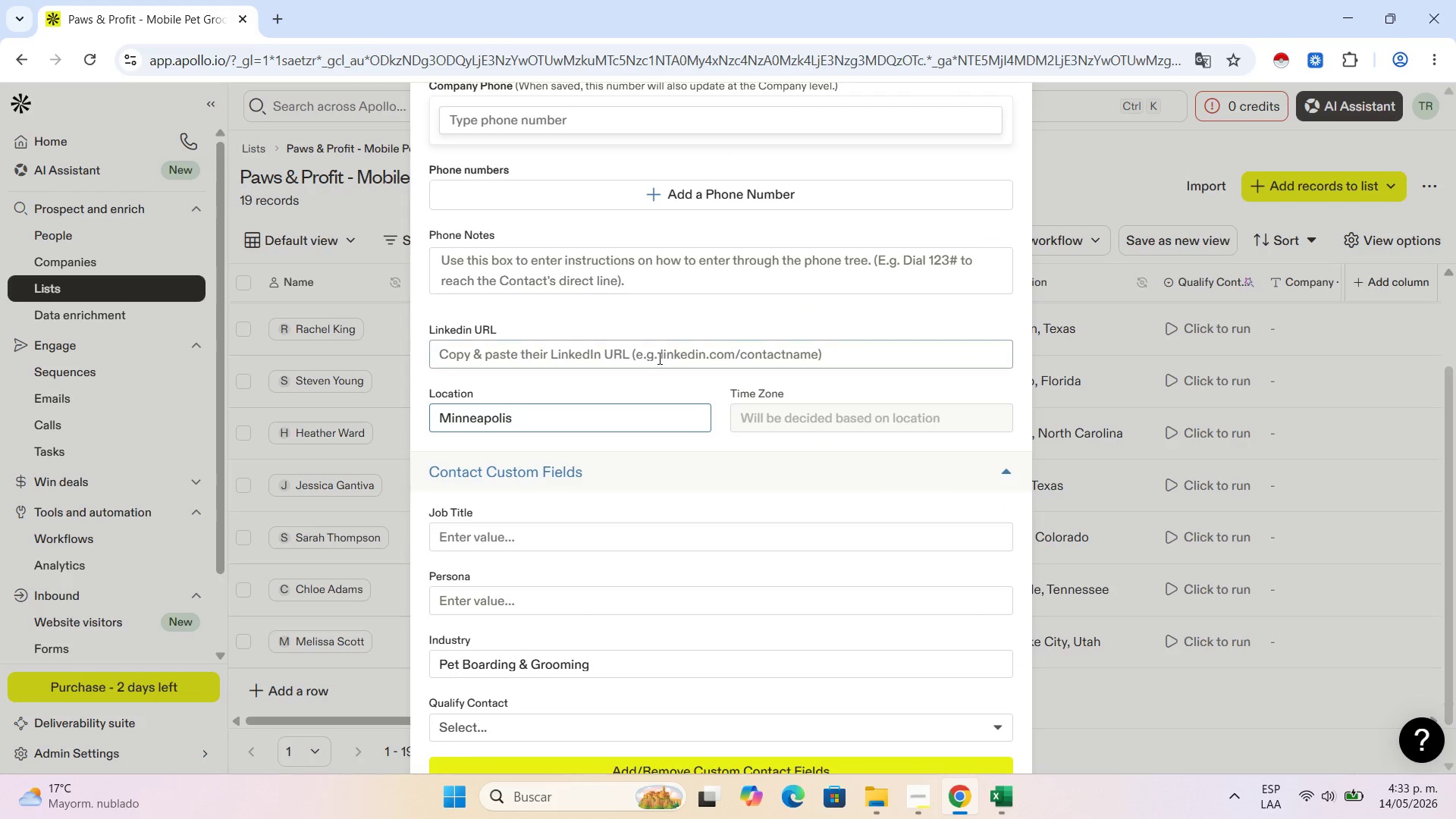 
left_click([657, 359])
 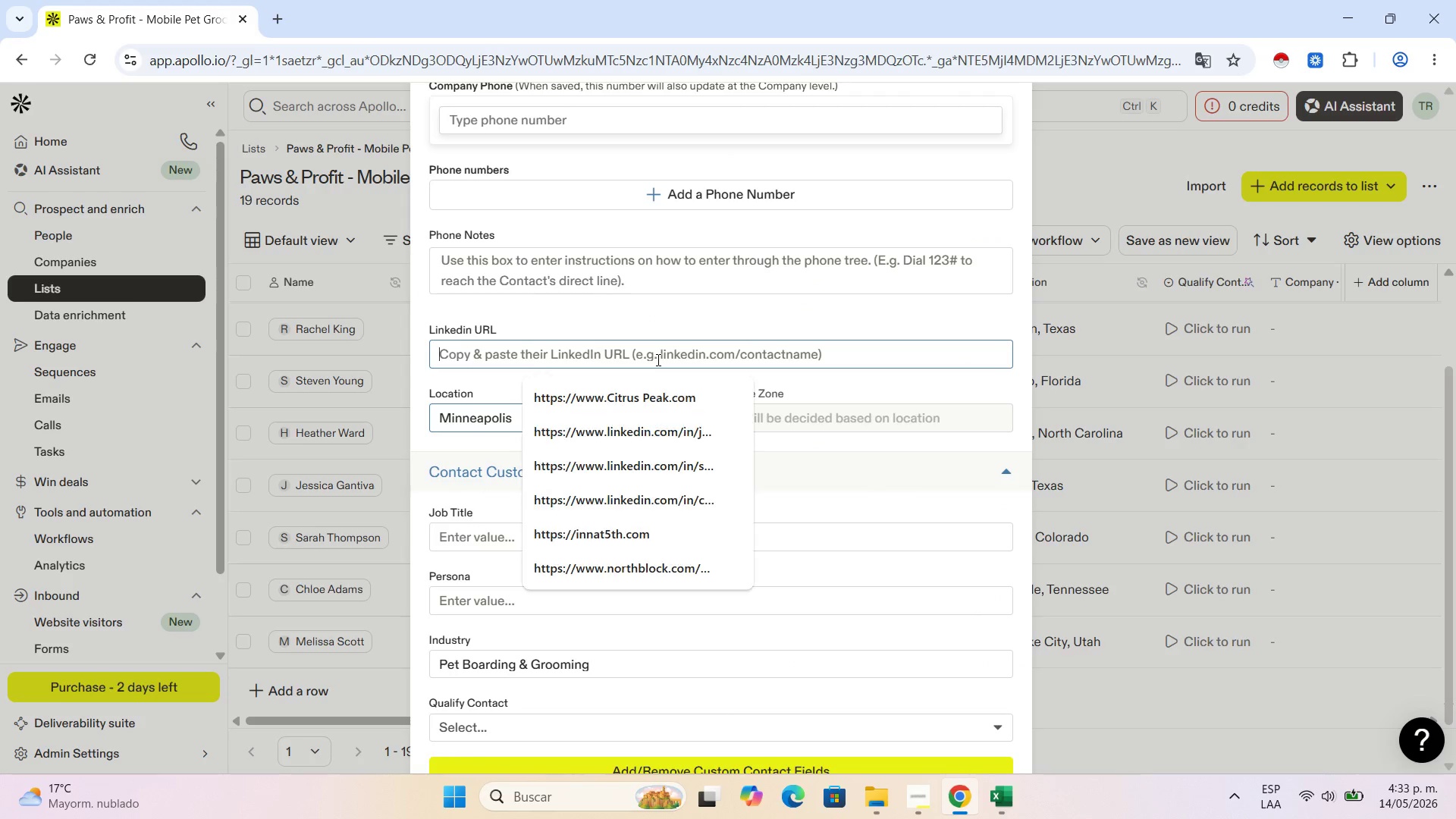 
key(Control+V)
 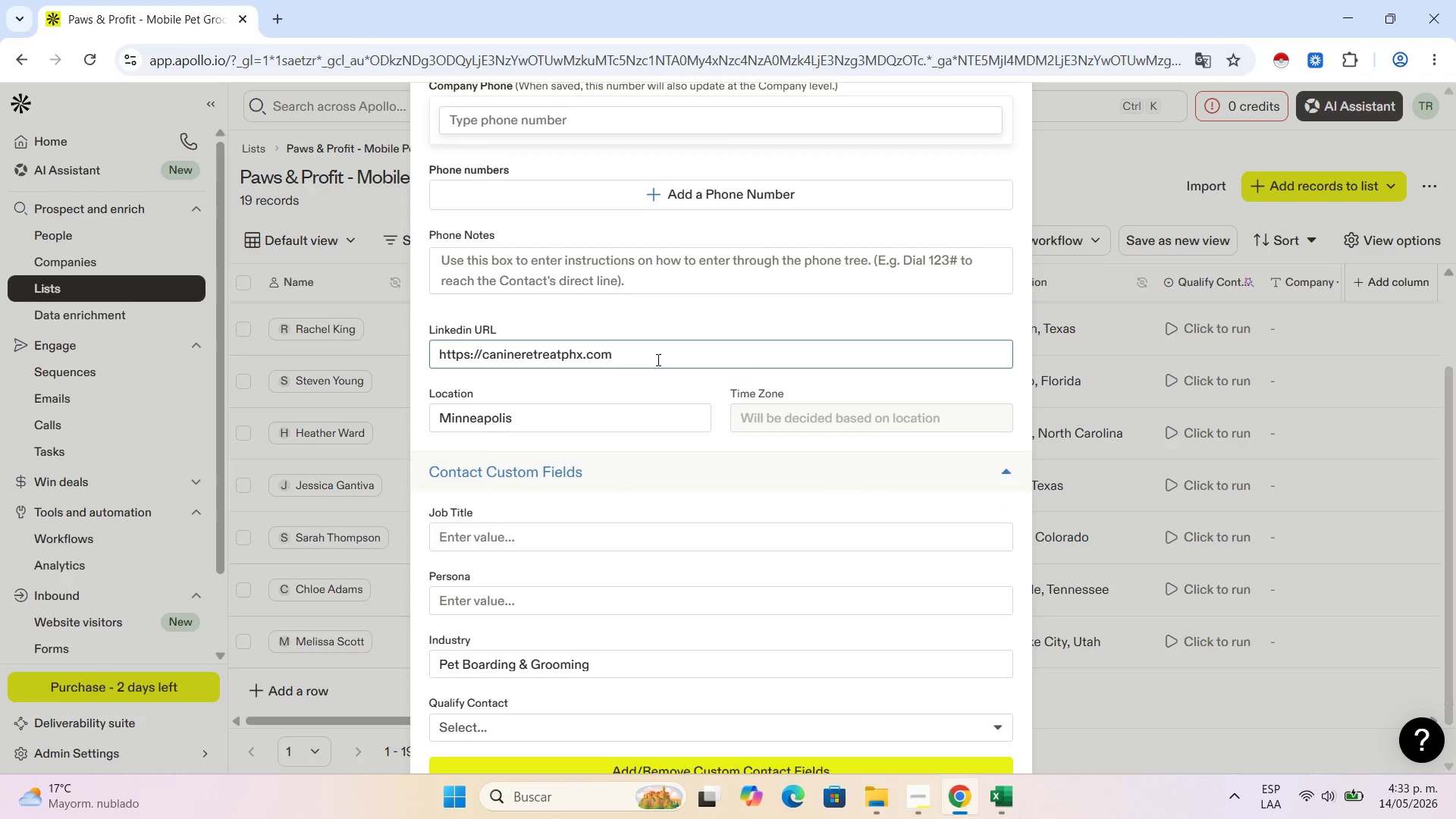 
scroll: coordinate [657, 362], scroll_direction: down, amount: 3.0
 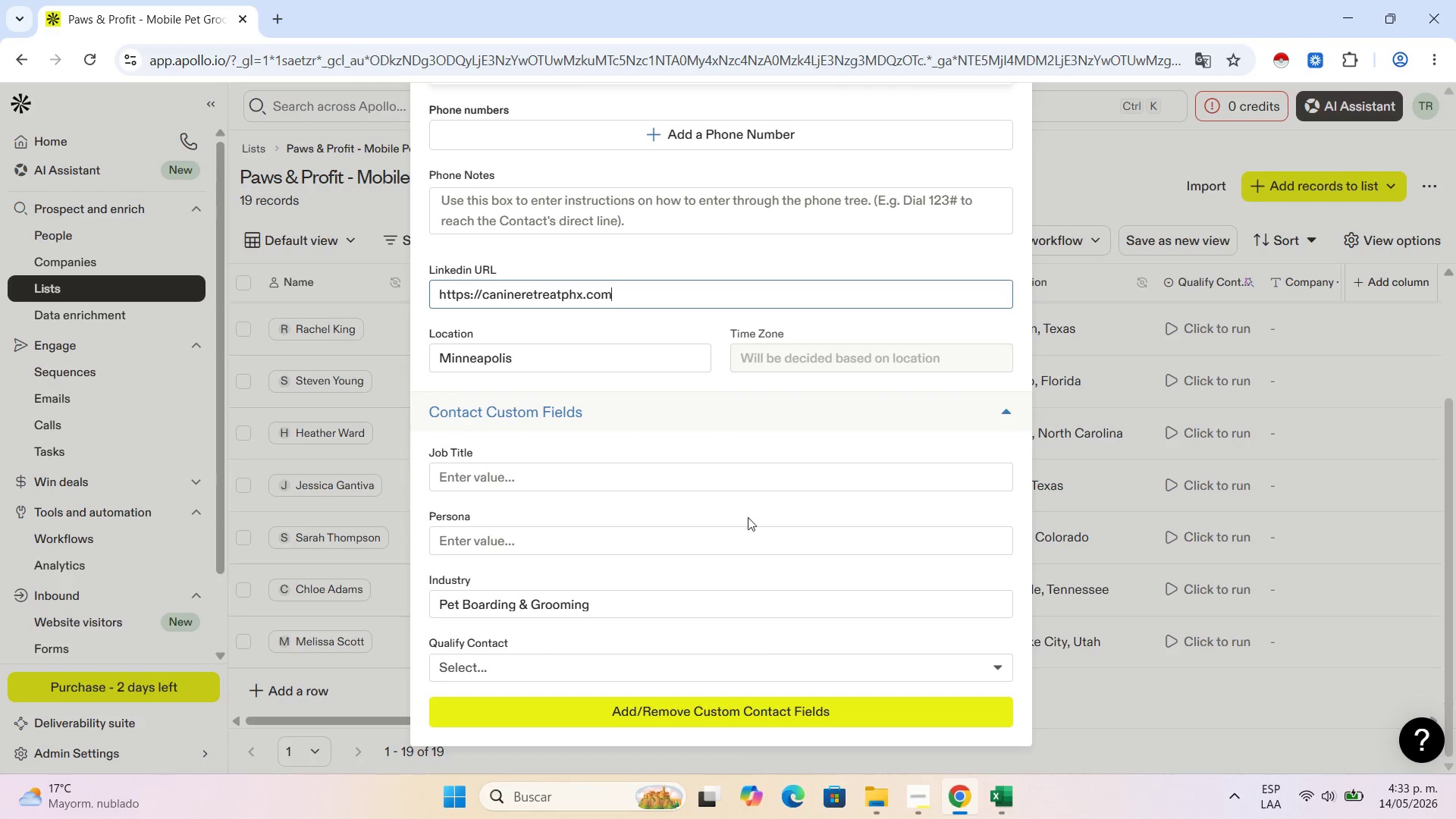 
scroll: coordinate [788, 375], scroll_direction: up, amount: 10.0
 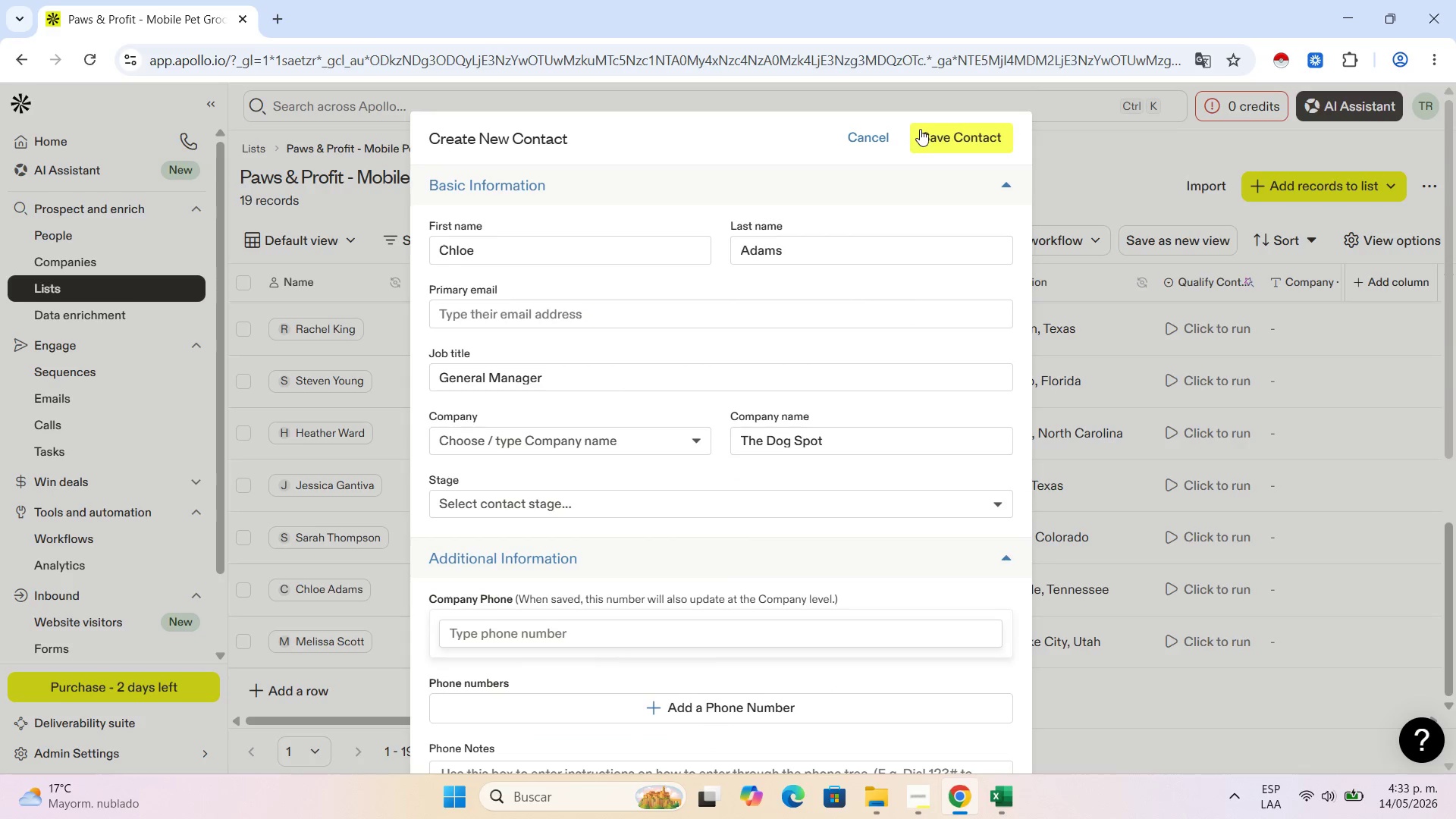 
left_click([920, 129])
 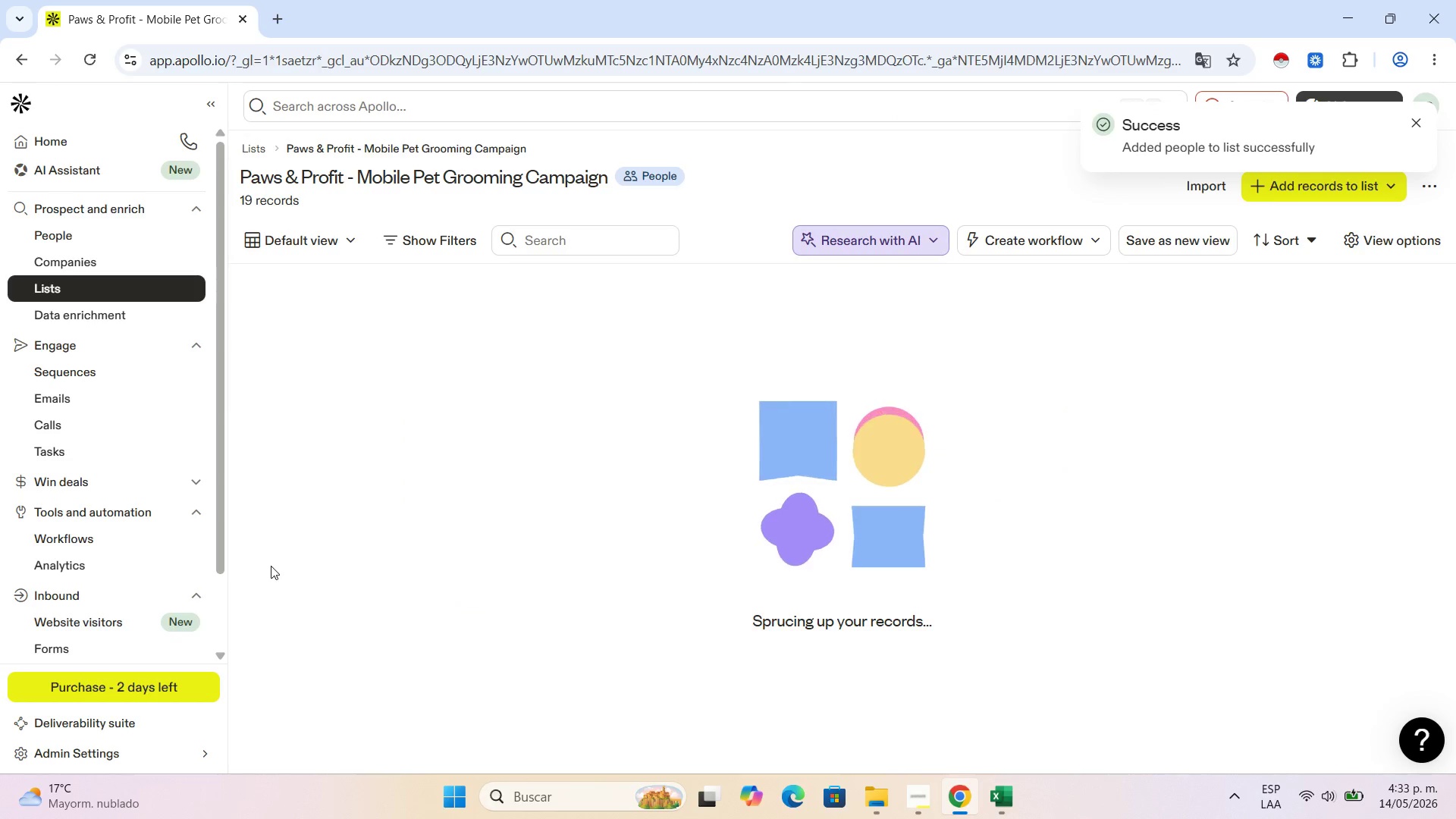 
wait(6.5)
 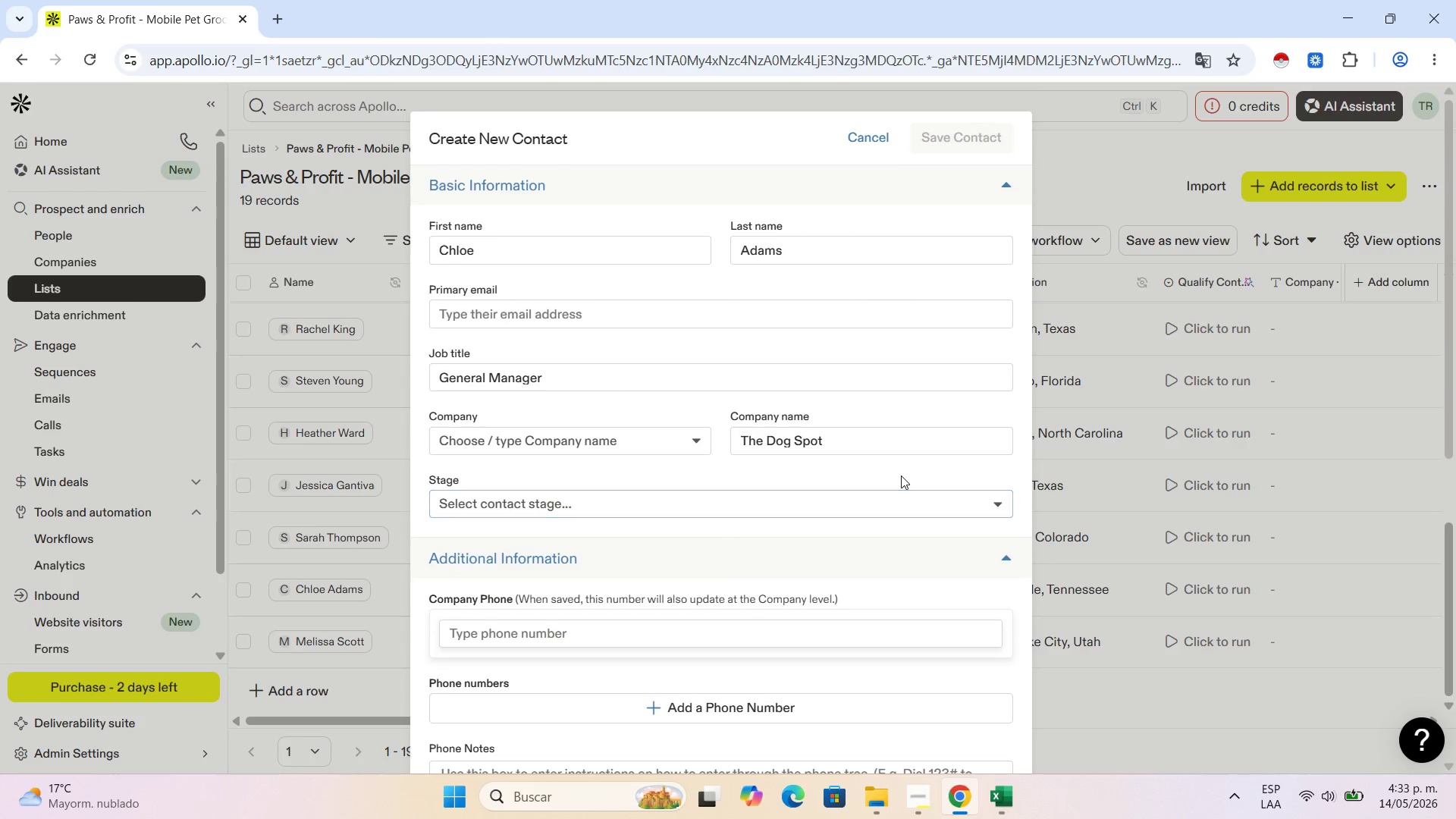 
scroll: coordinate [362, 658], scroll_direction: down, amount: 12.0
 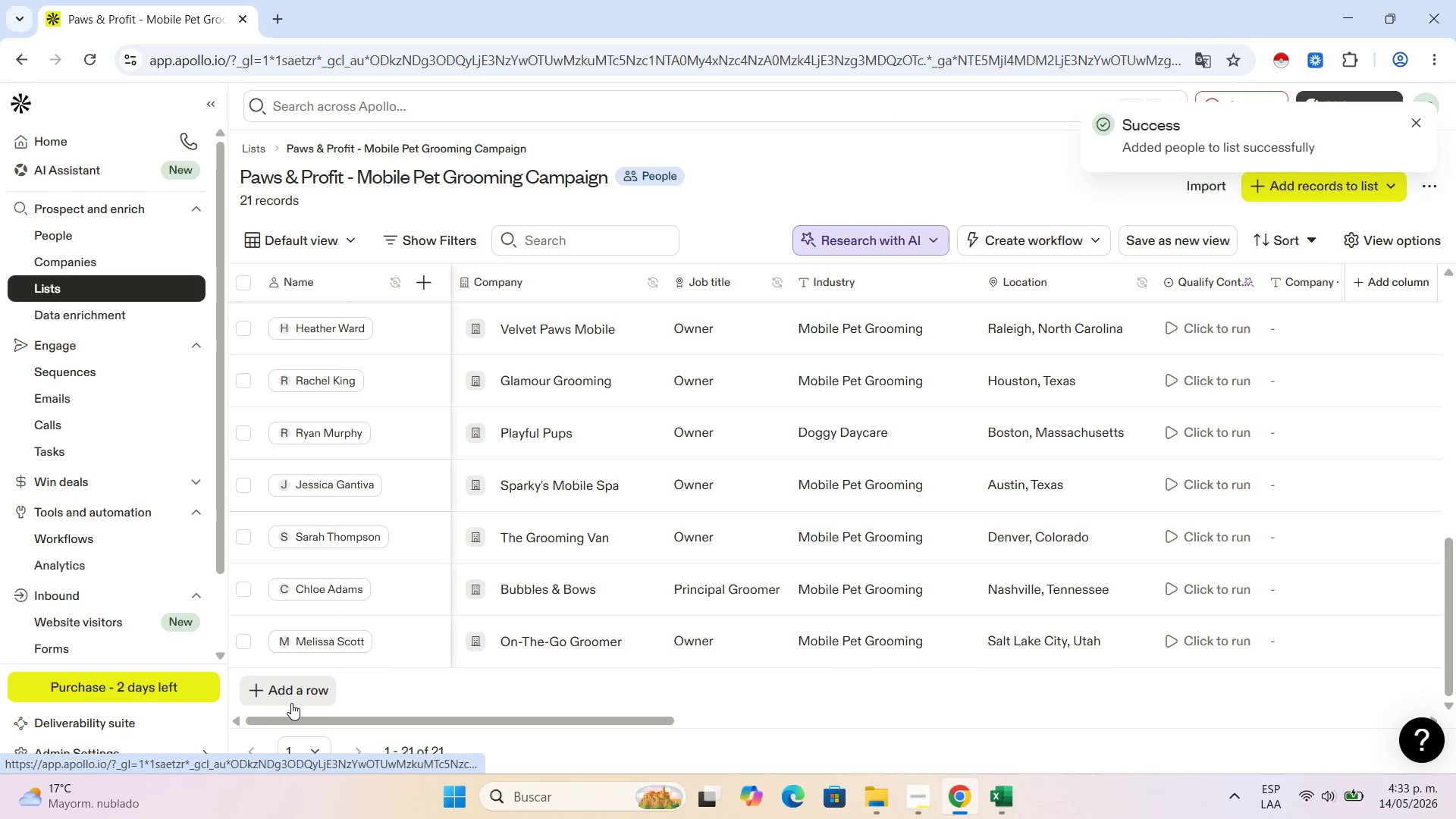 
left_click([291, 703])
 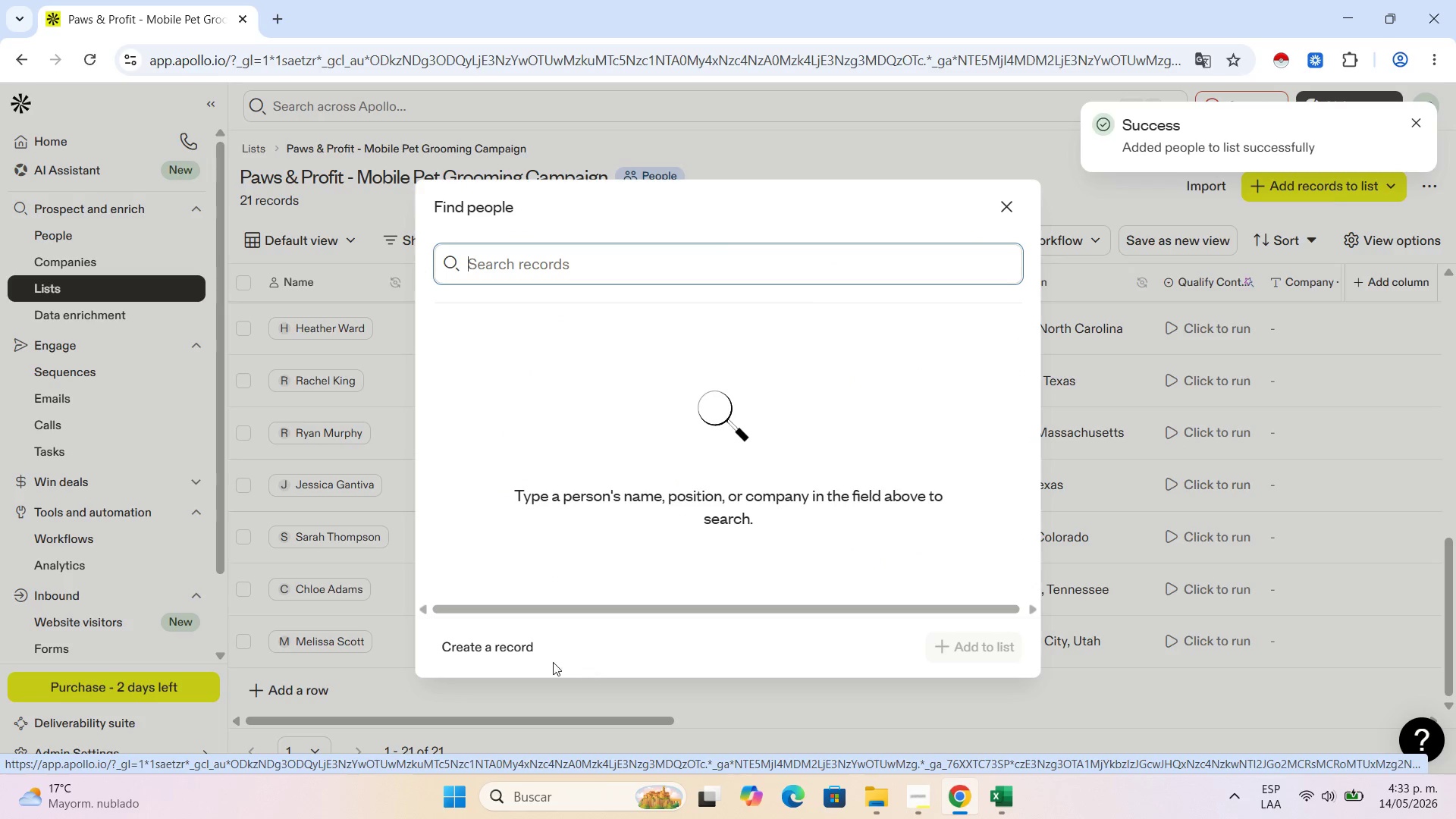 
left_click([505, 651])
 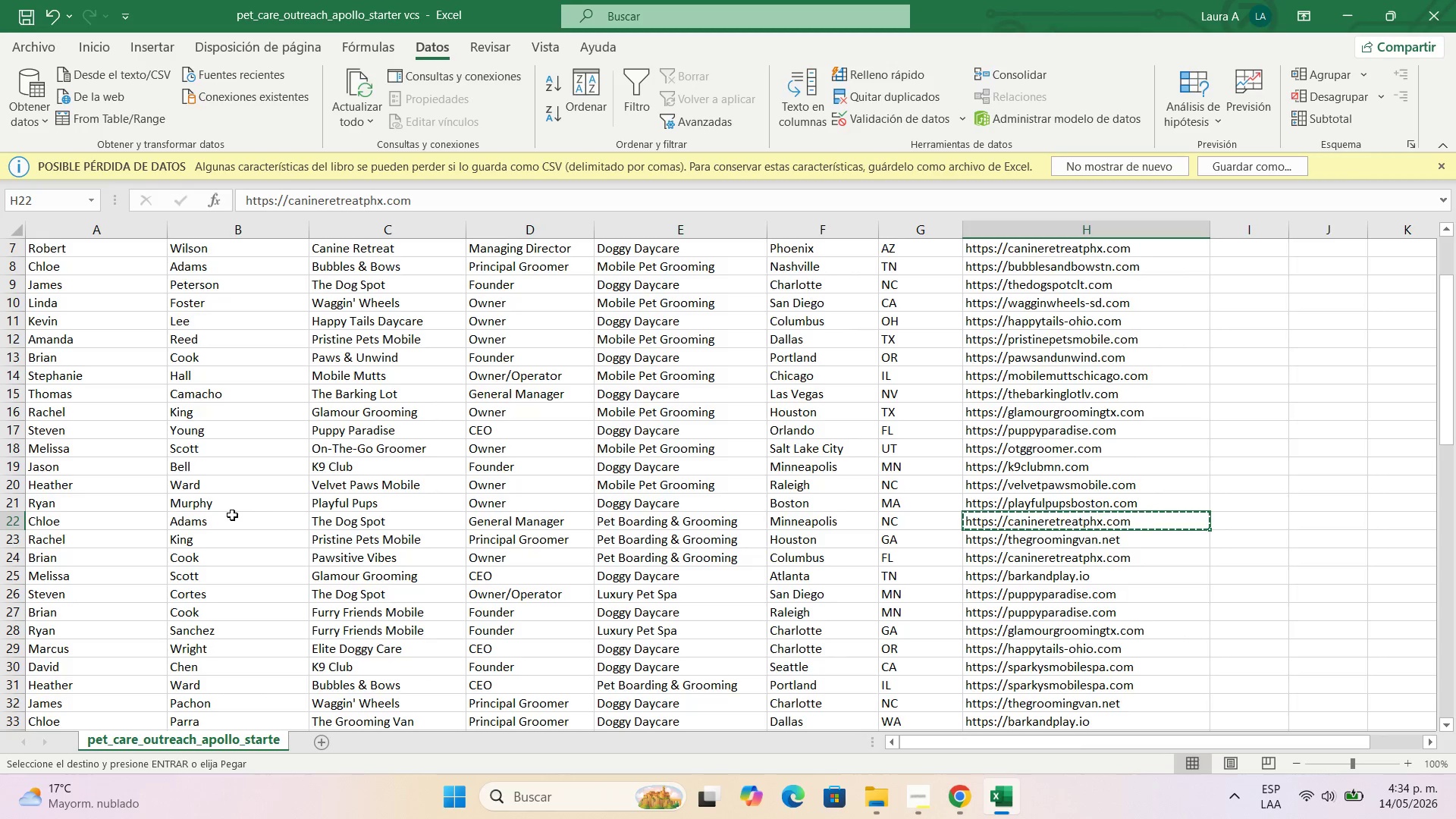 
left_click([64, 535])
 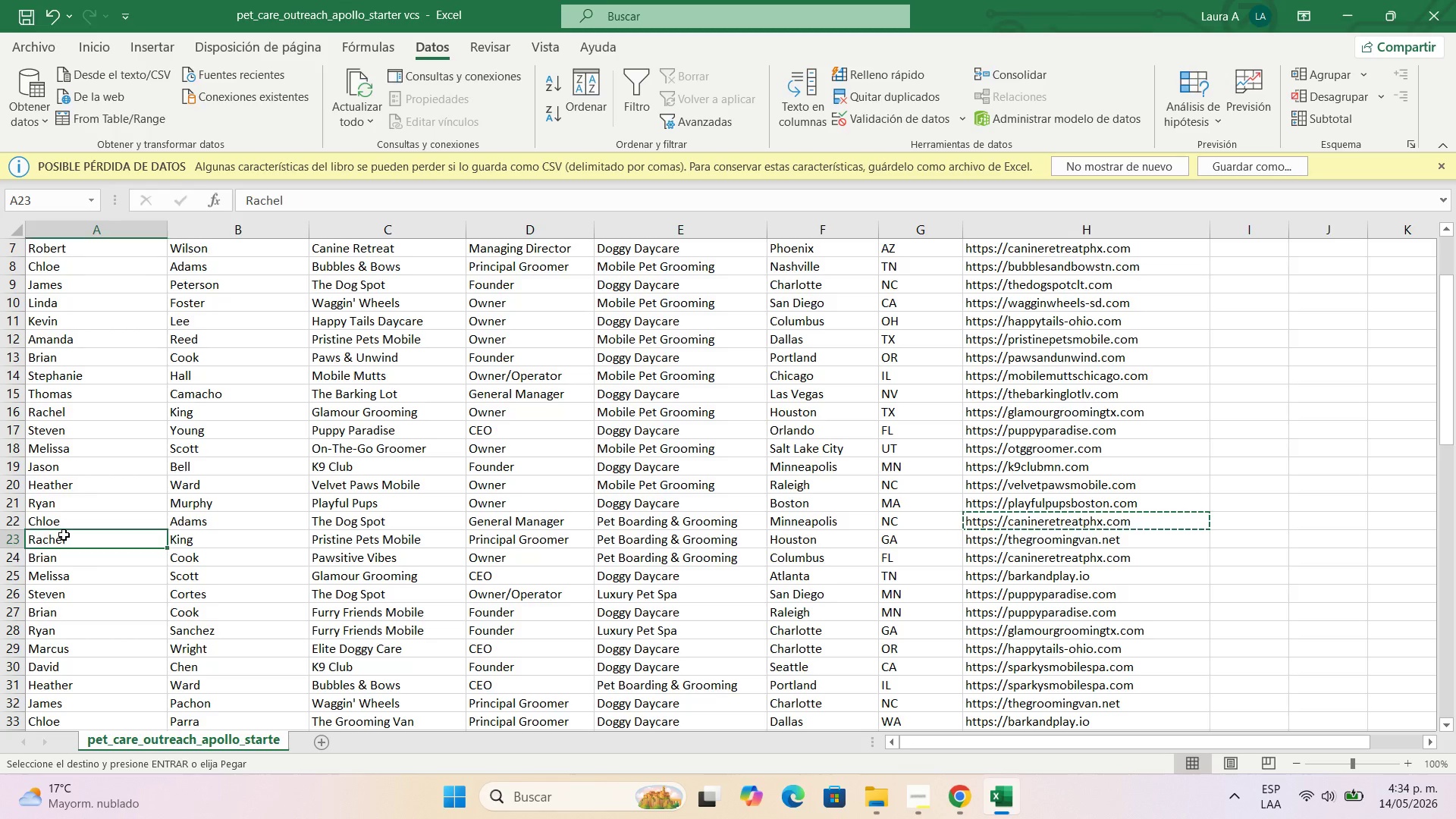 
key(Control+C)
 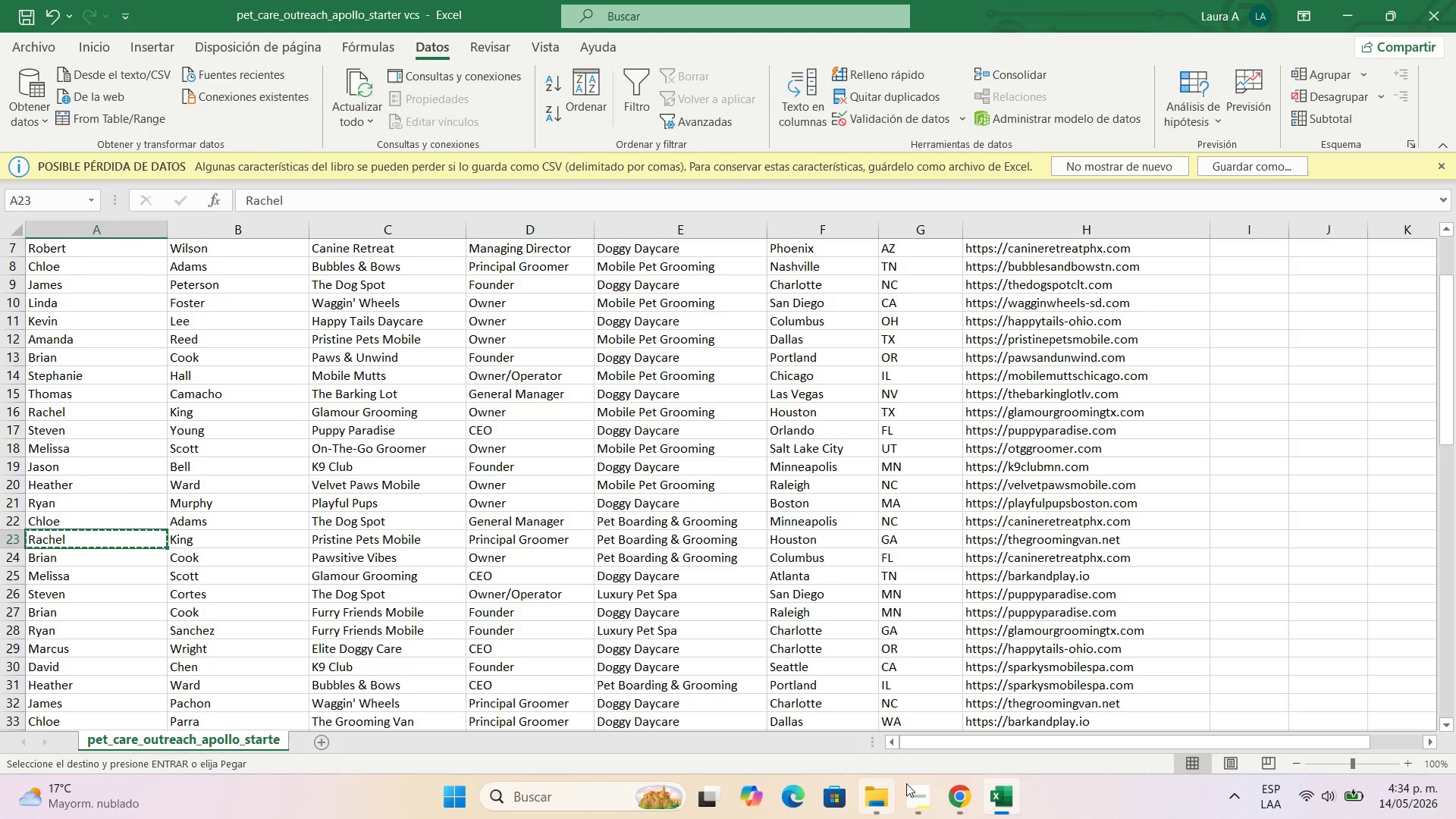 
left_click([956, 783])
 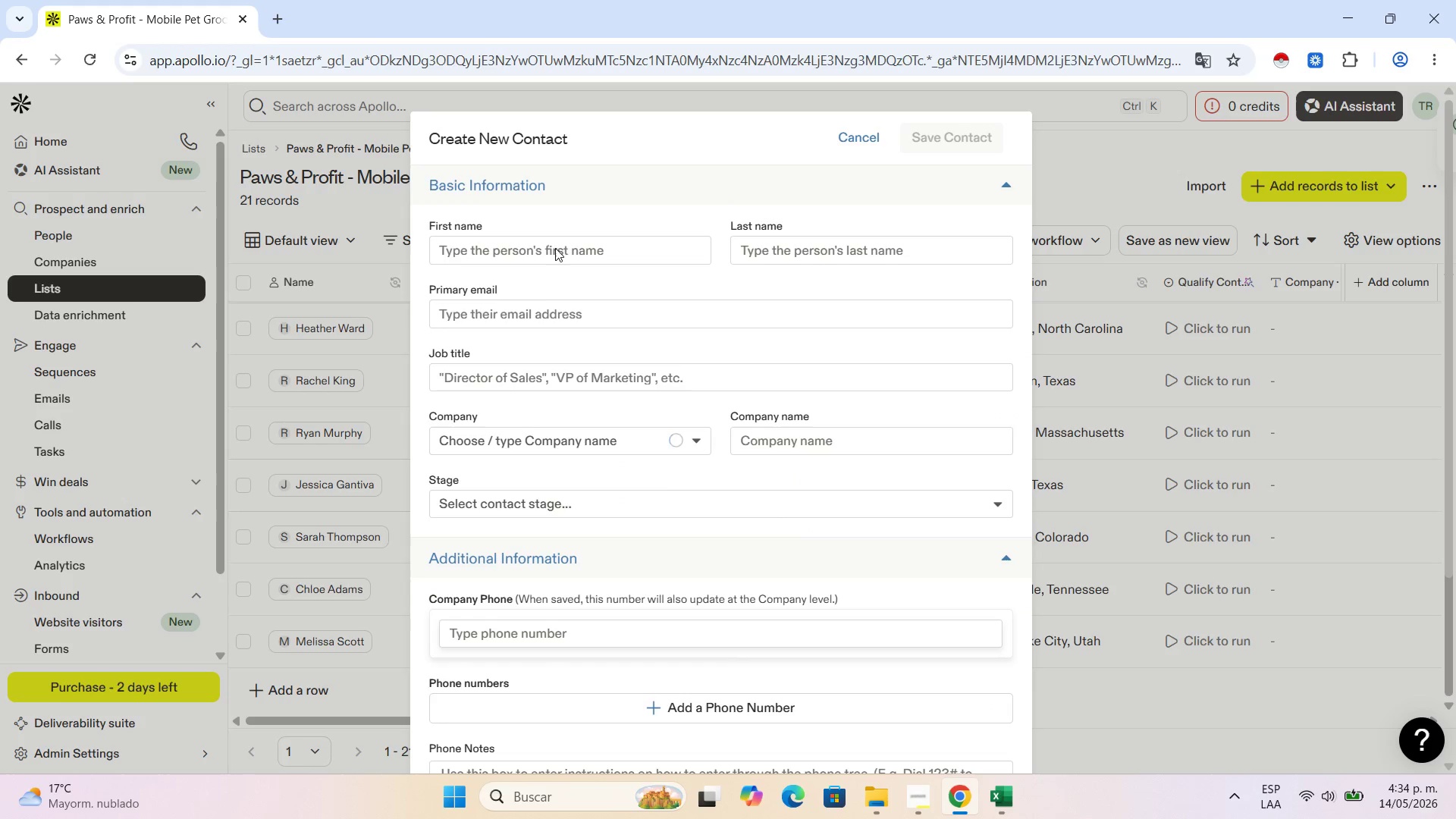 
key(Control+V)
 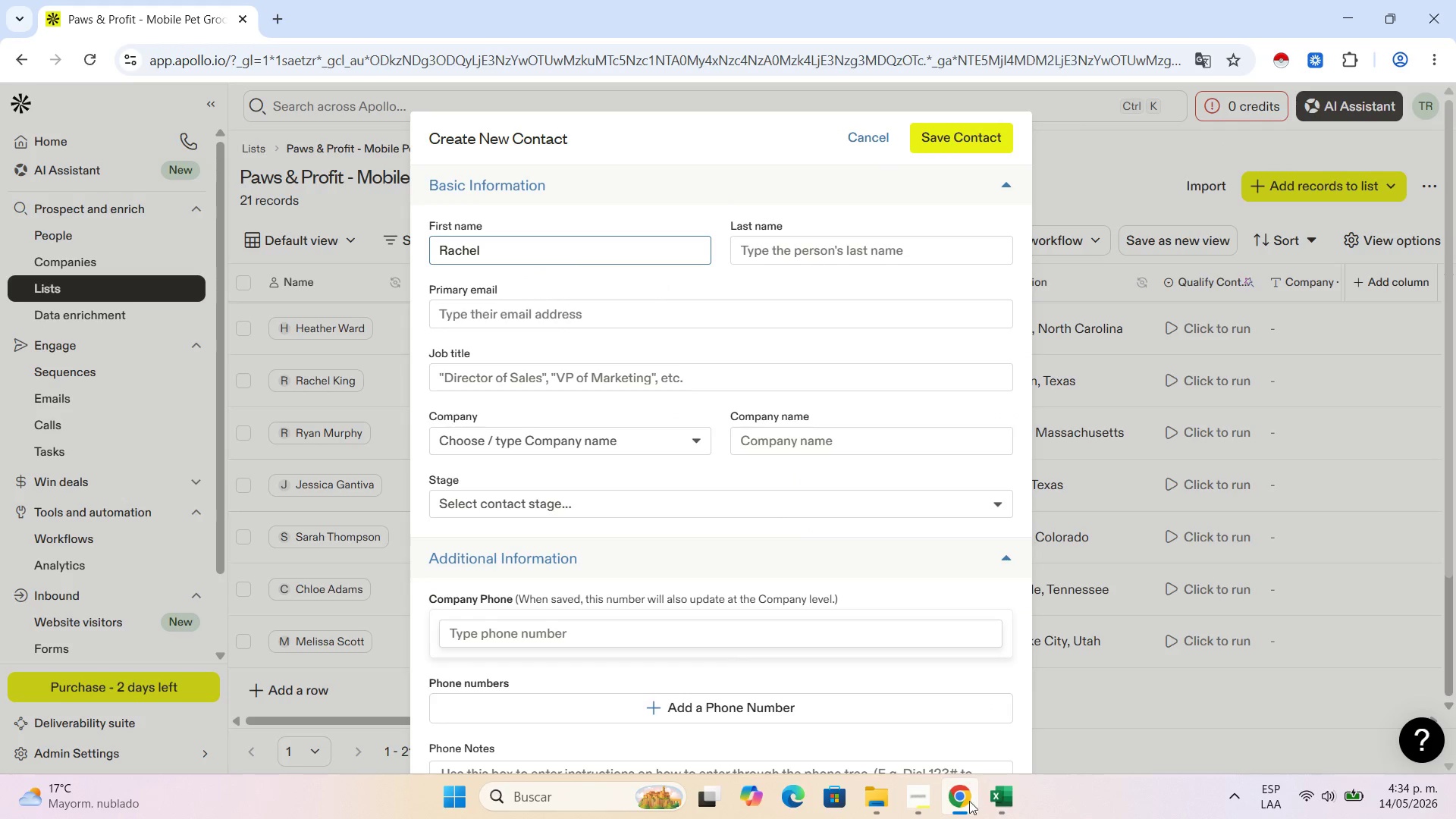 
left_click([996, 799])
 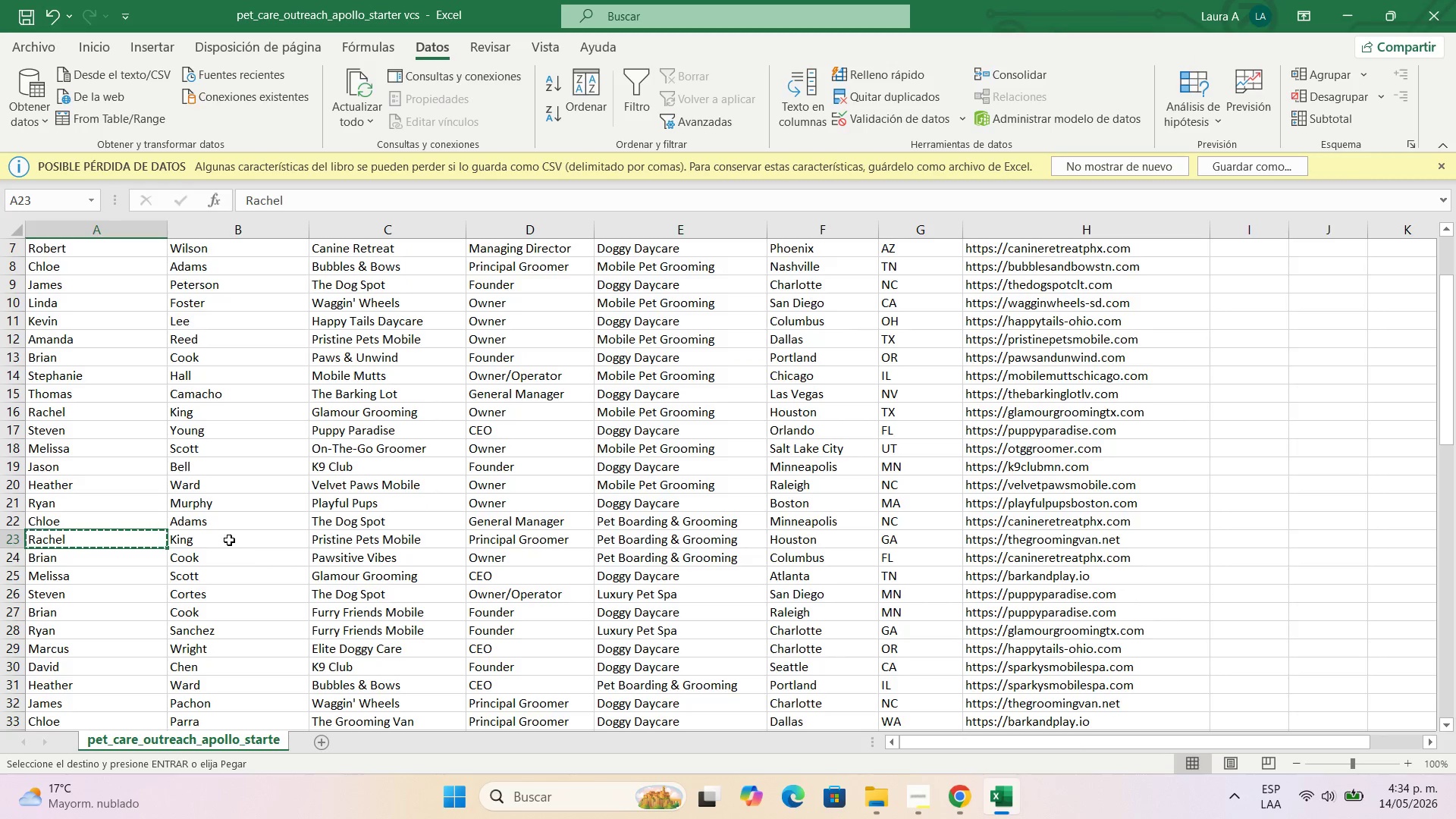 
left_click([220, 540])
 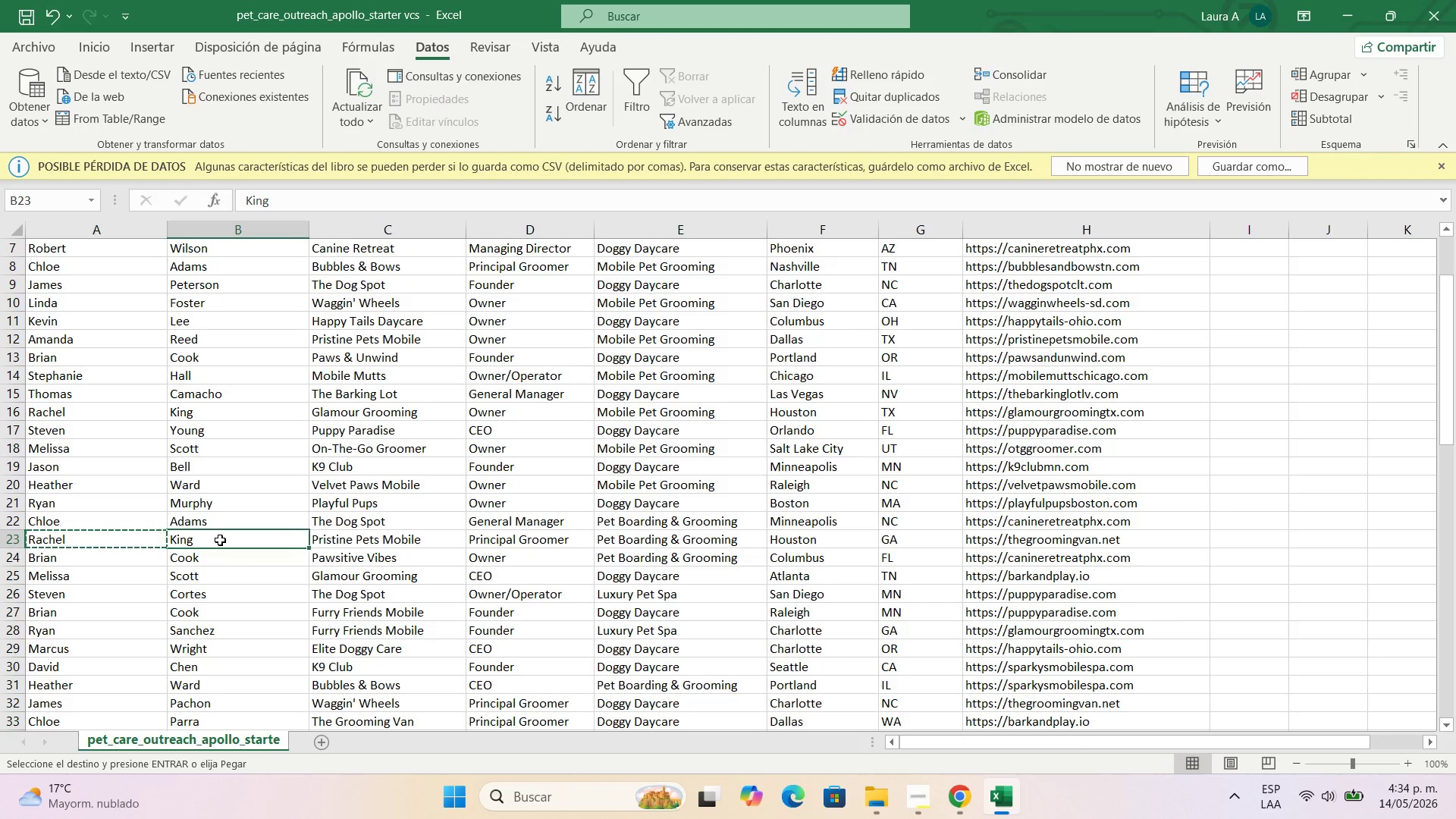 
key(Control+C)
 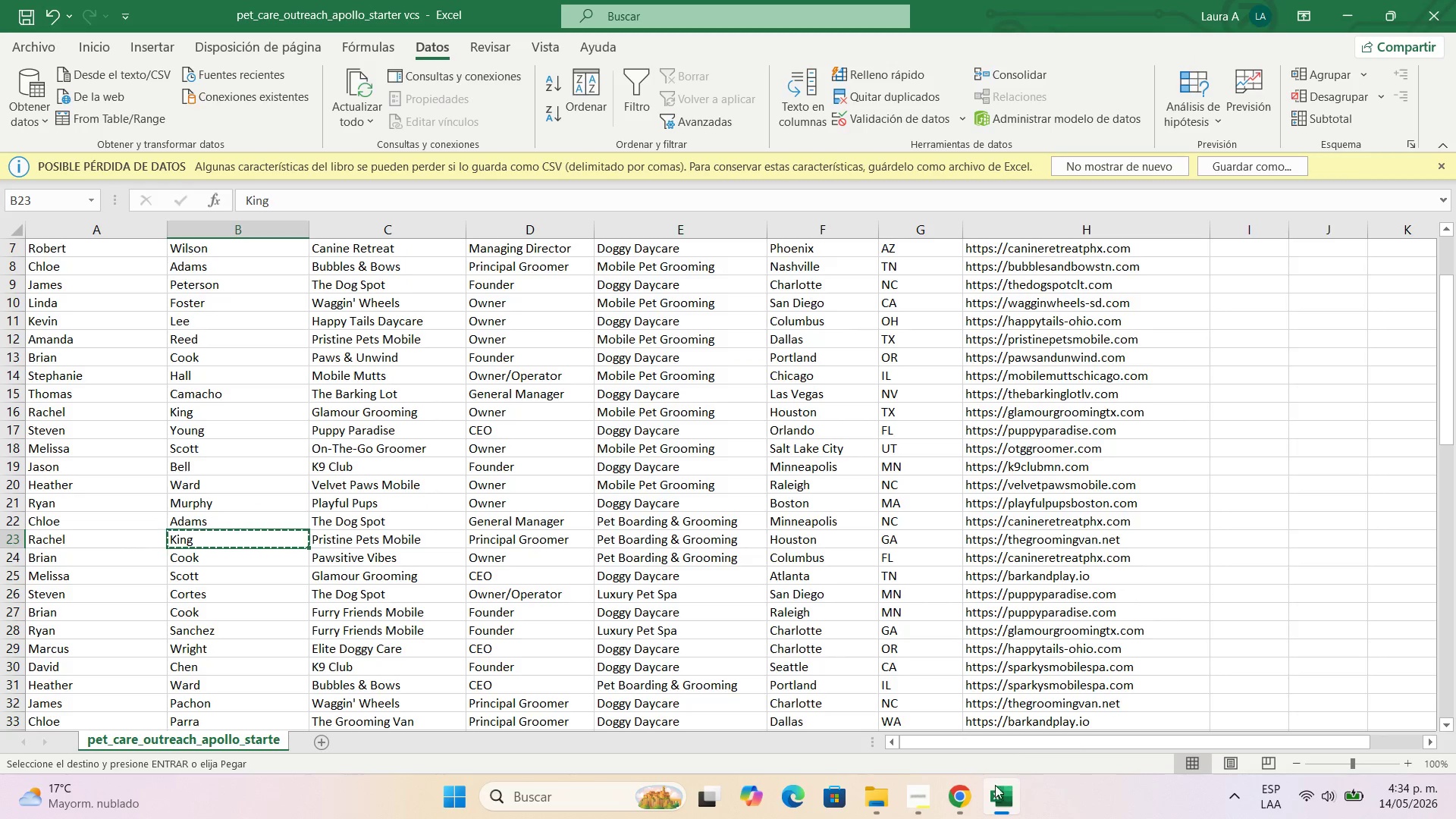 
left_click([965, 791])
 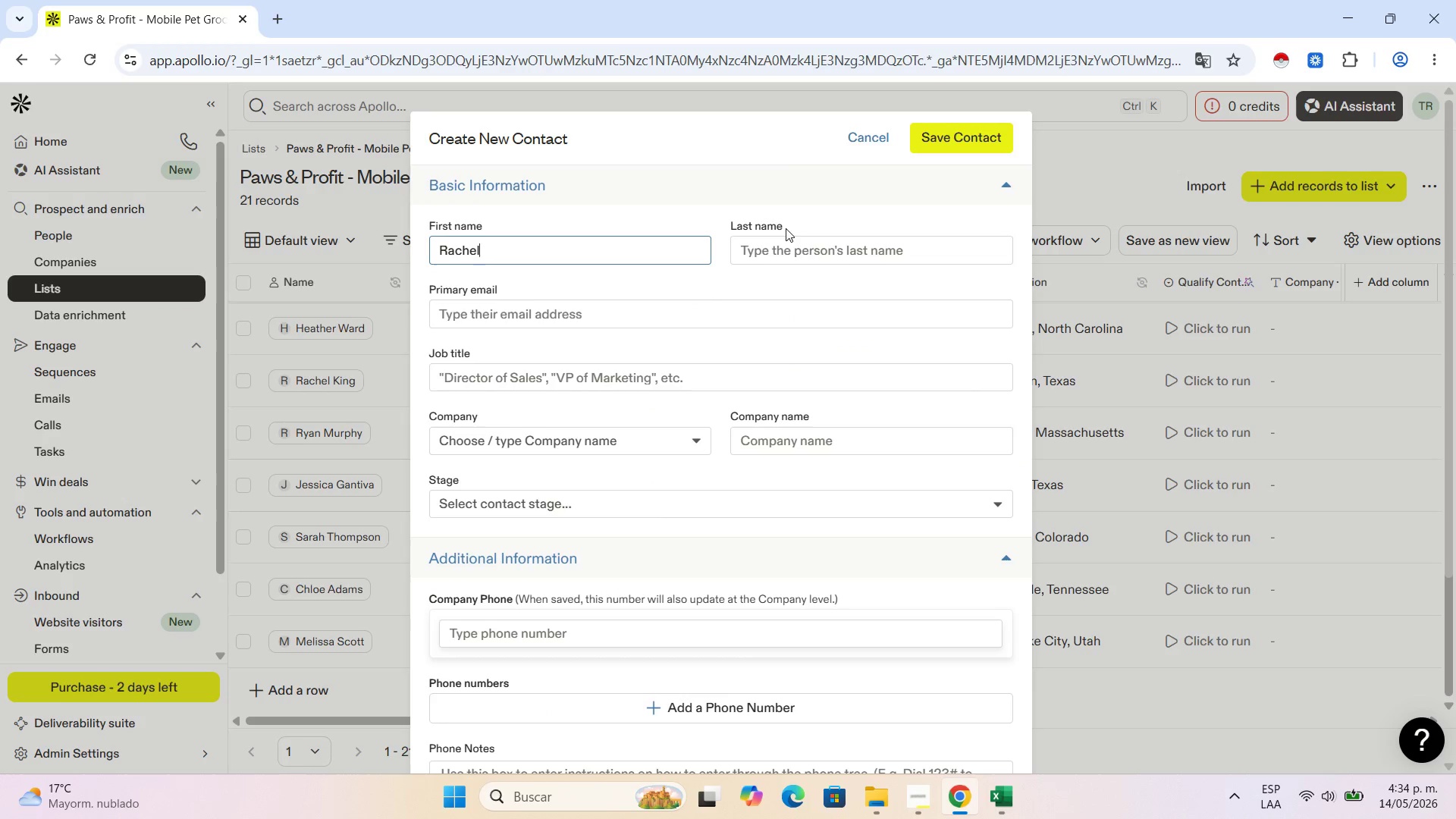 
left_click([789, 247])
 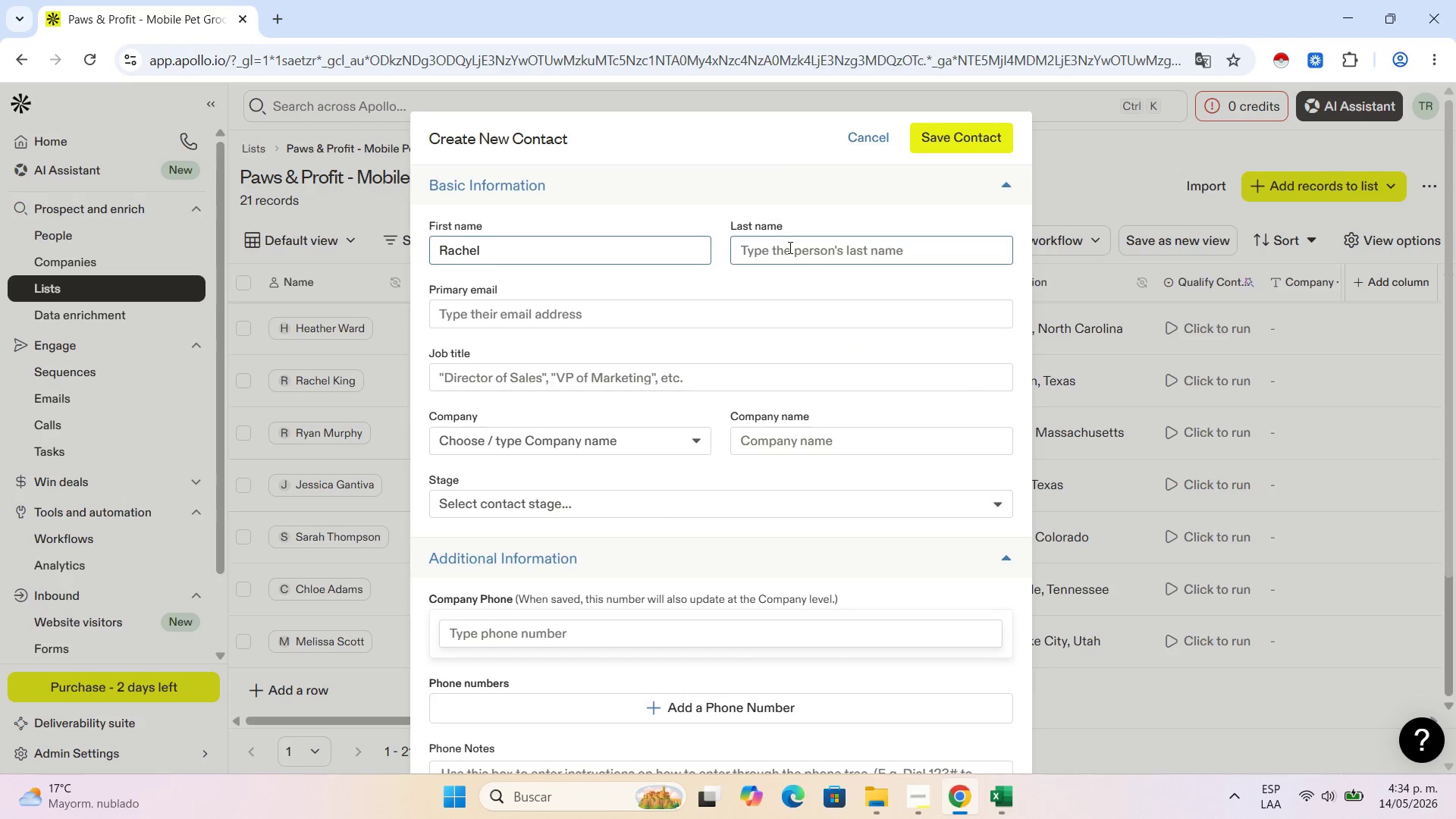 
key(Control+V)
 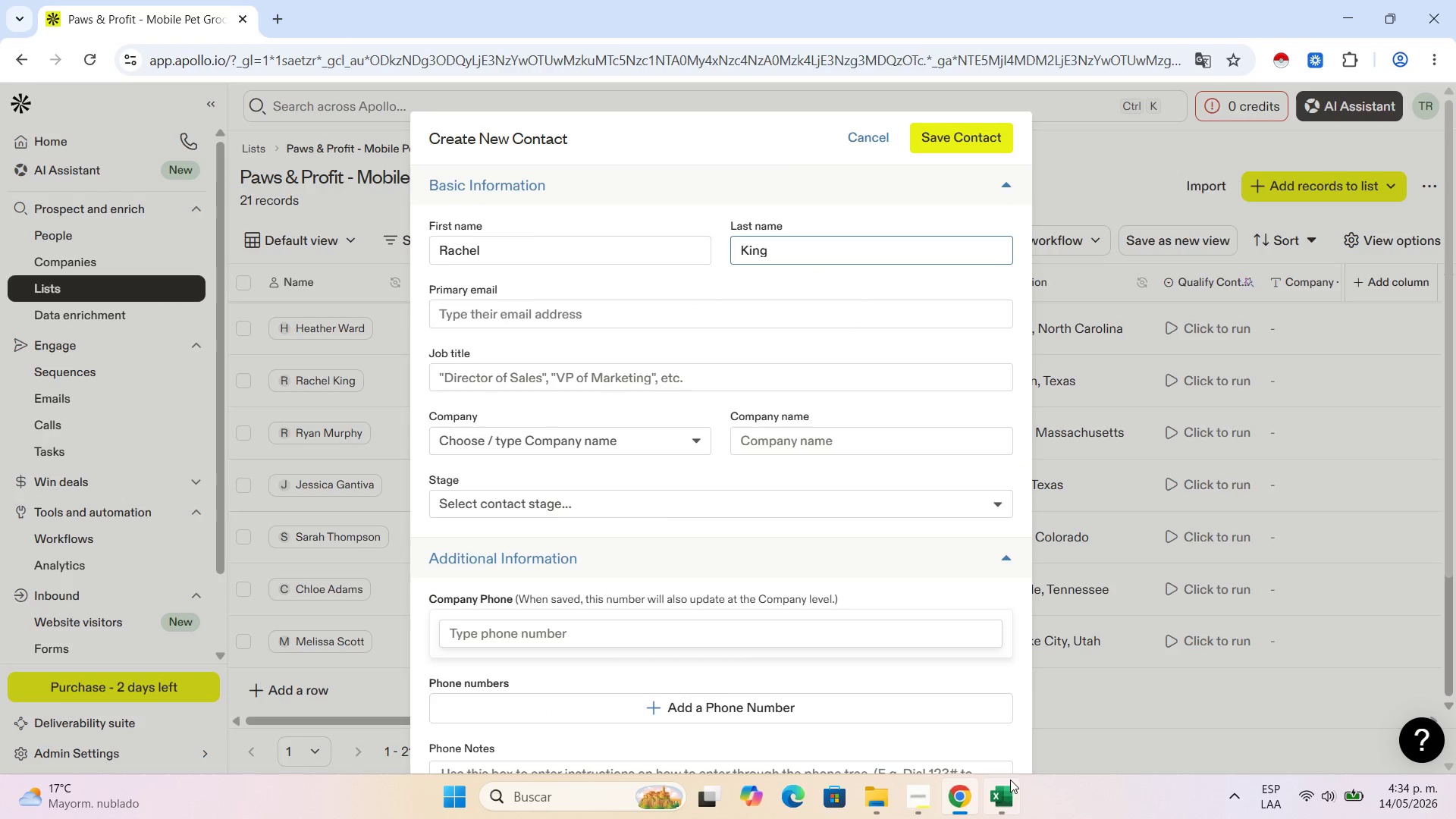 
left_click([1012, 809])
 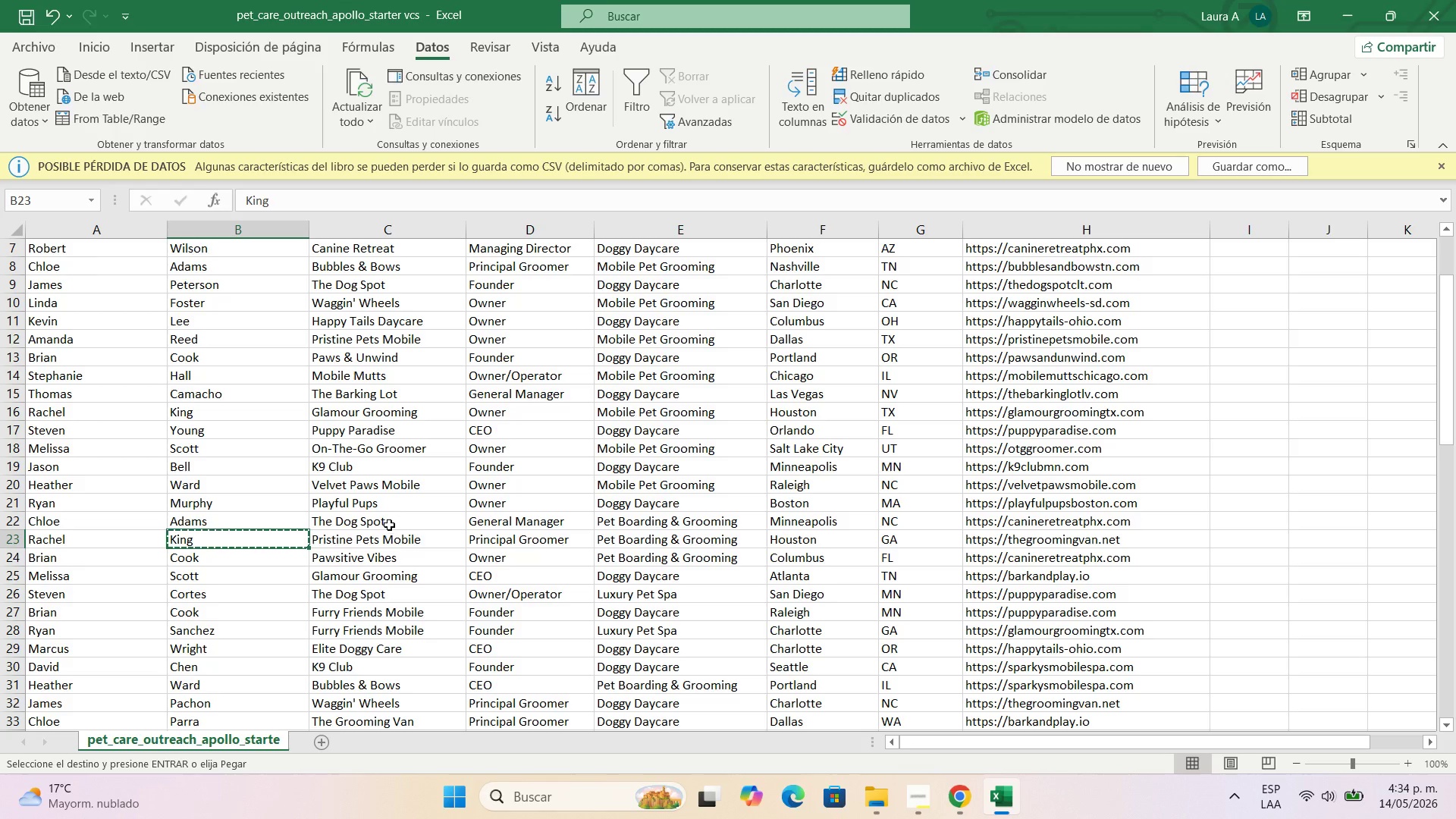 
left_click([386, 534])
 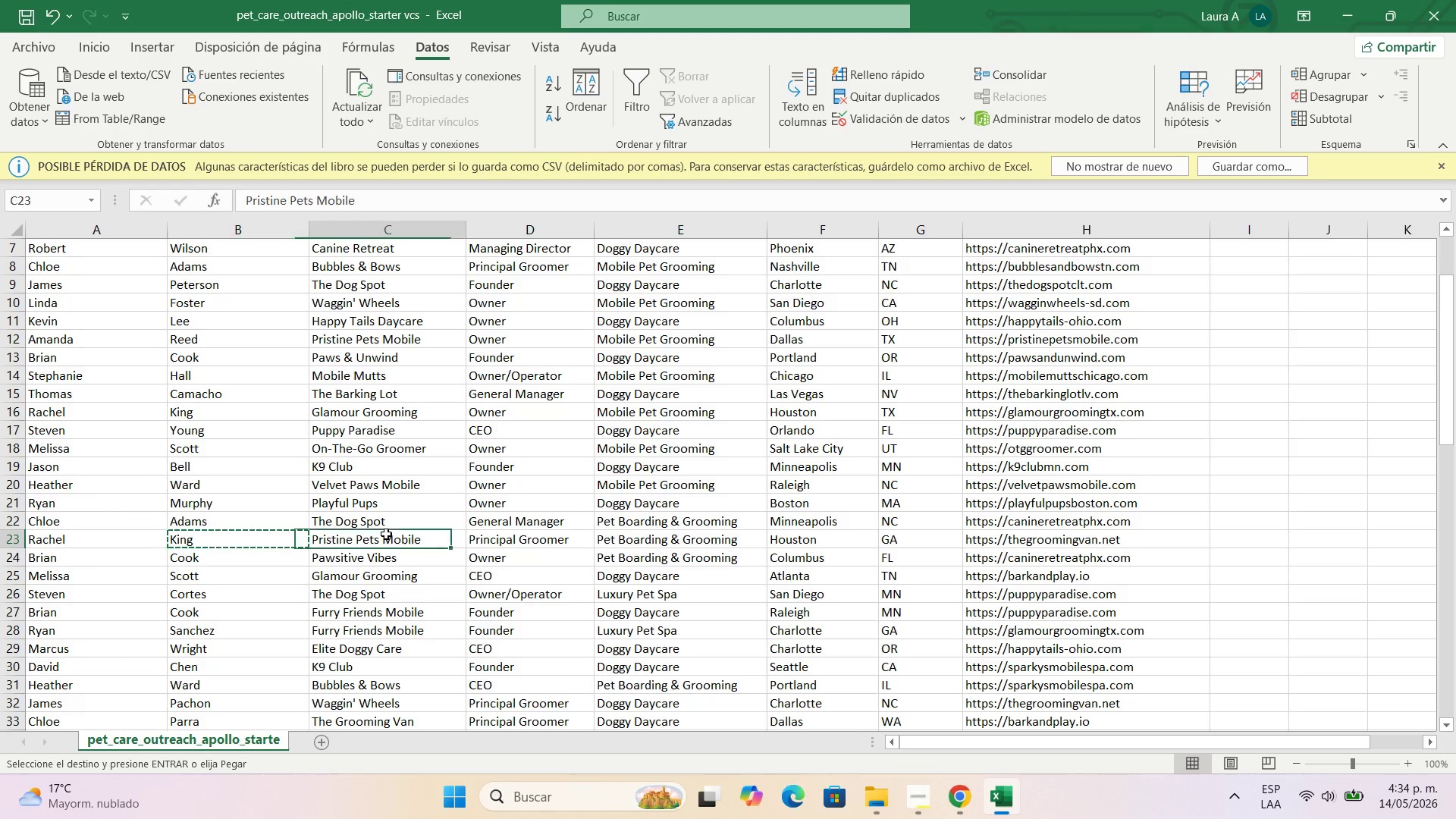 
key(Control+C)
 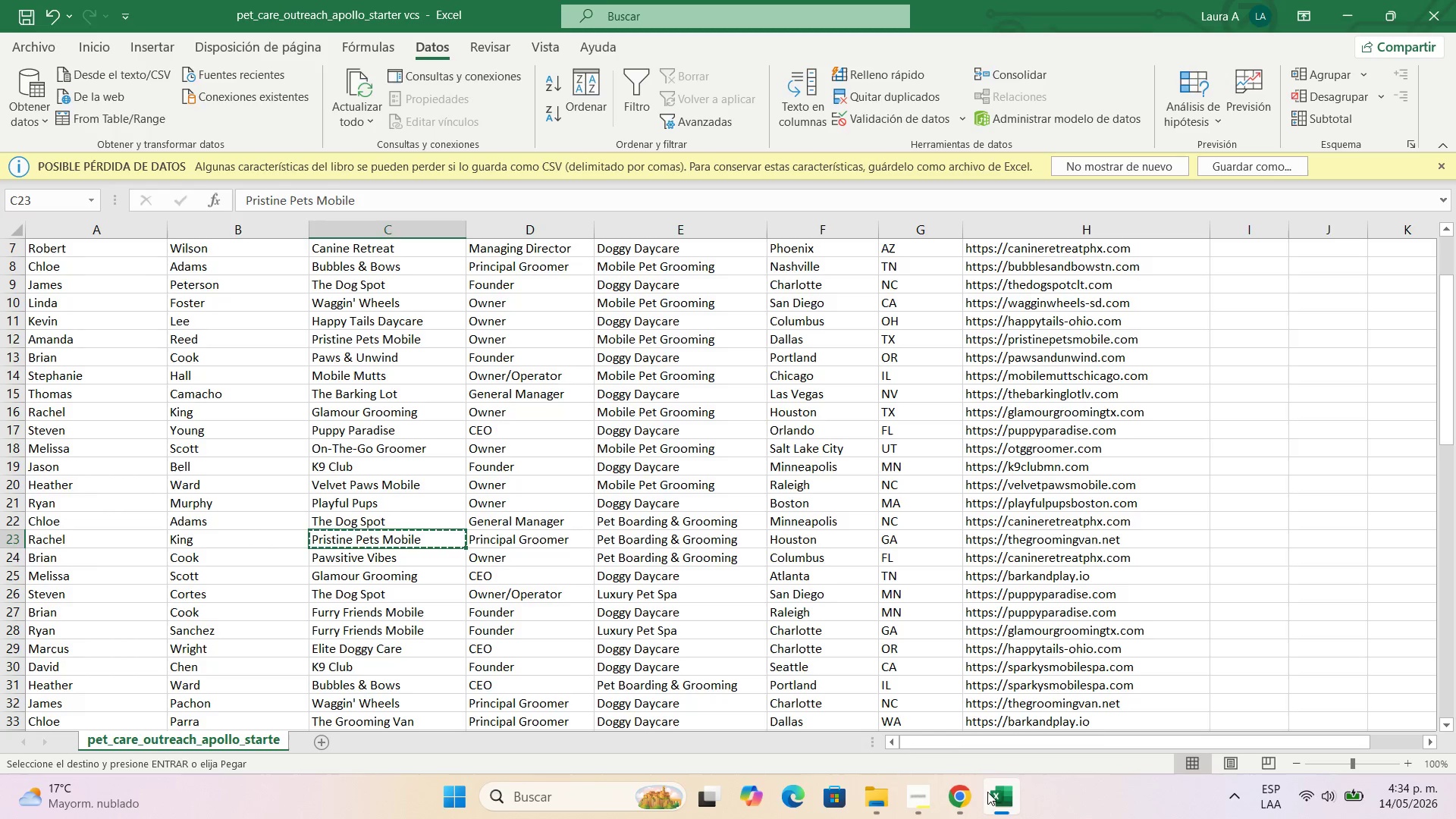 
left_click([950, 818])
 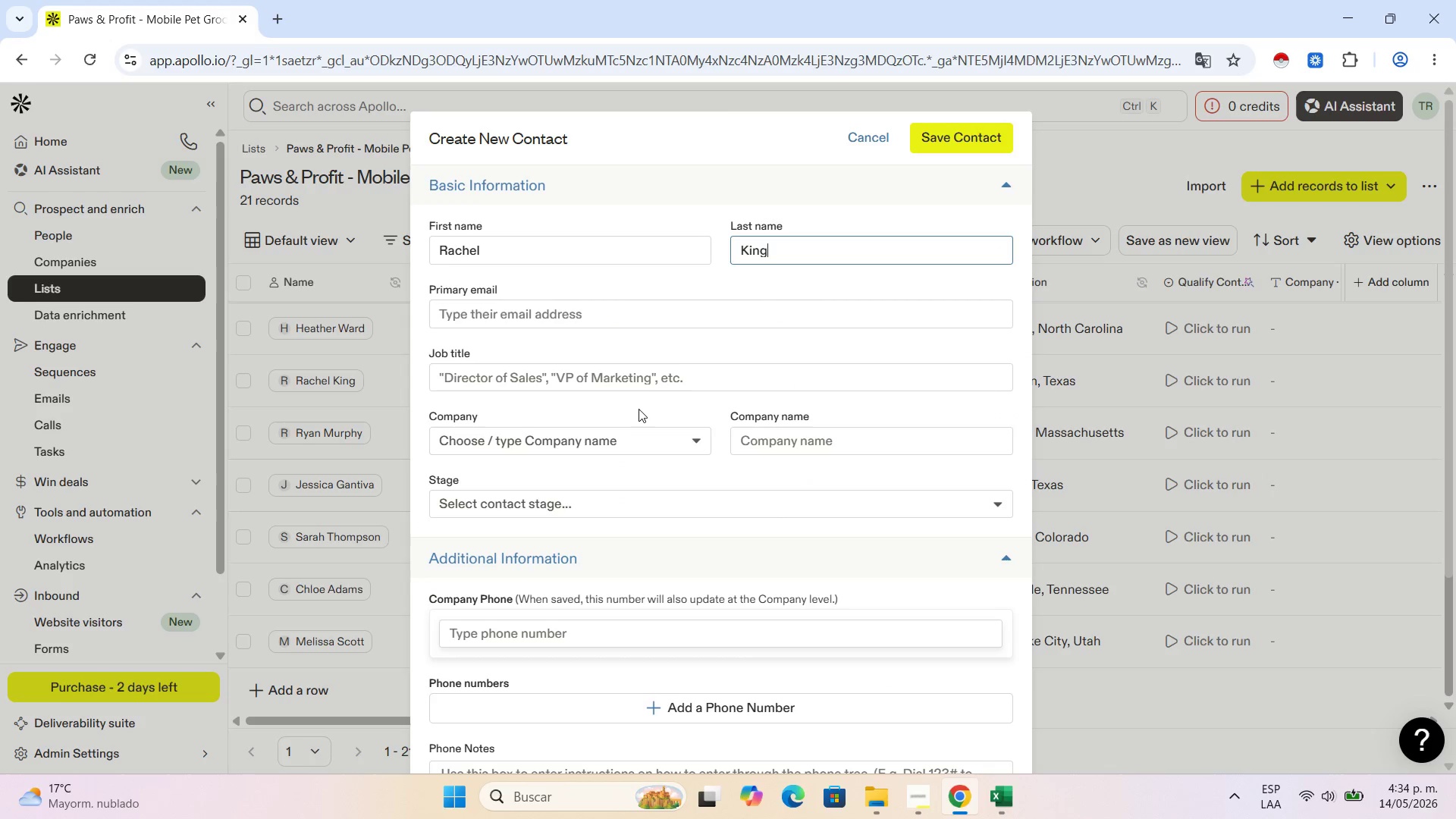 
left_click([645, 388])
 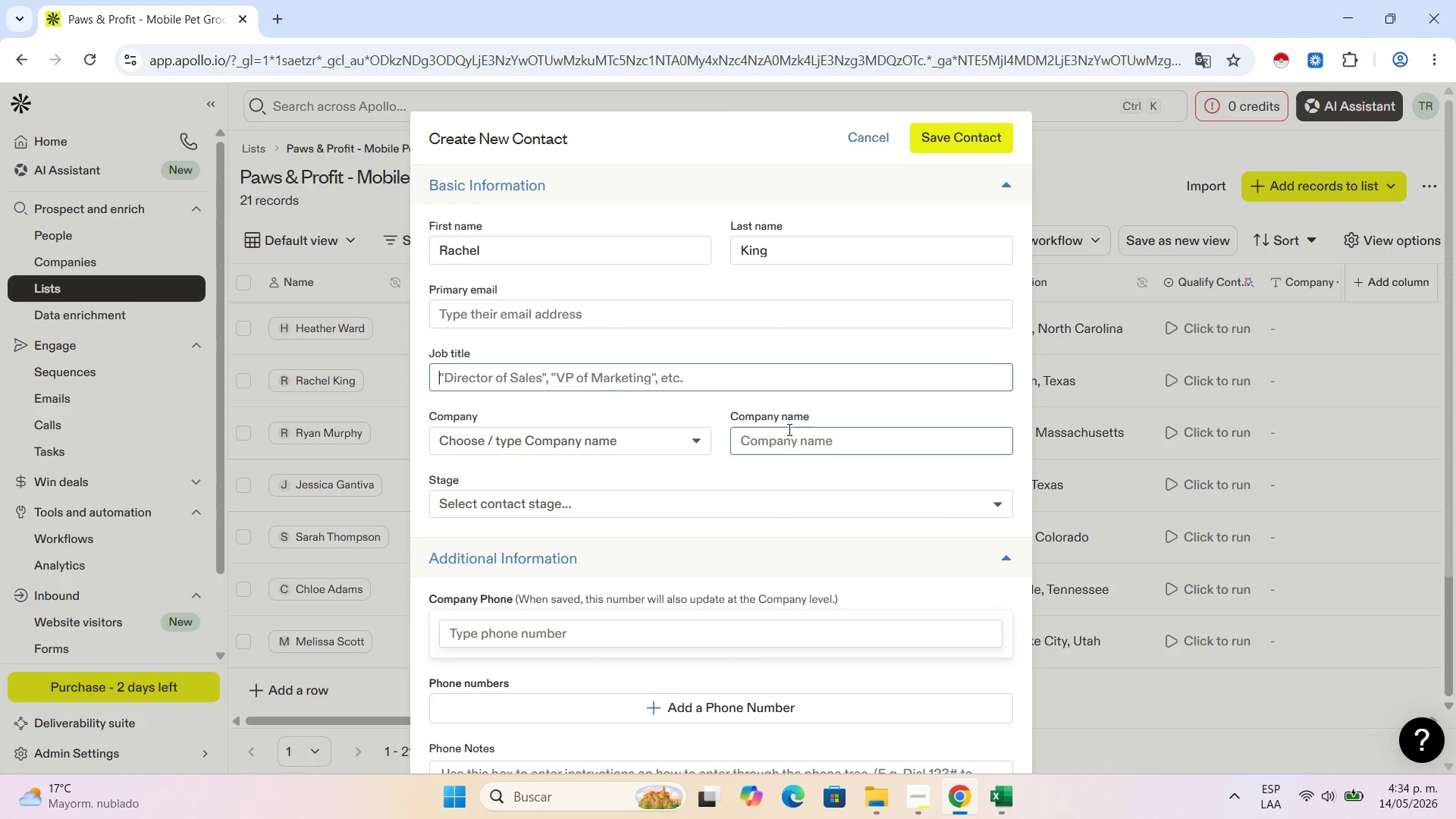 
left_click([788, 429])
 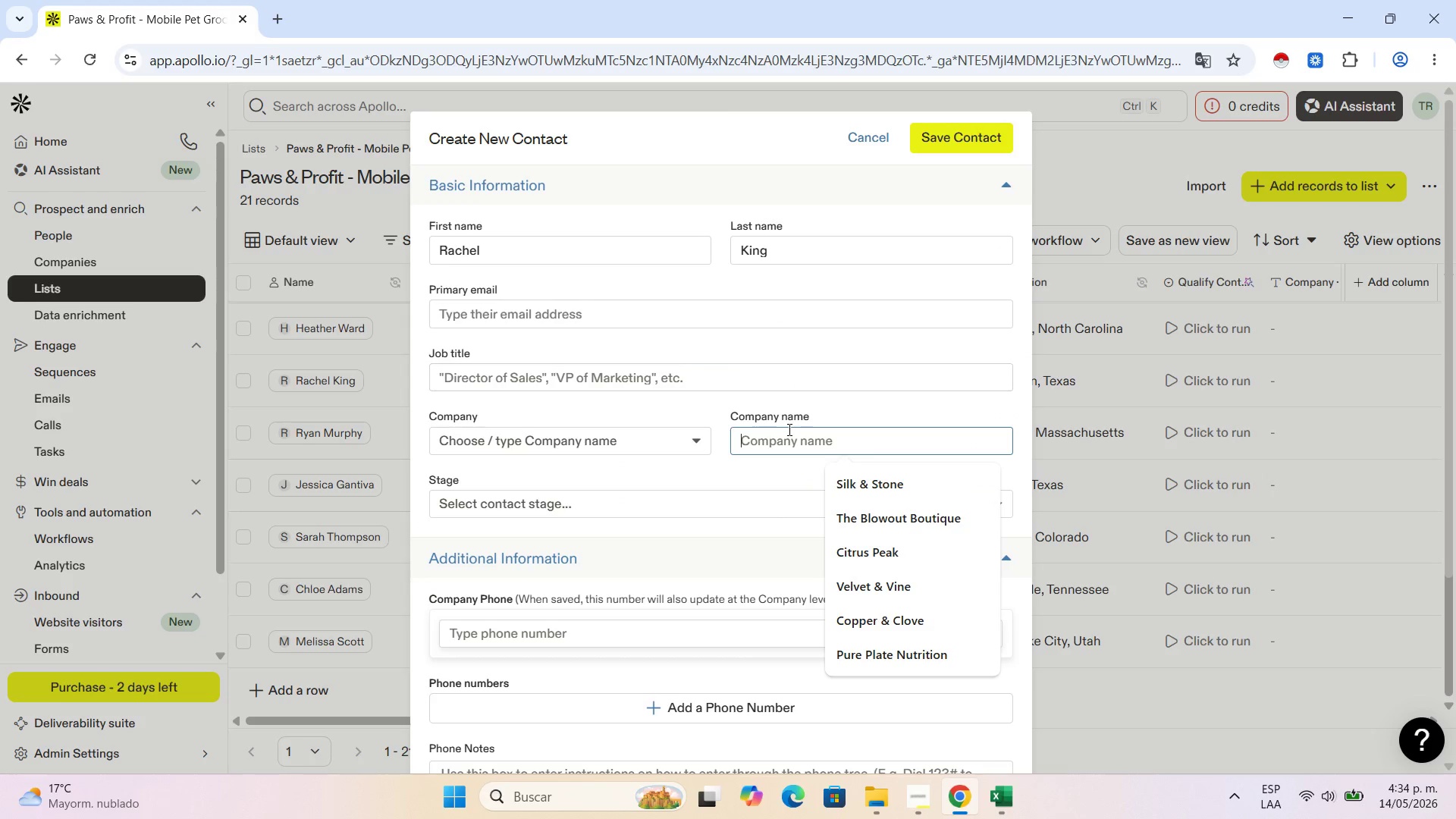 
key(Control+V)
 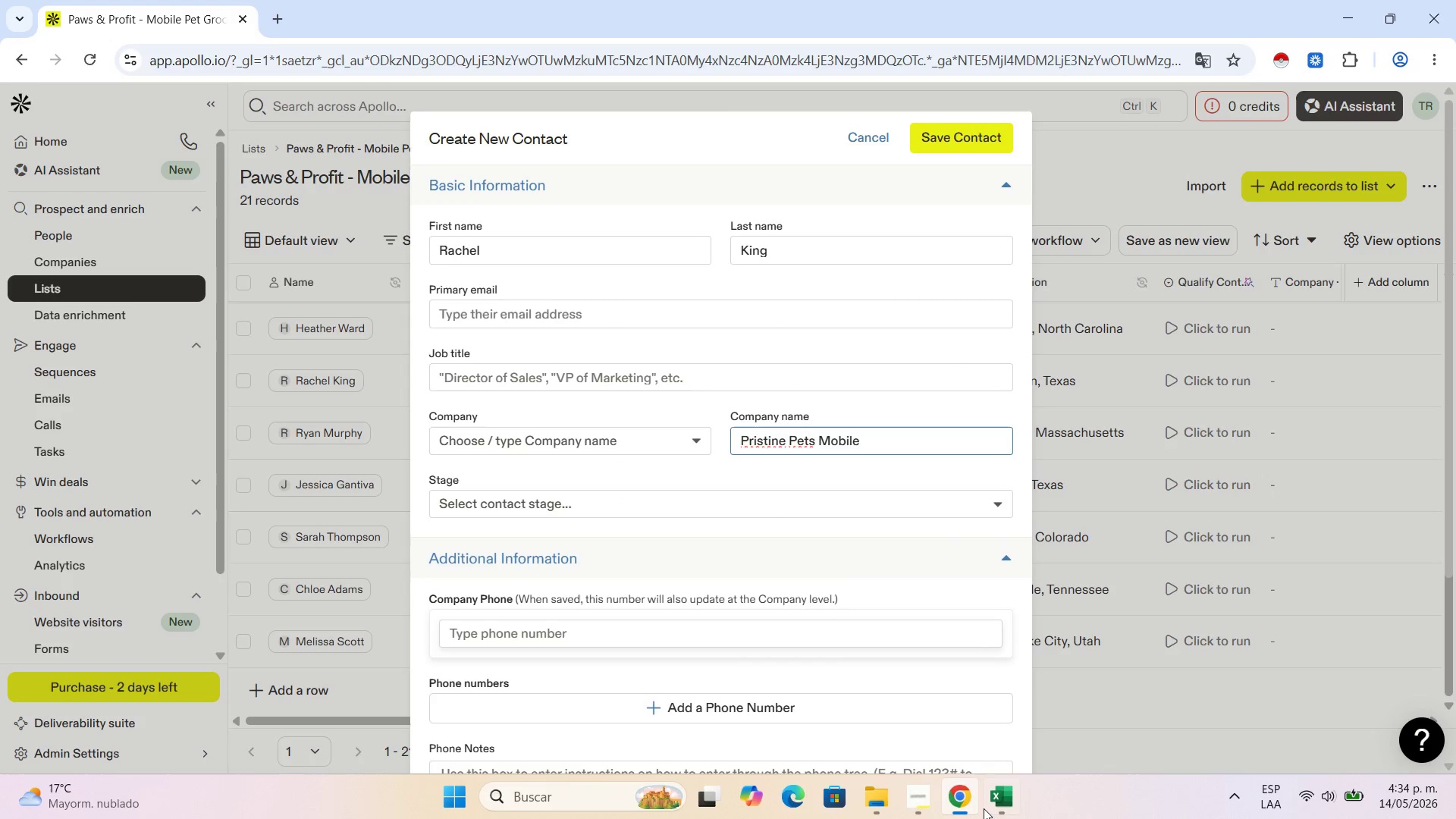 
left_click([984, 808])
 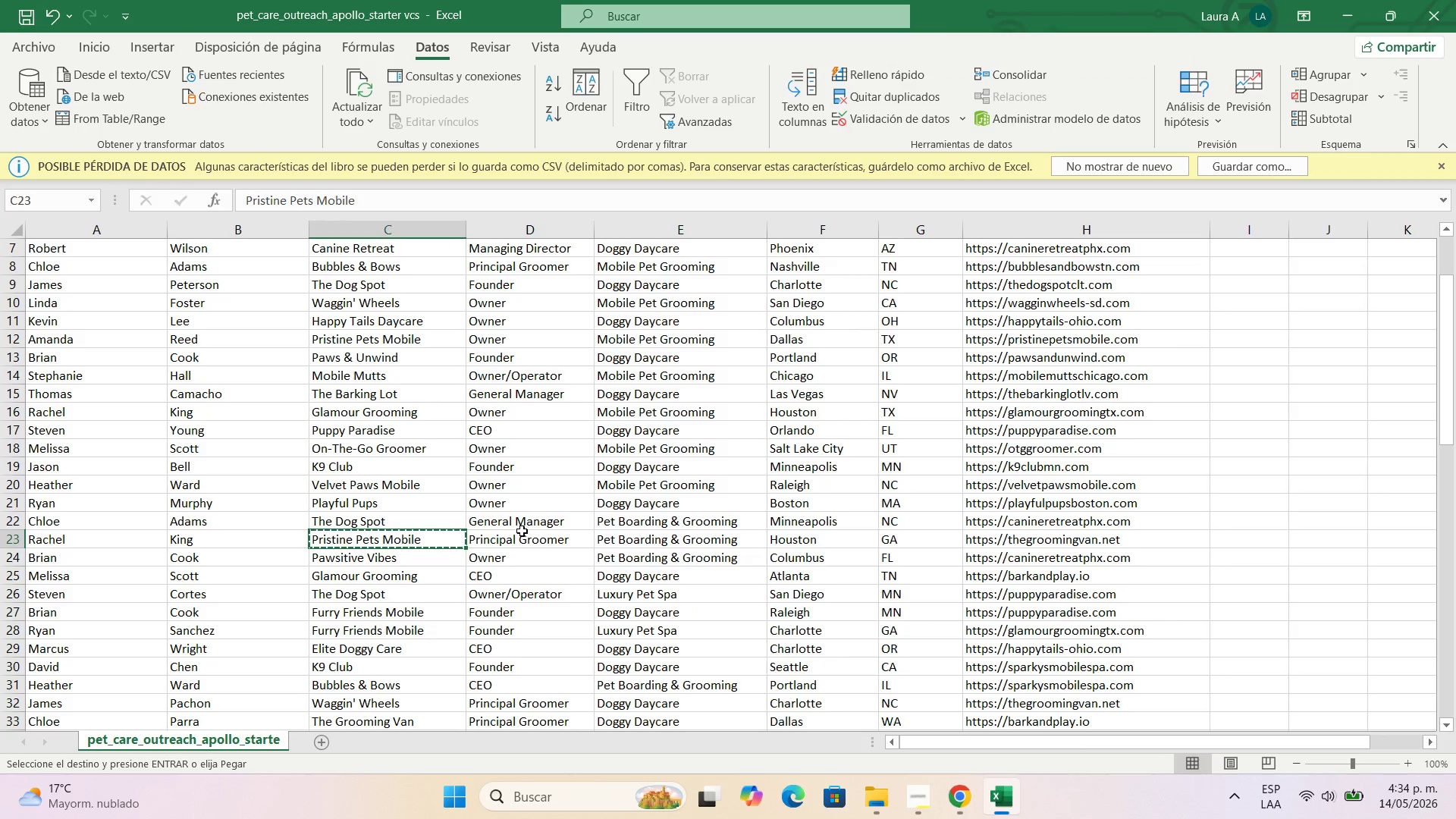 
left_click([522, 531])
 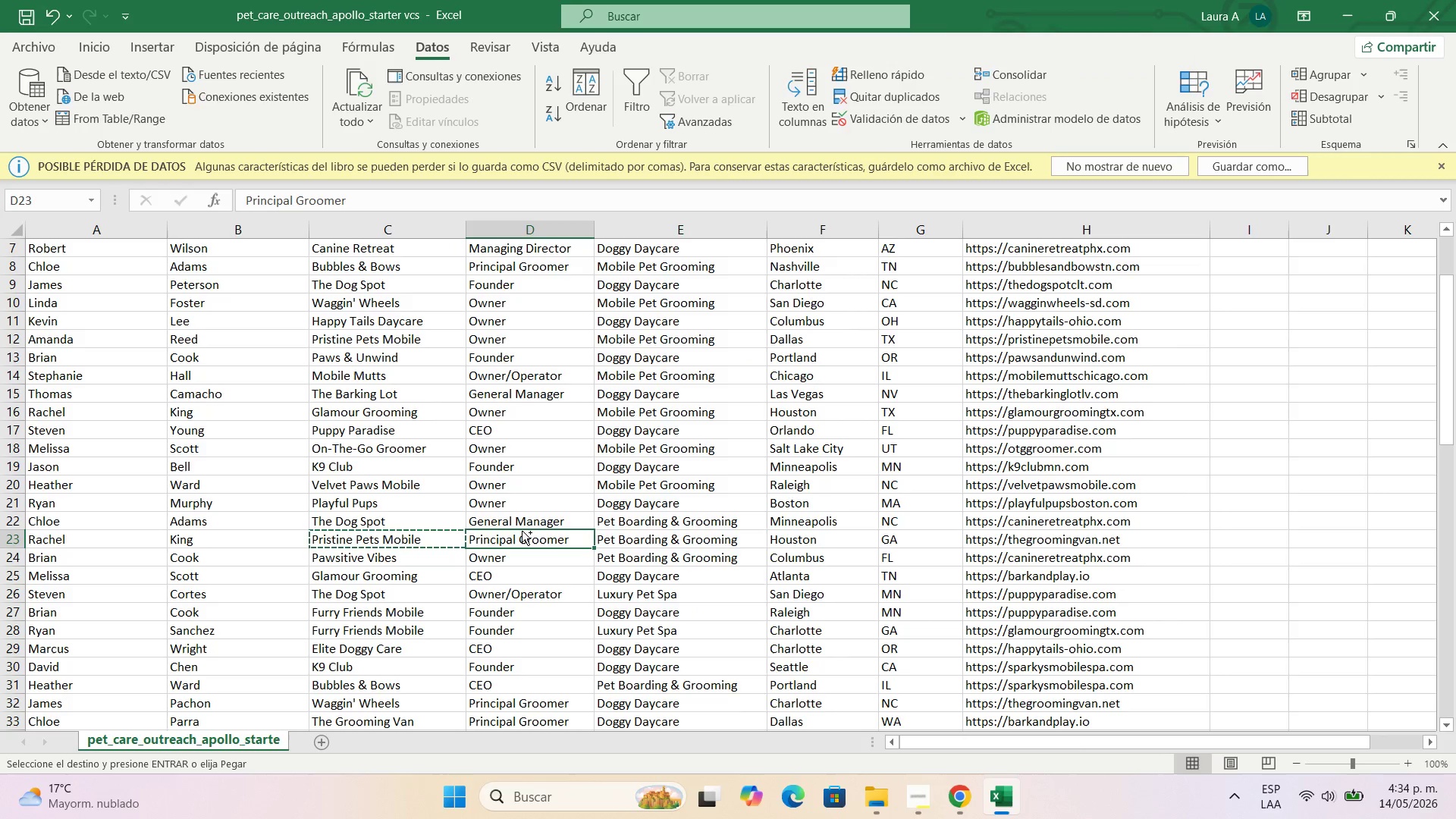 
key(Control+C)
 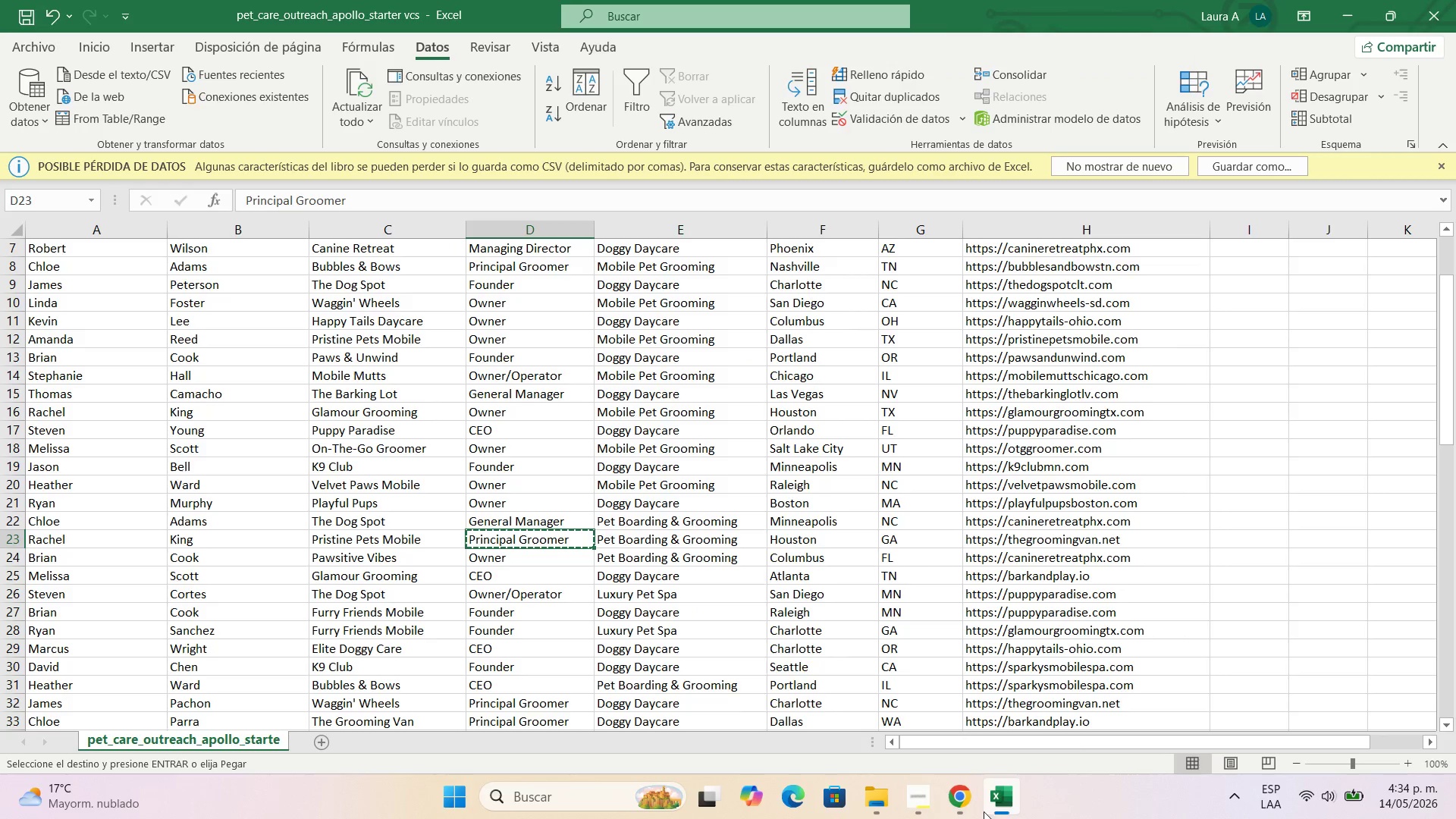 
left_click([962, 800])
 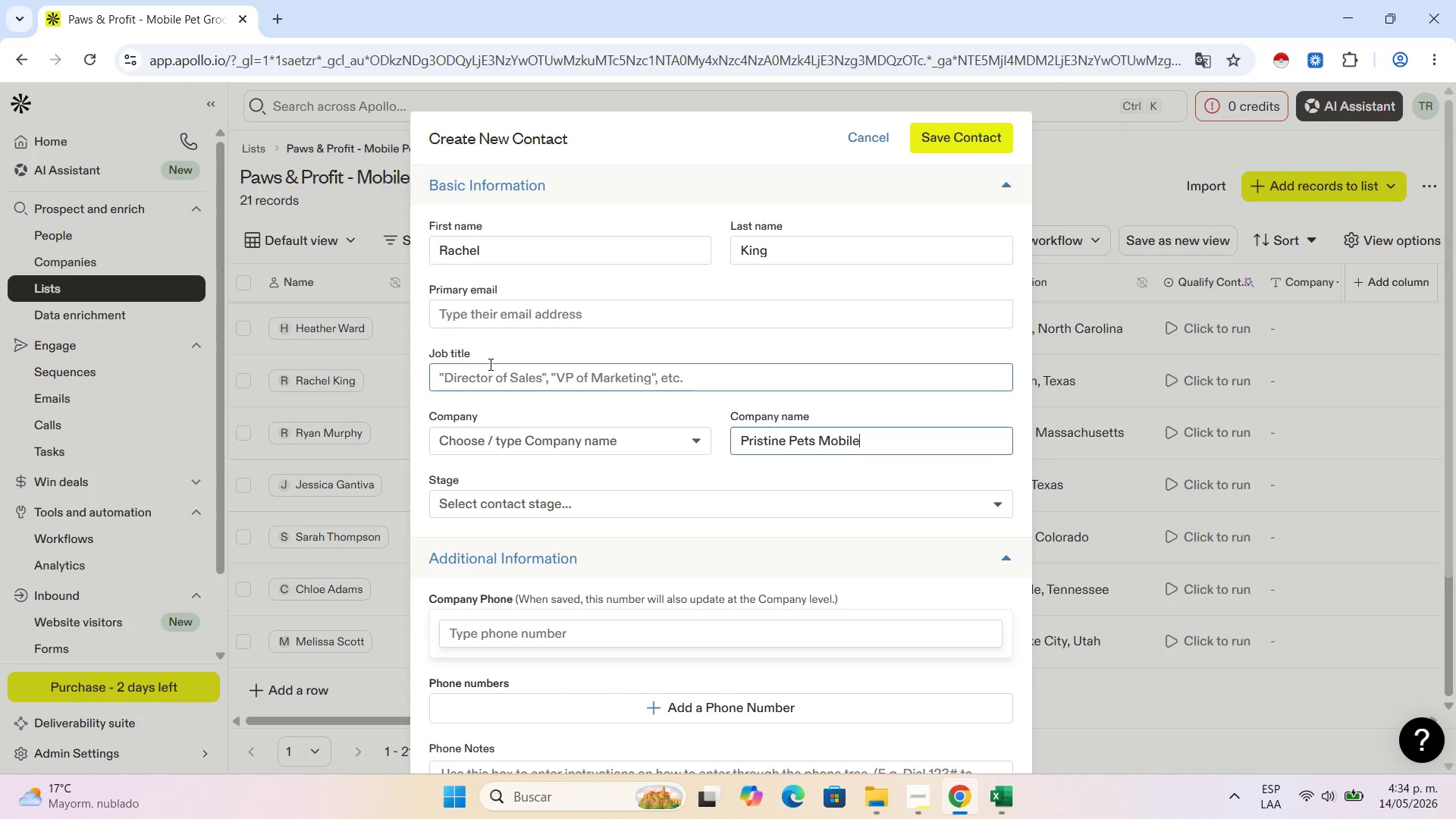 
left_click([495, 376])
 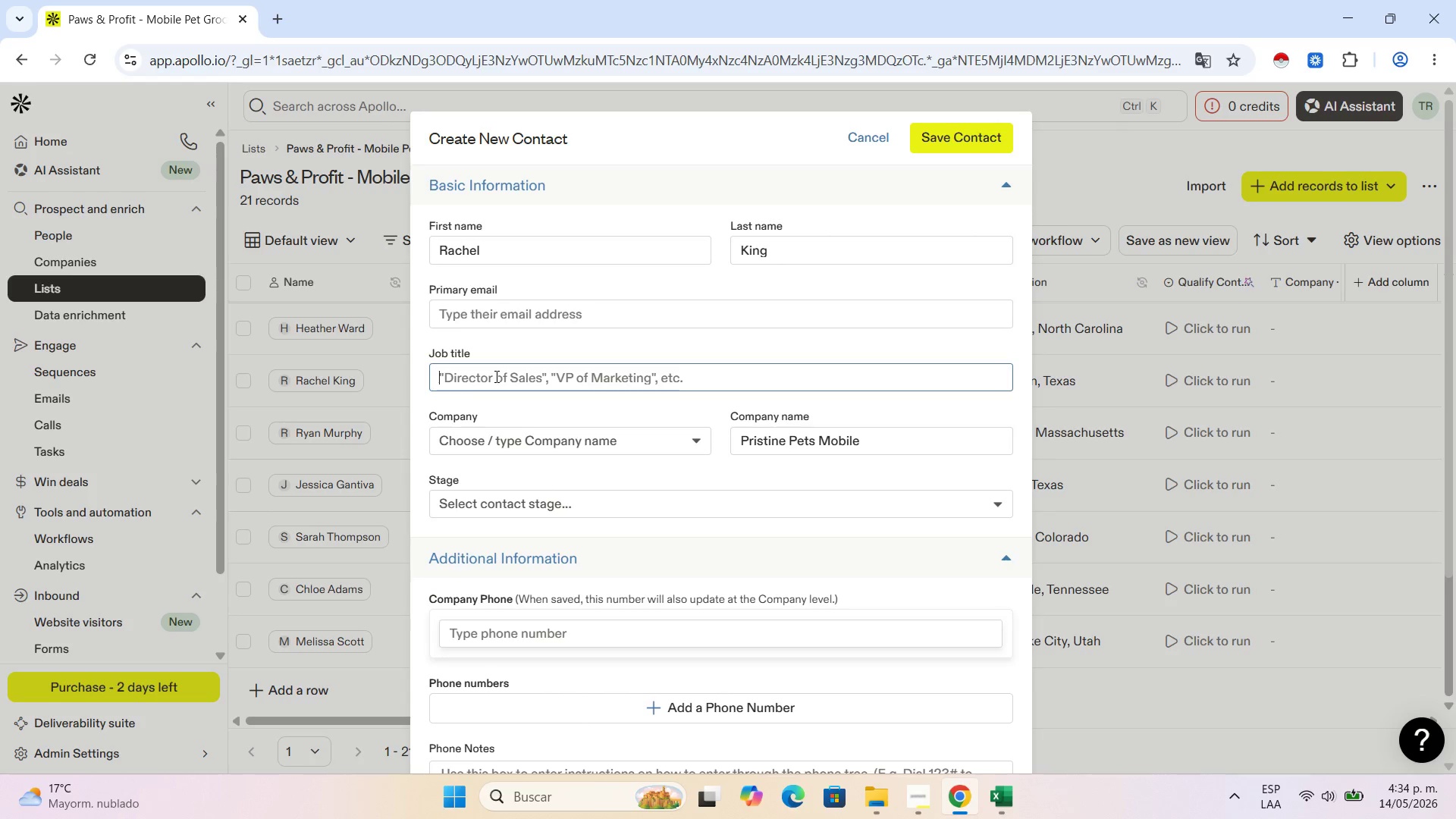 
key(Control+V)
 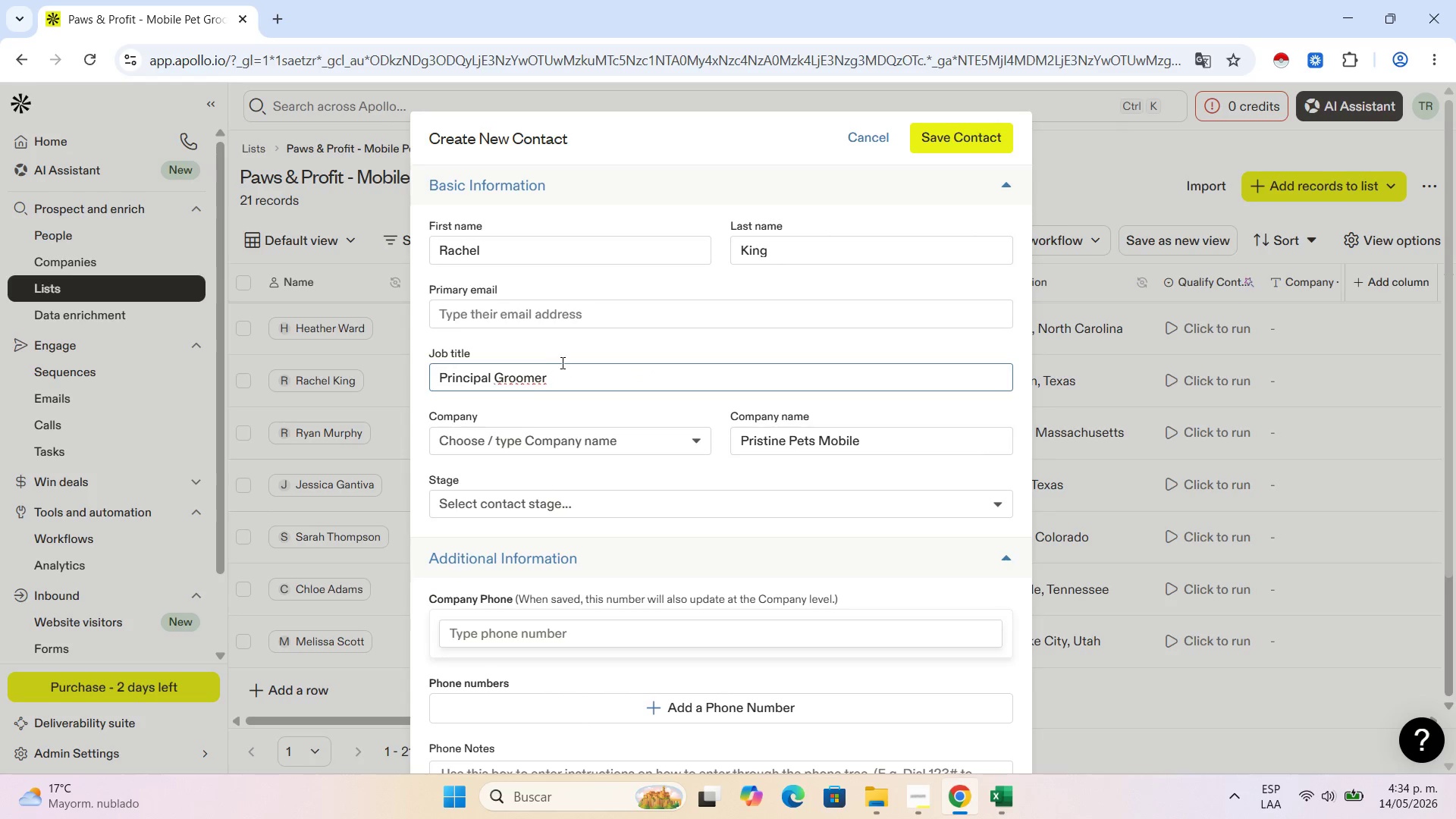 
left_click_drag(start_coordinate=[563, 374], to_coordinate=[387, 365])
 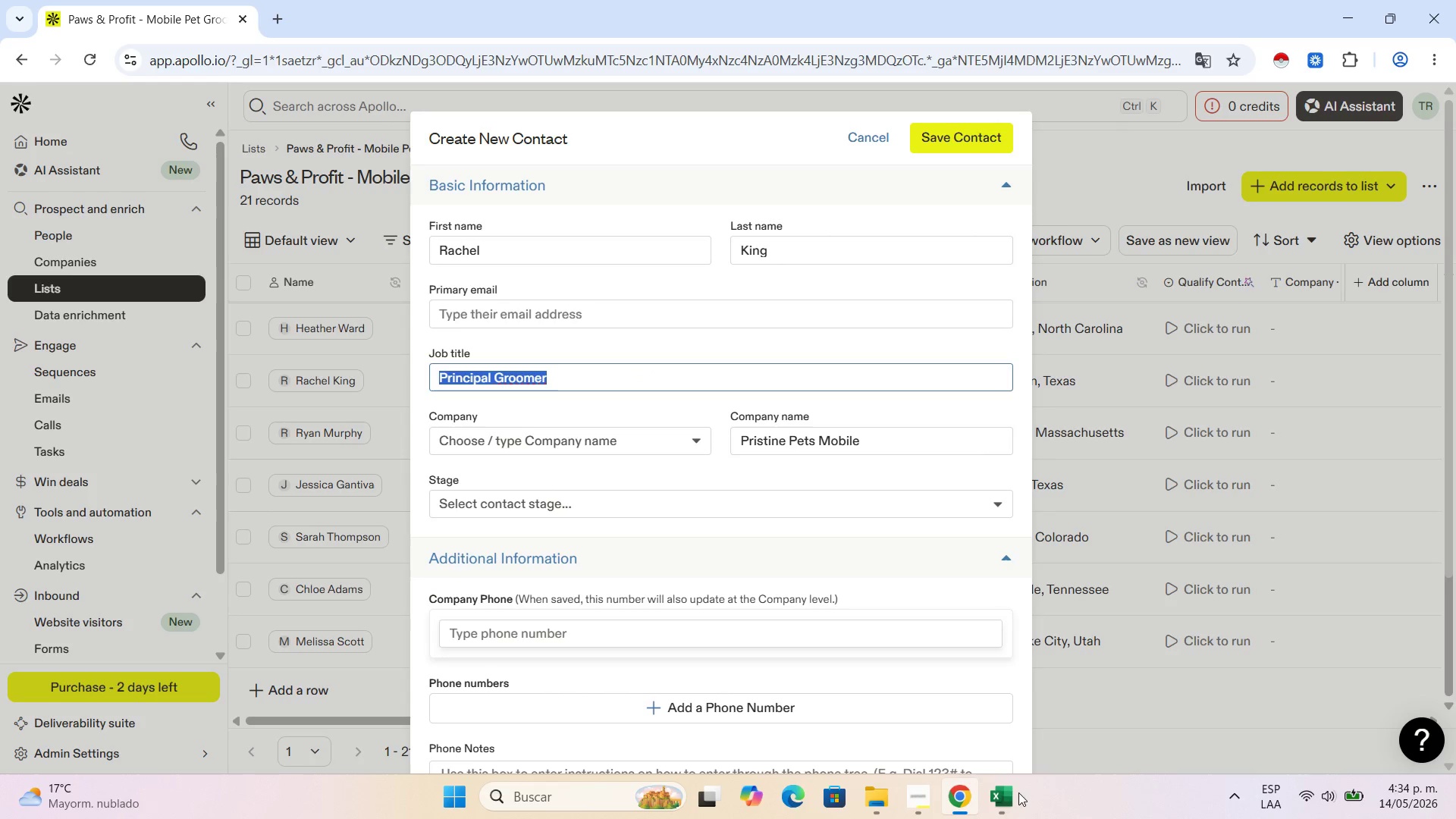 
left_click([999, 793])
 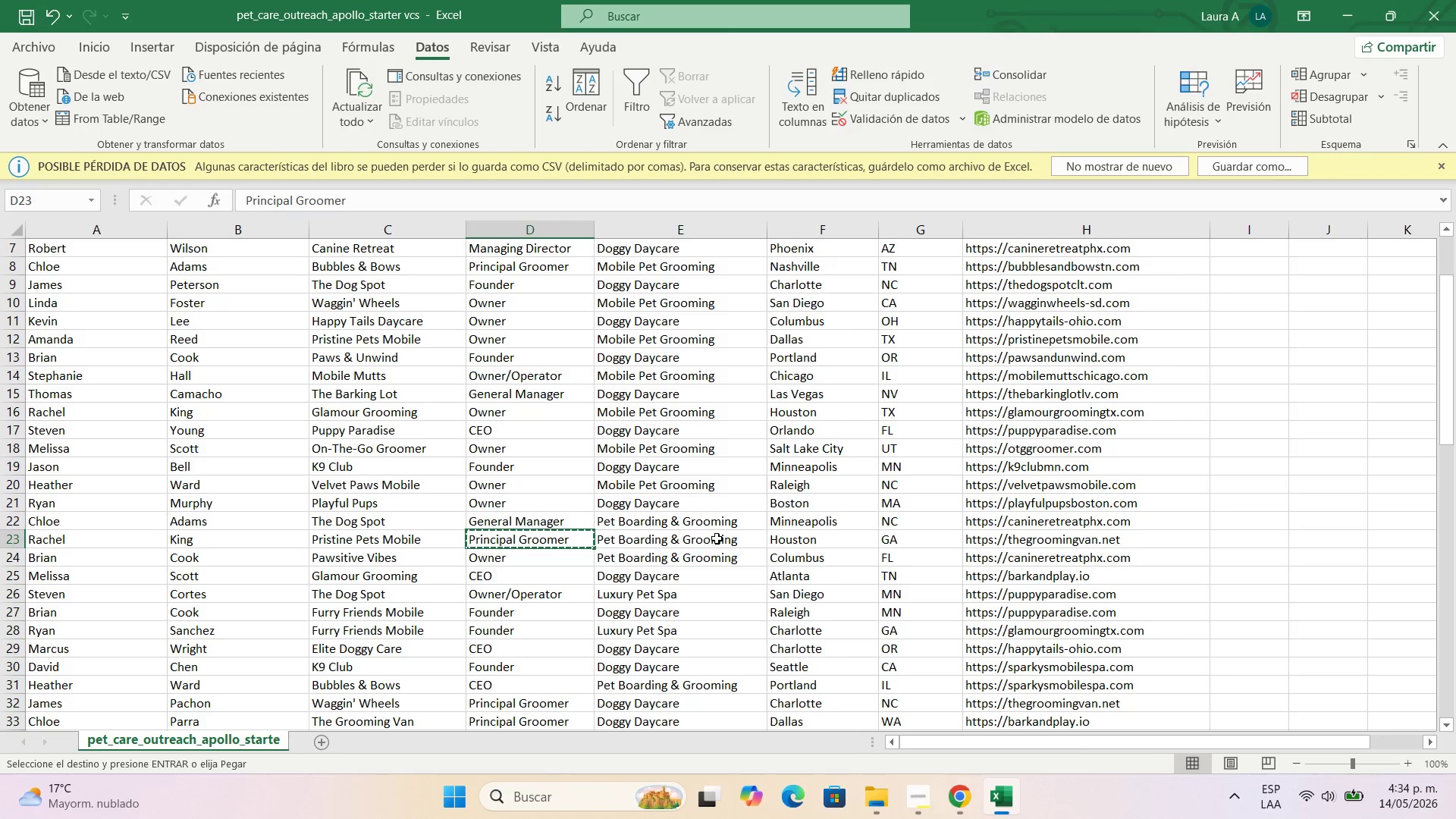 
left_click([717, 540])
 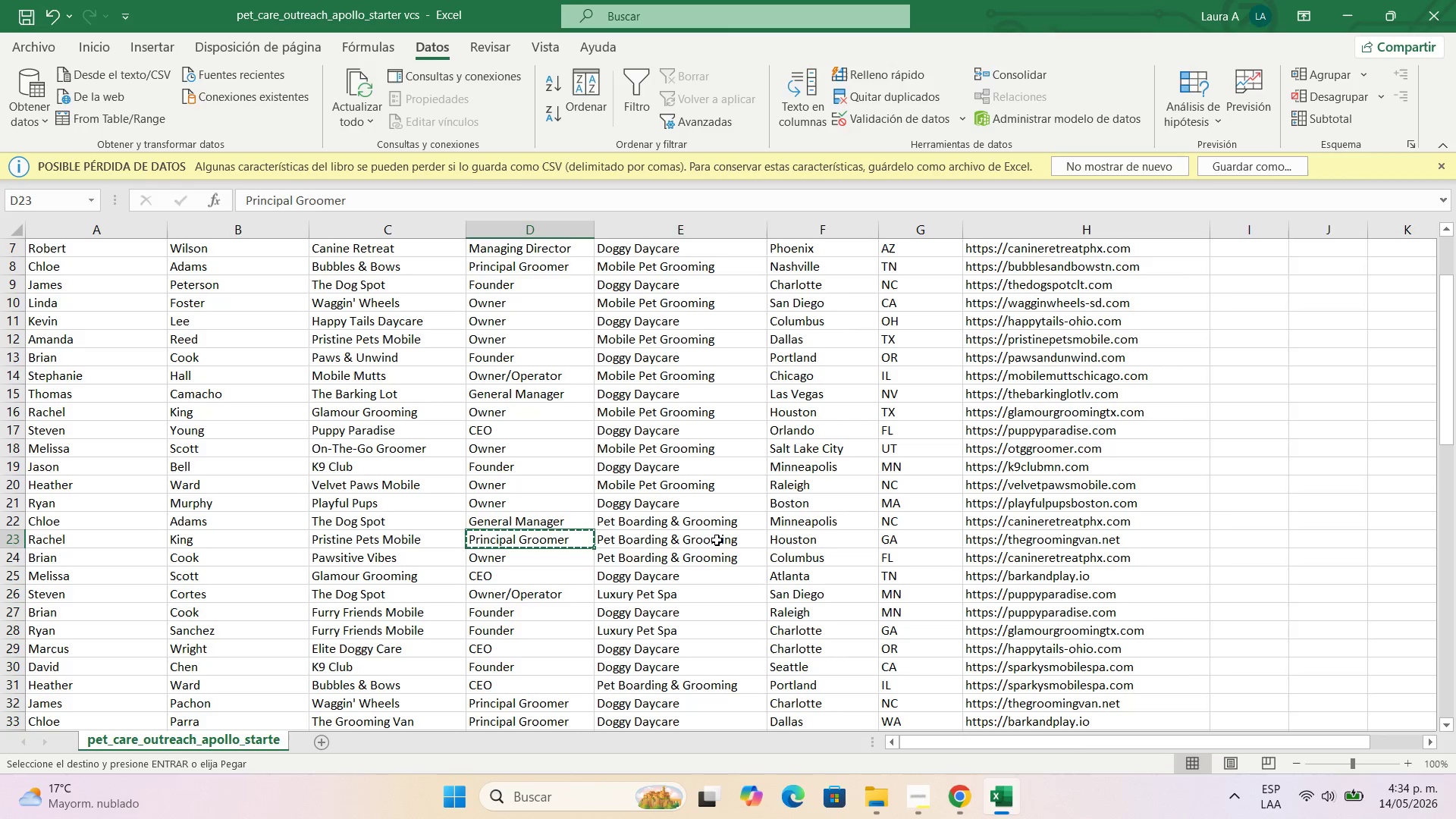 
key(Control+ControlLeft)
 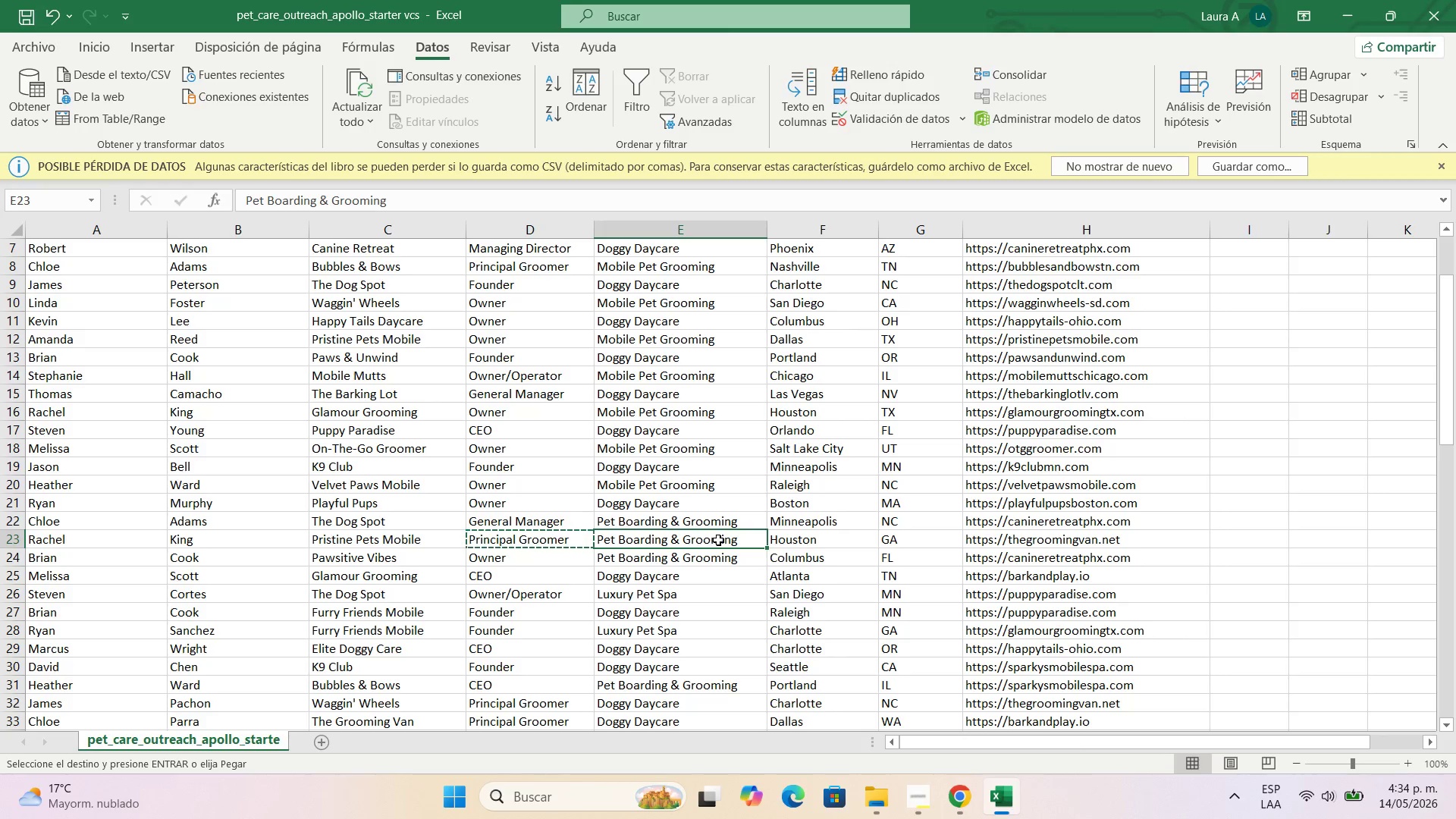 
key(Control+C)
 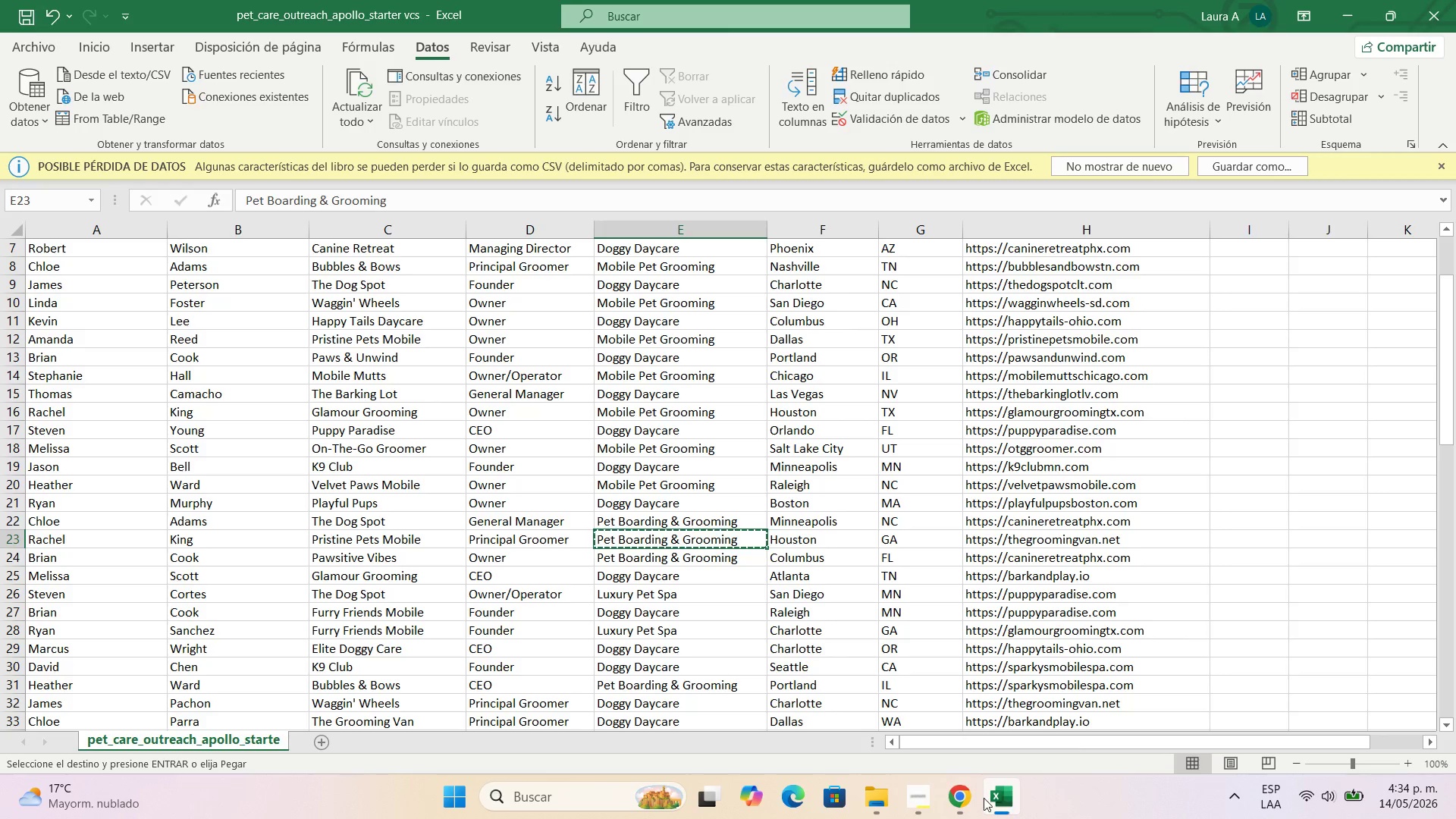 
left_click([950, 783])
 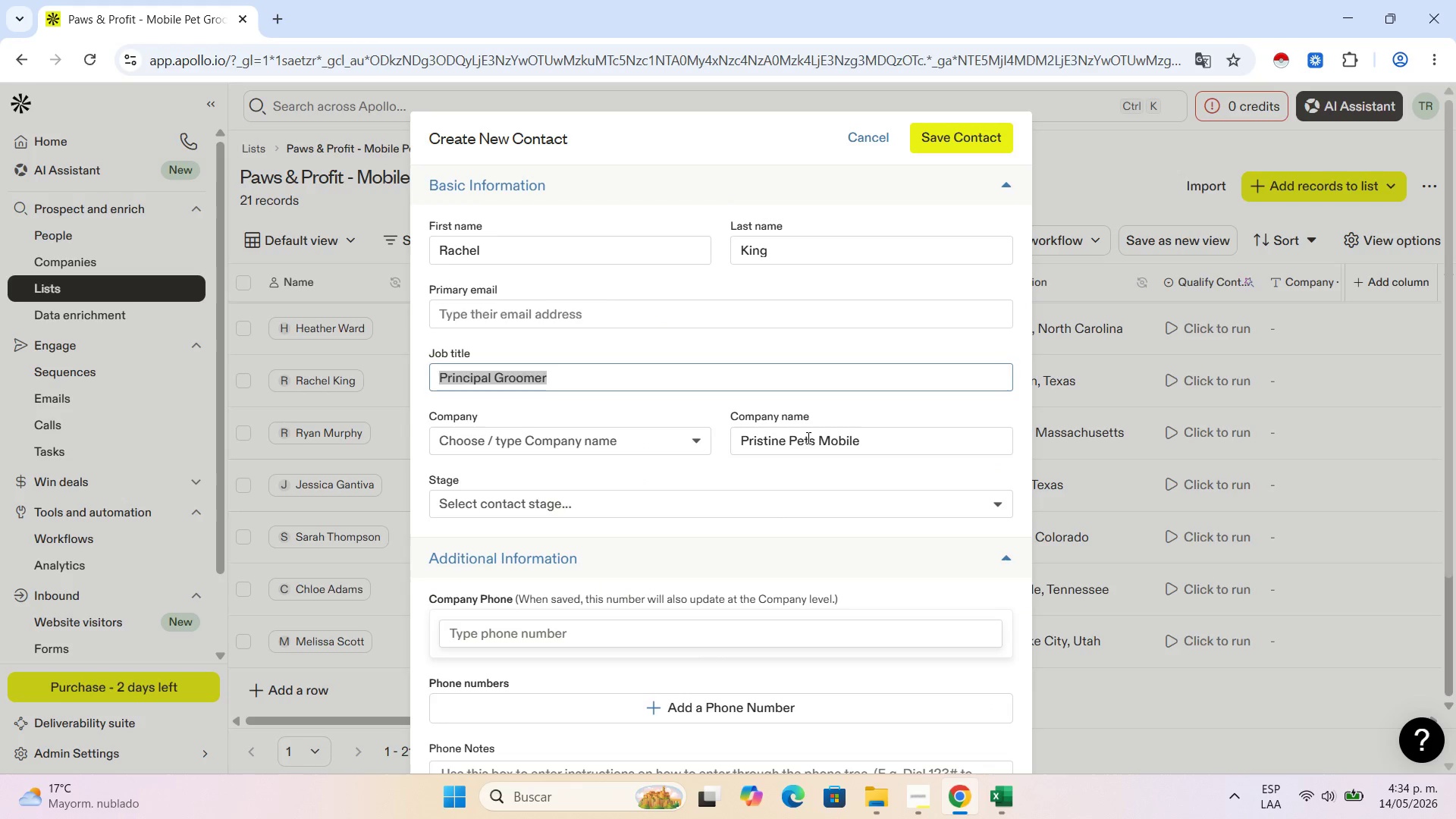 
left_click([862, 720])
 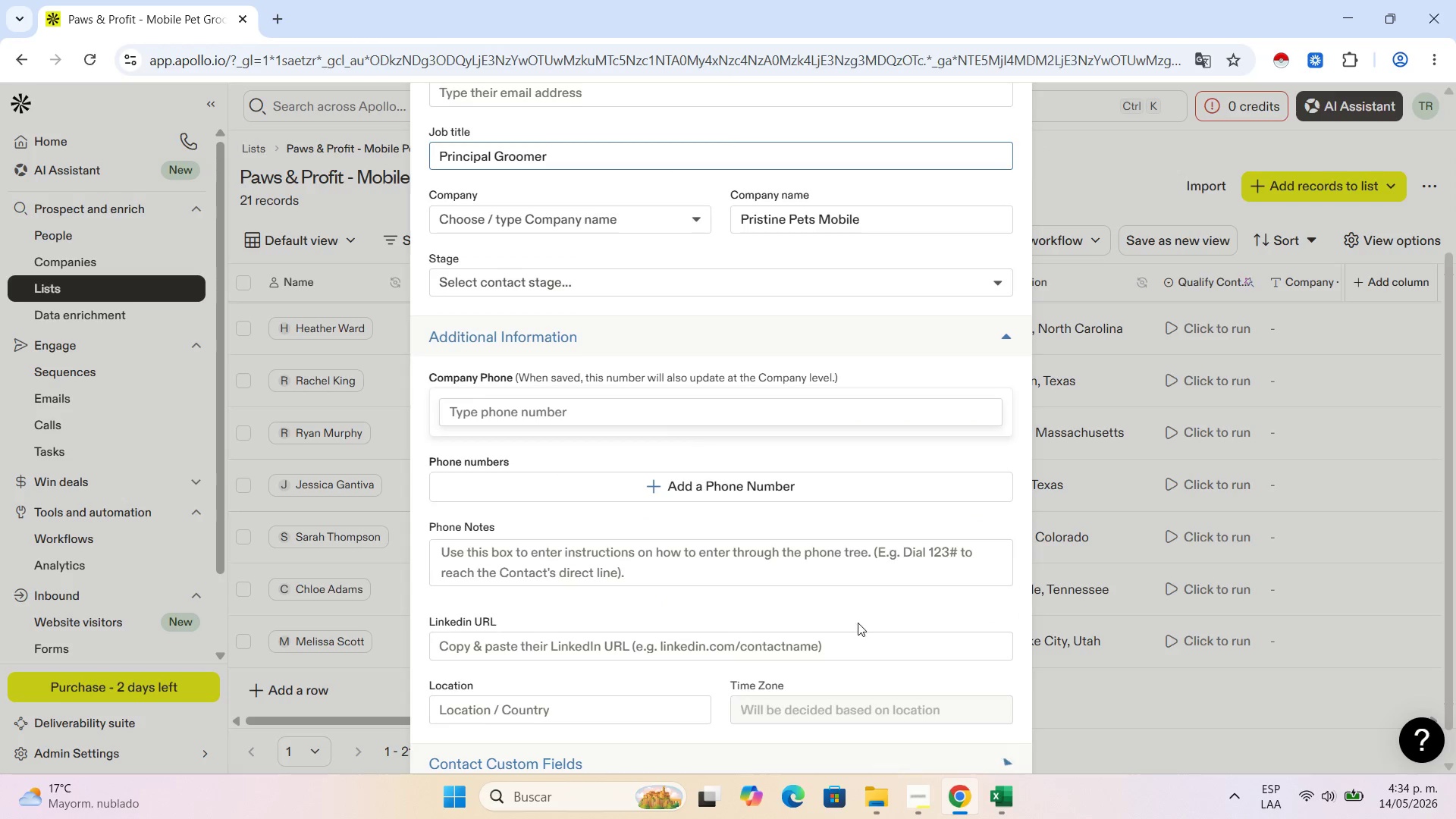 
scroll: coordinate [858, 623], scroll_direction: down, amount: 11.0
 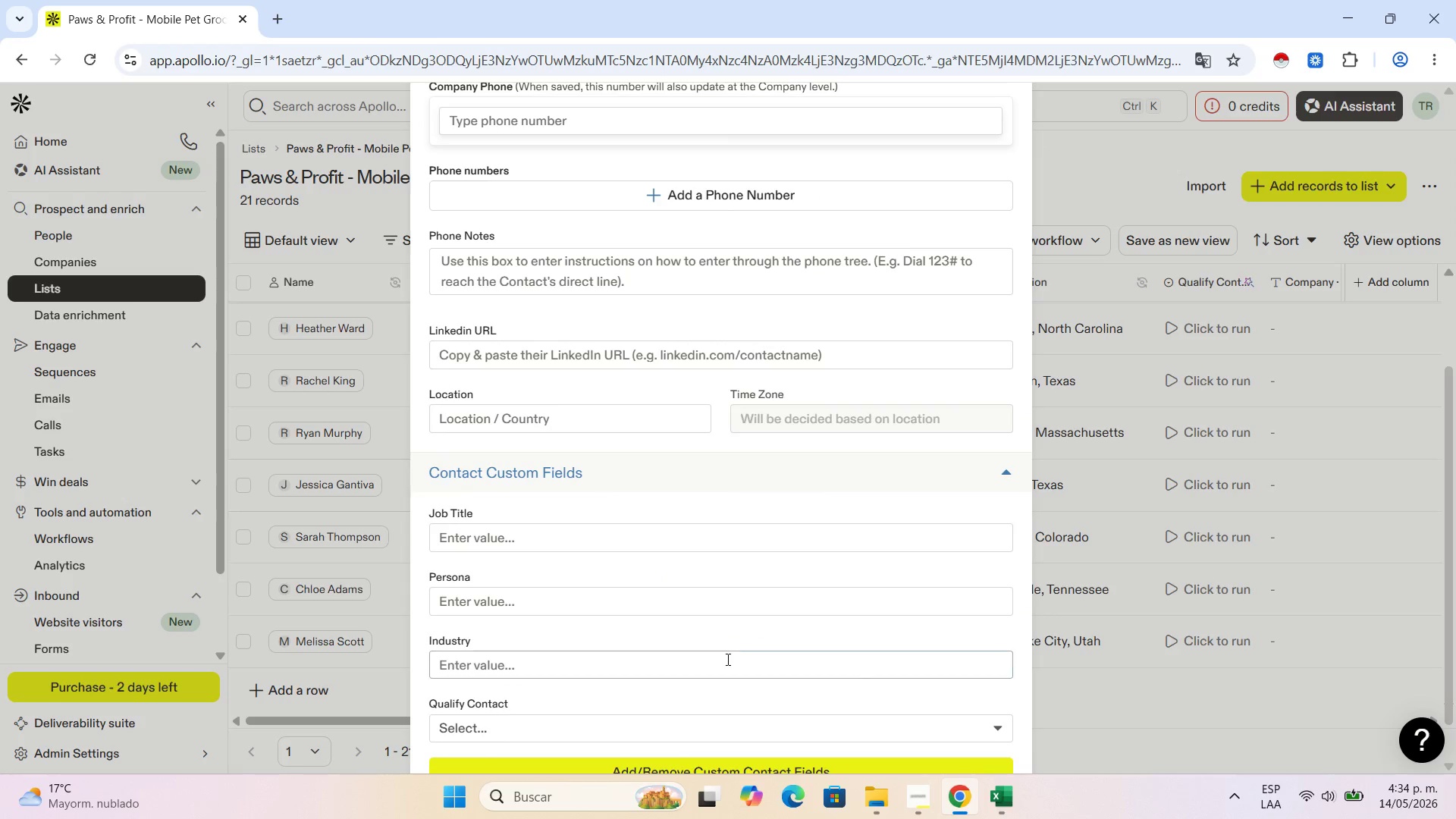 
left_click([723, 654])
 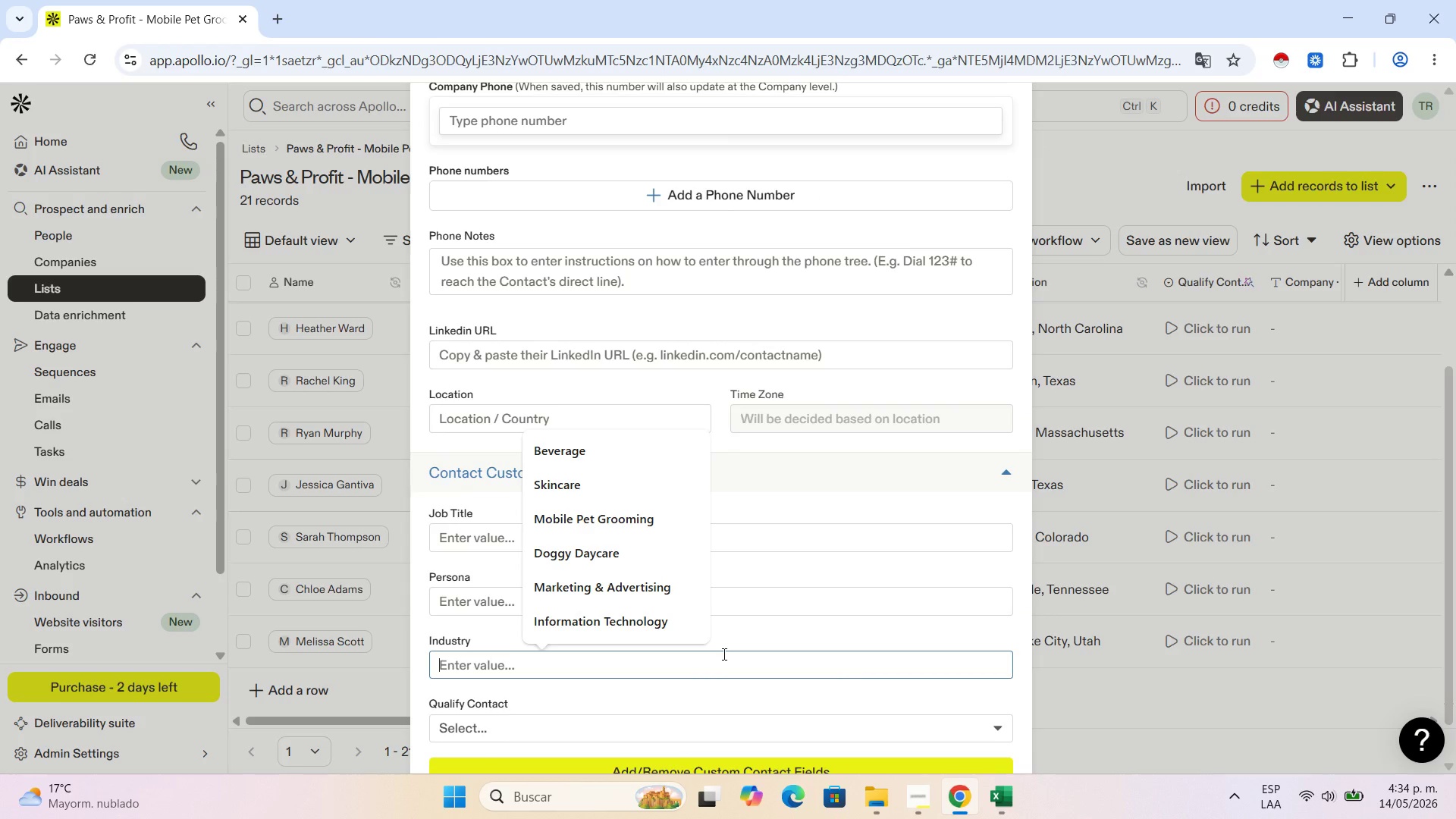 
key(Control+V)
 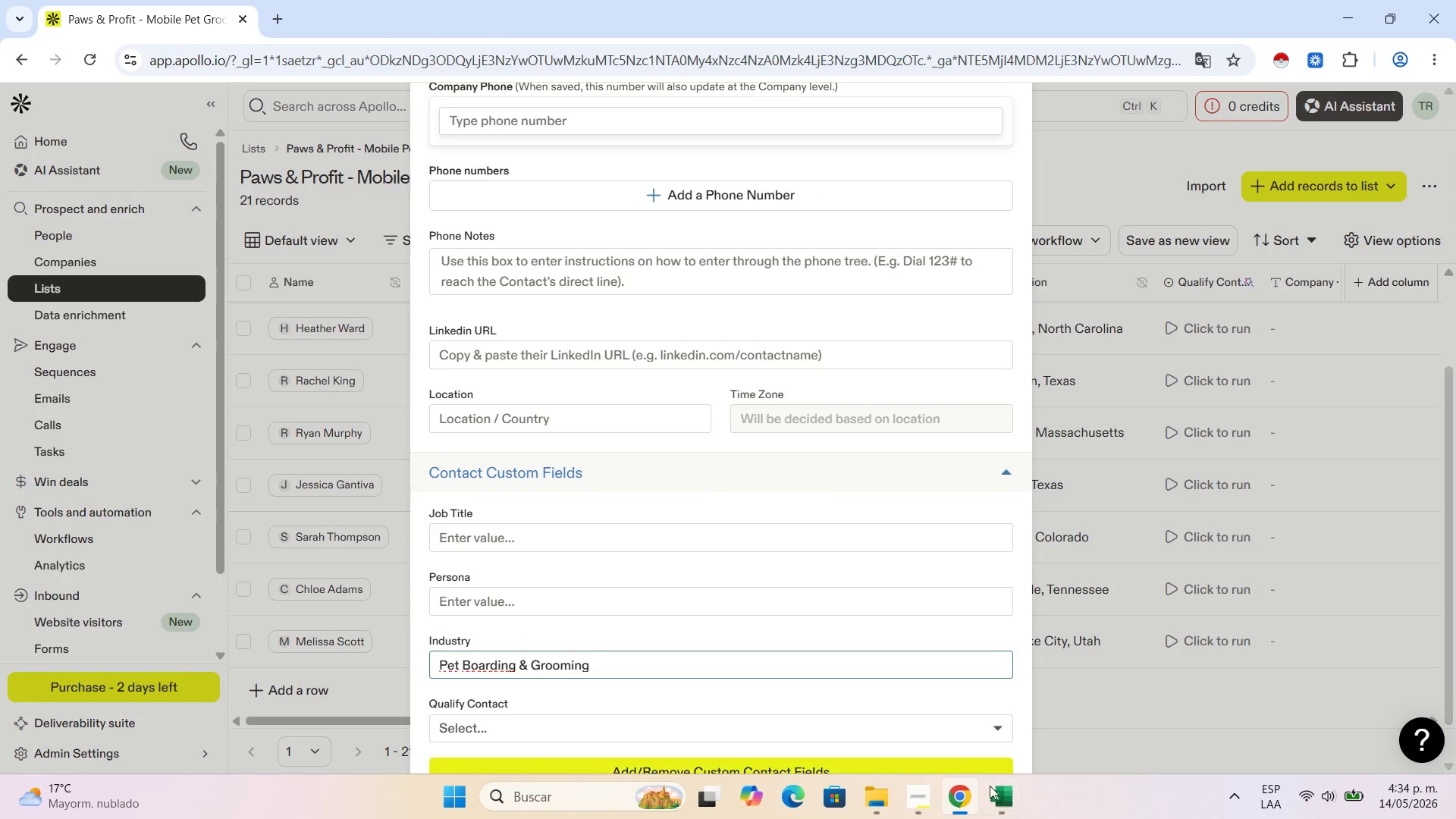 
left_click([987, 787])
 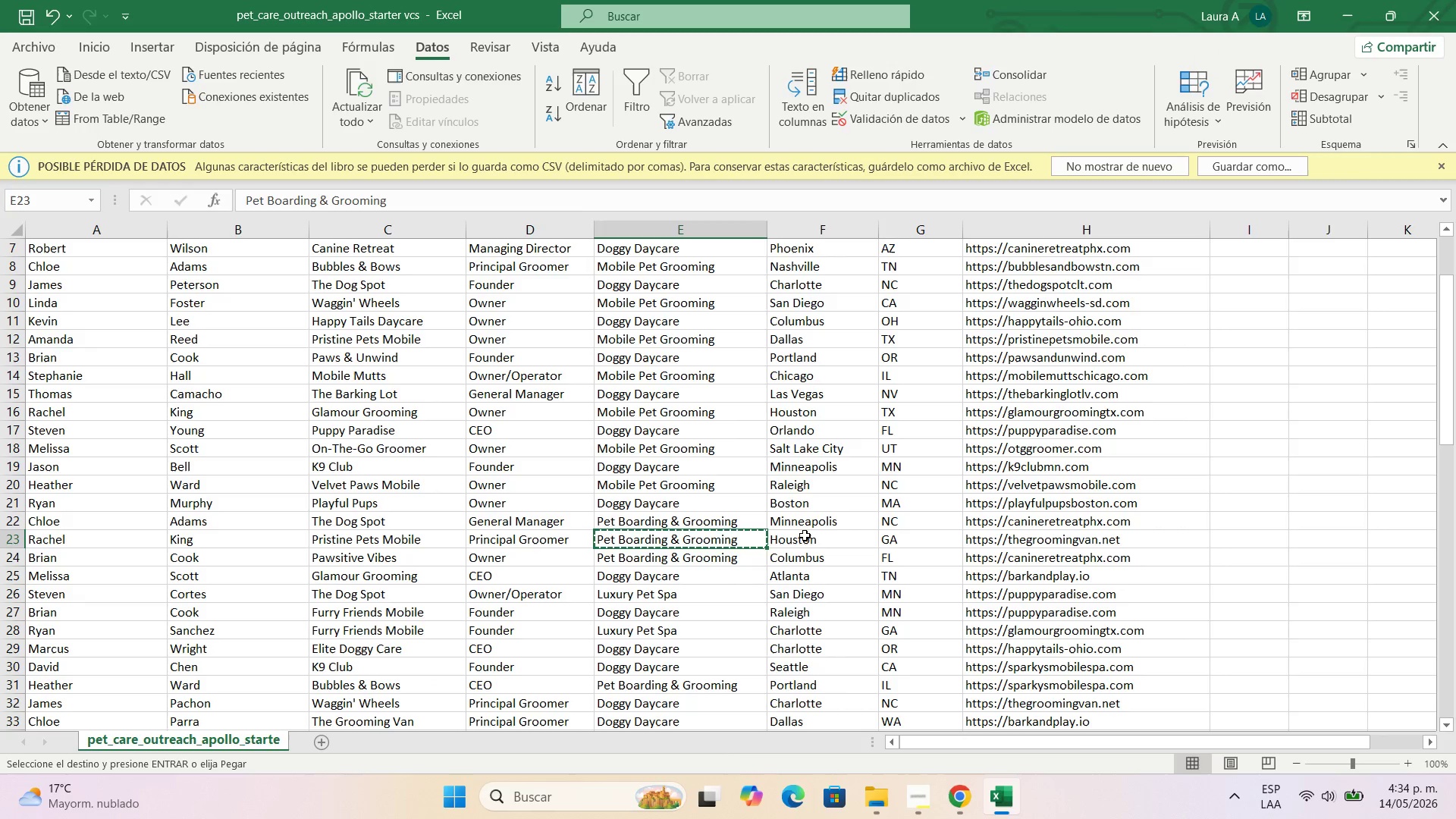 
left_click([805, 535])
 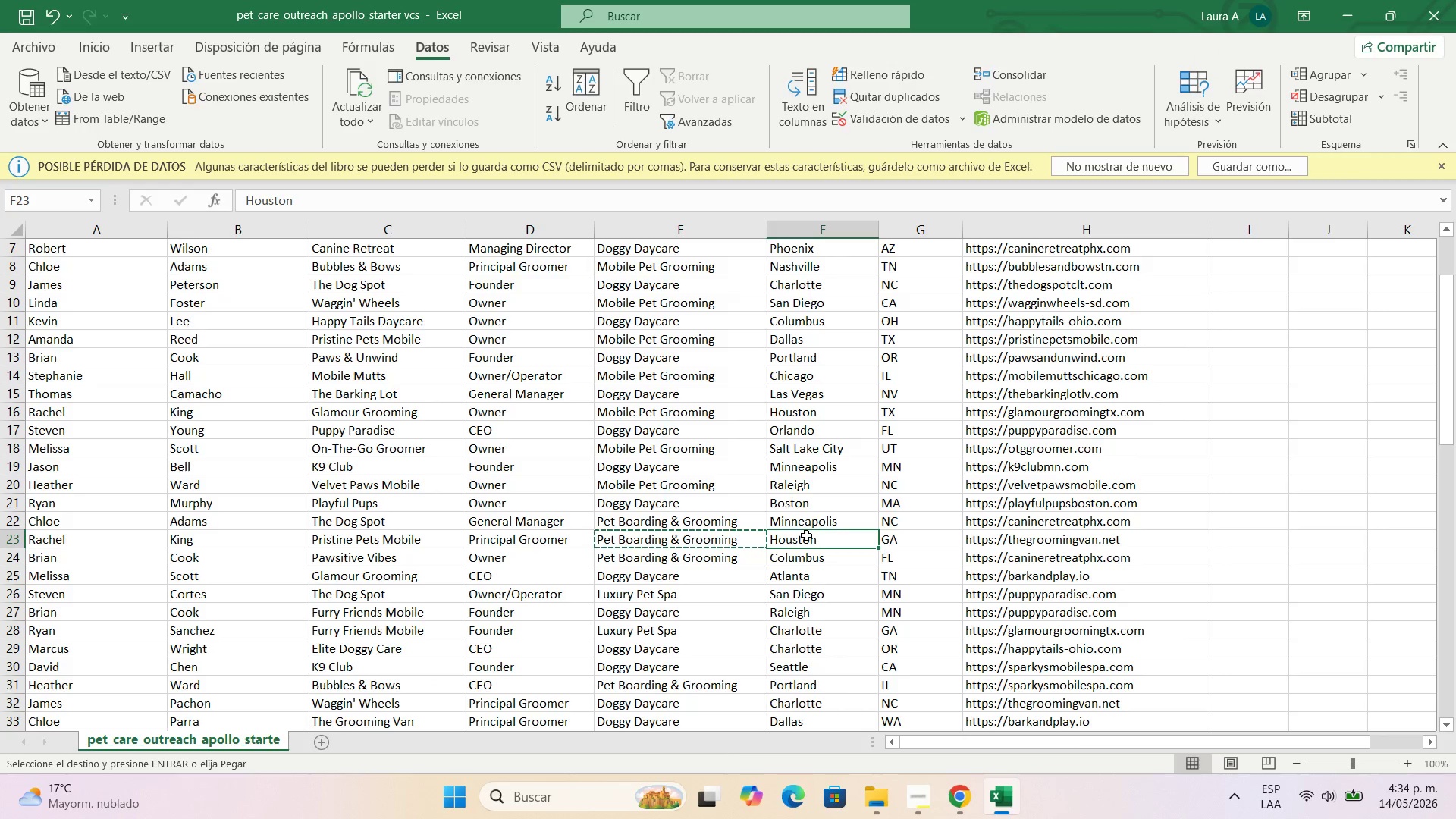 
key(Control+C)
 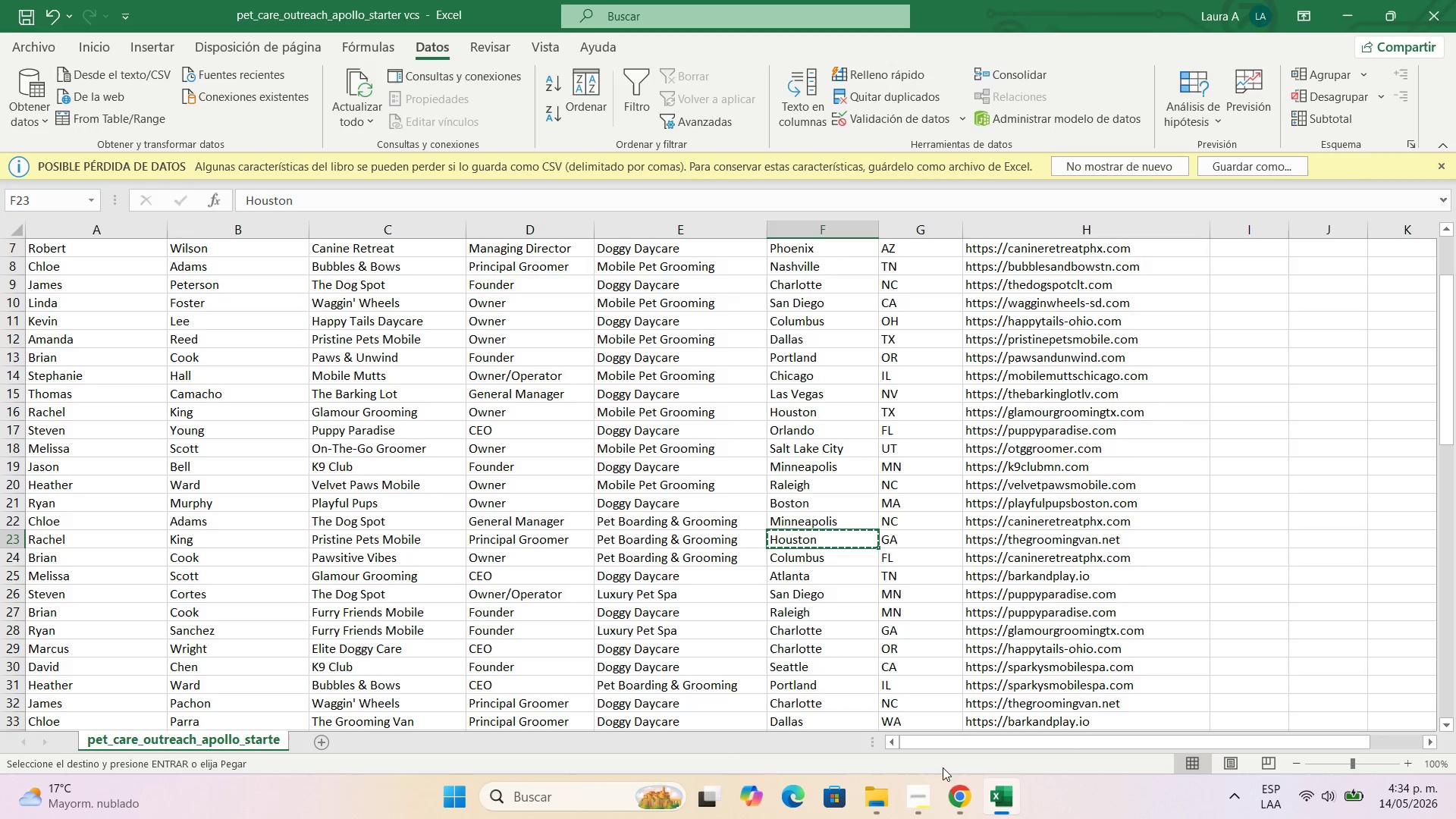 
left_click([952, 790])
 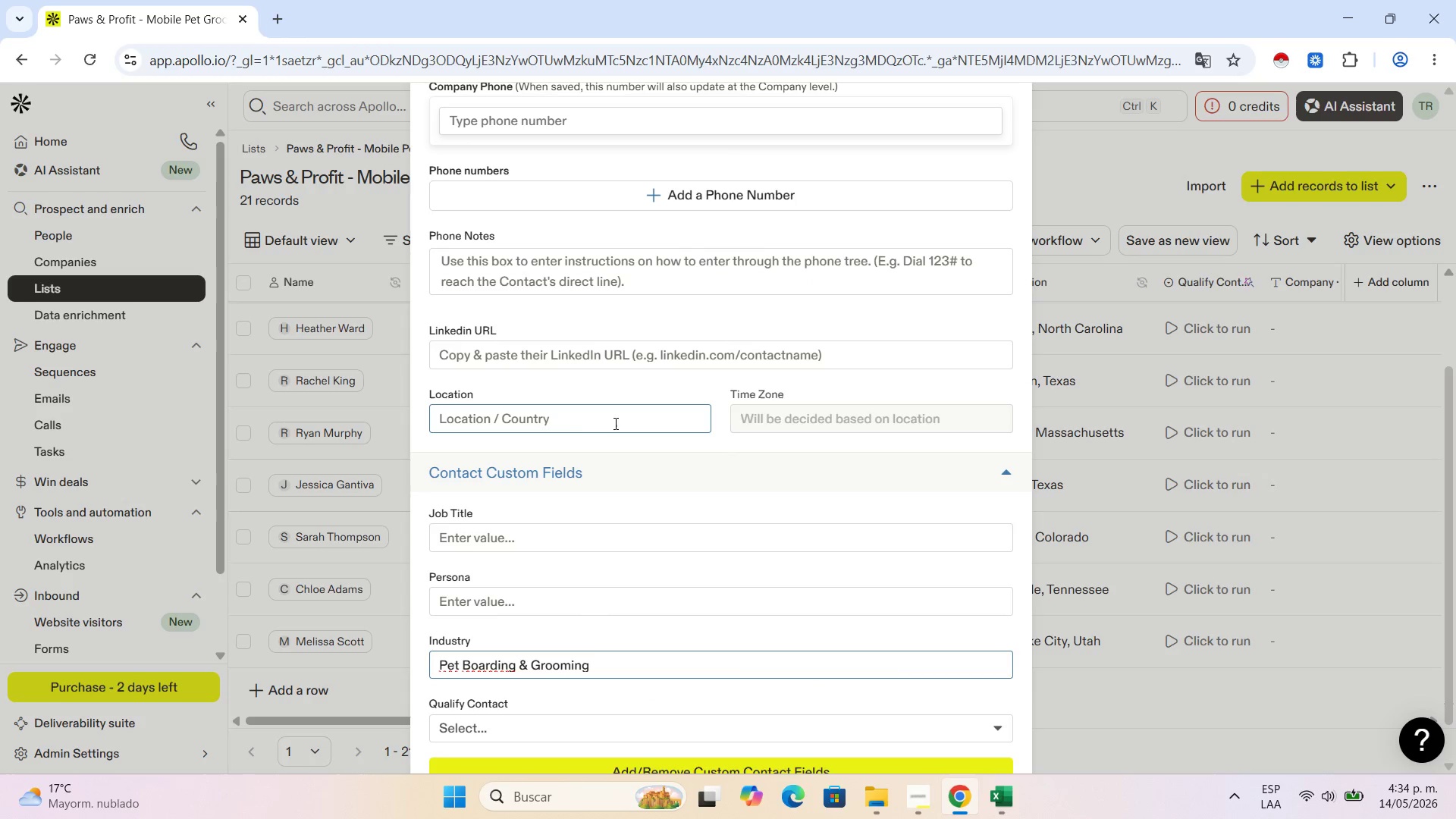 
left_click([578, 422])
 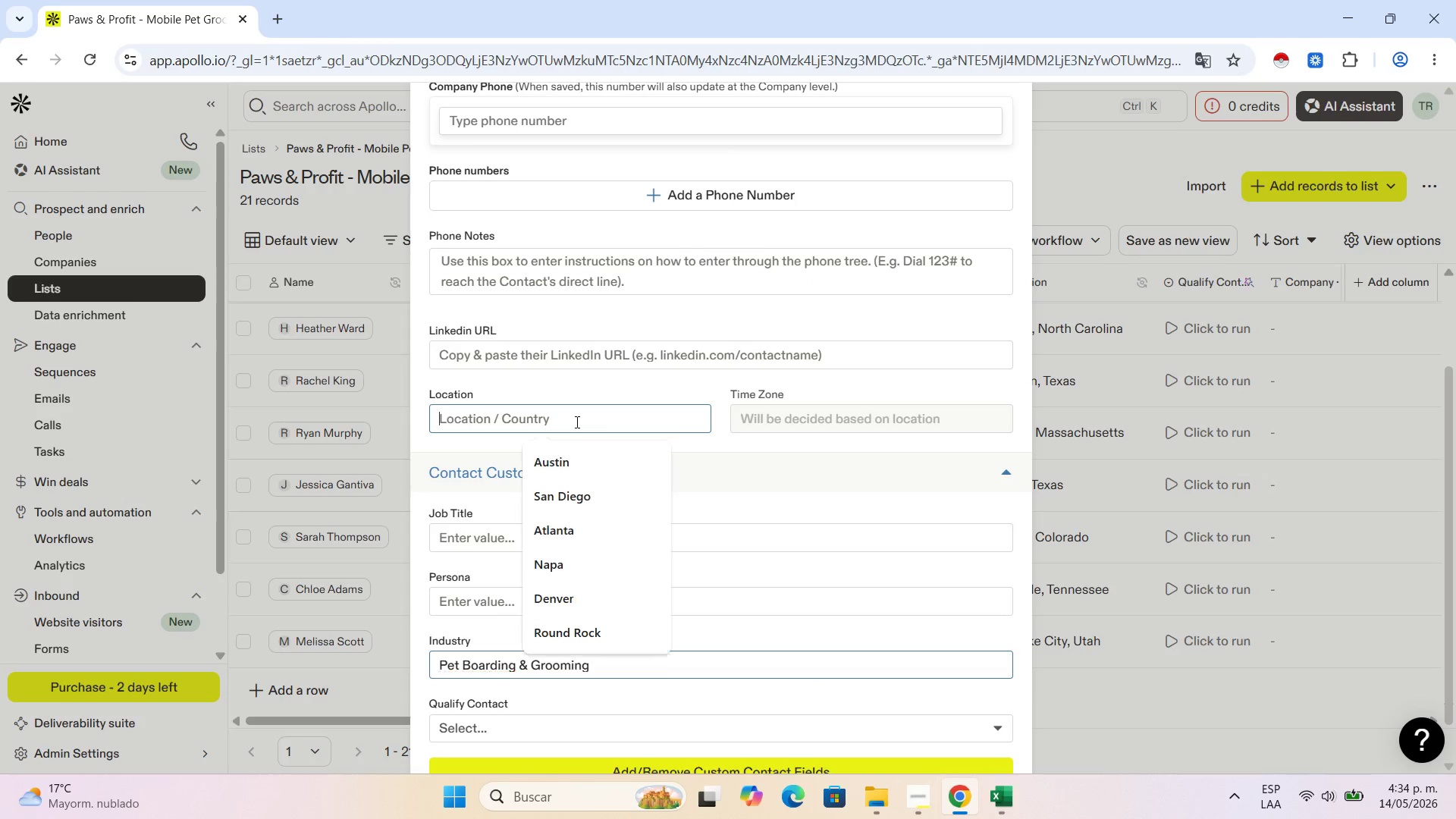 
key(Control+V)
 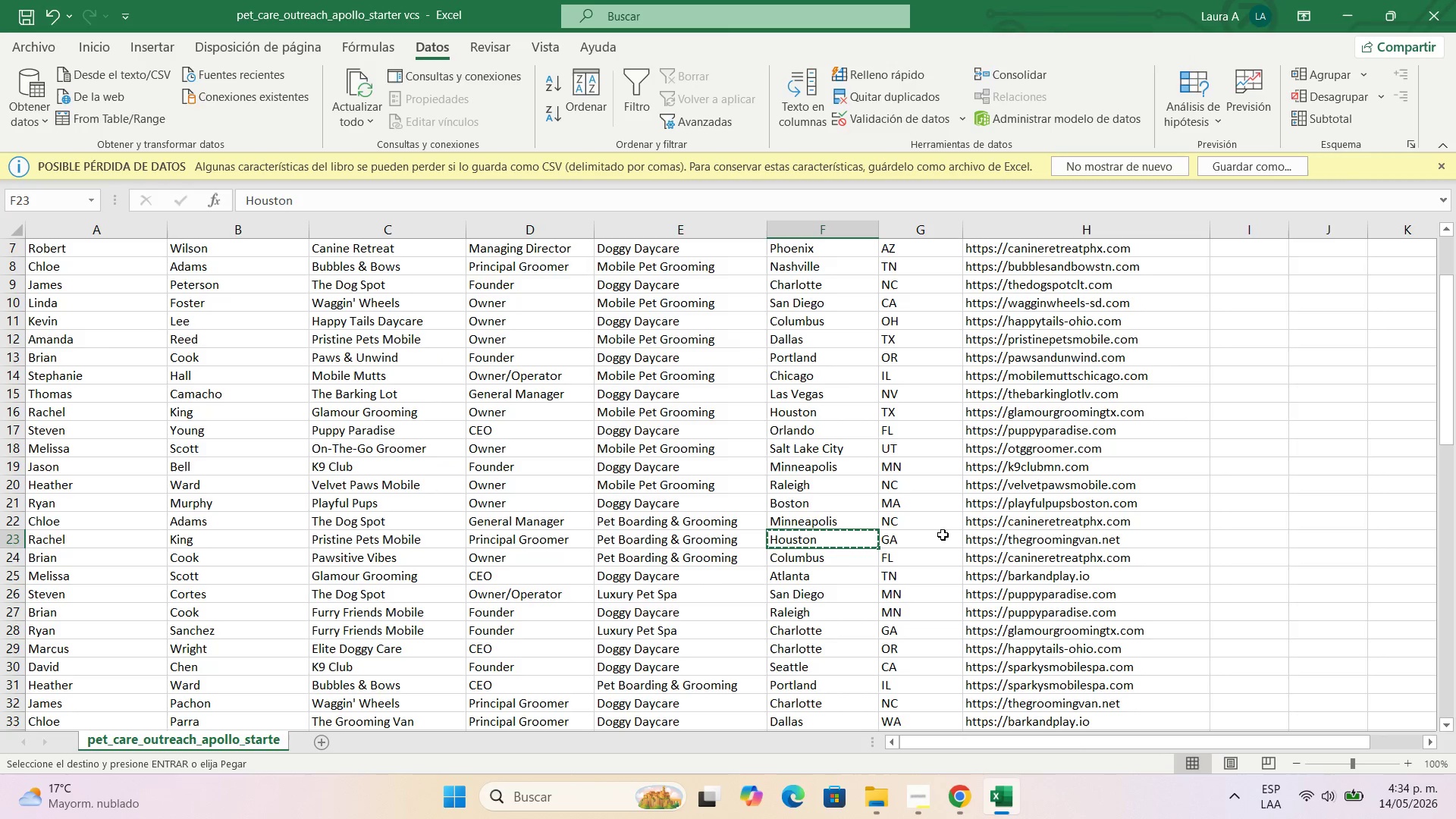 
left_click([997, 529])
 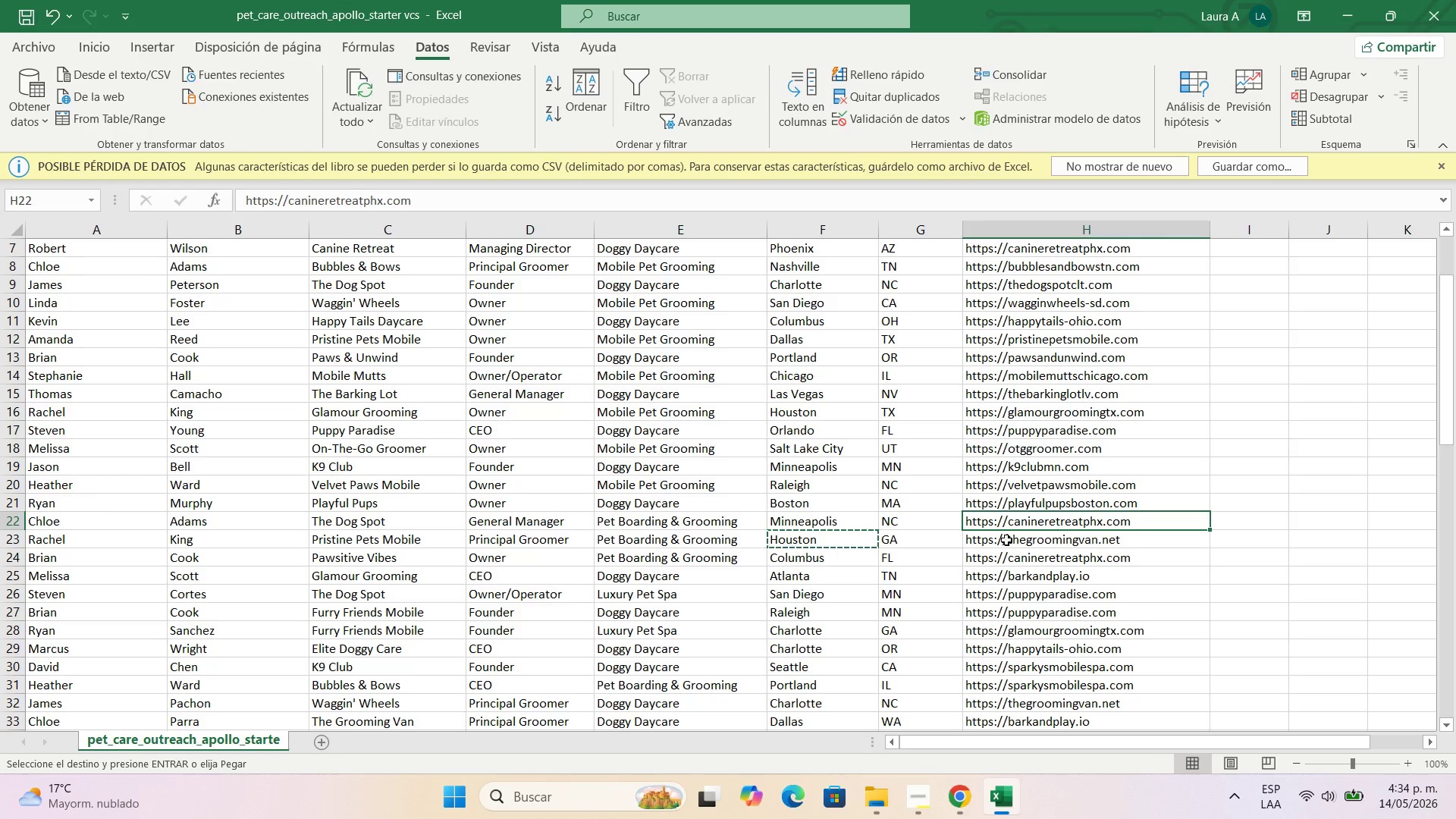 
left_click([1006, 538])
 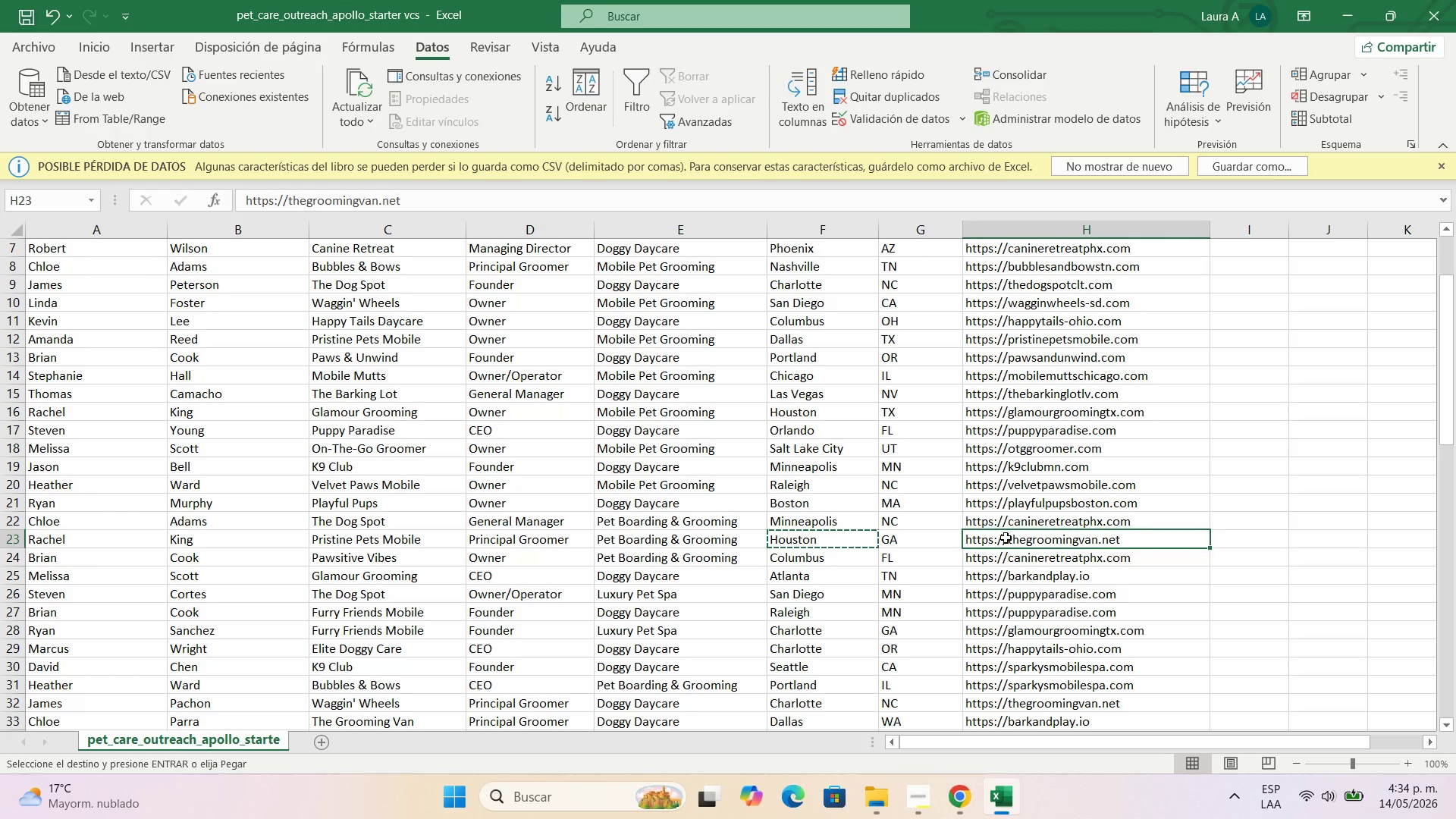 
key(Control+C)
 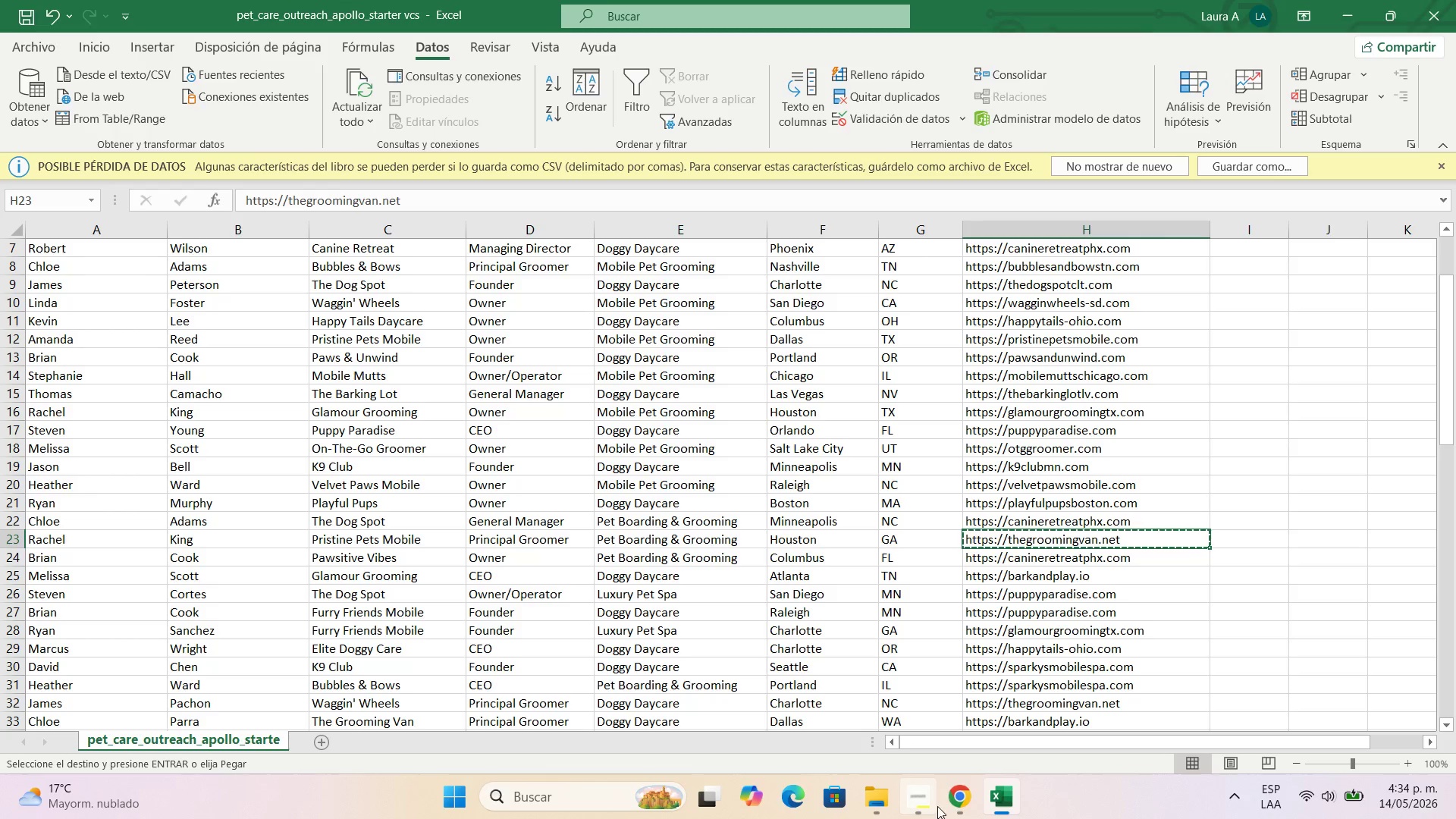 
left_click([956, 802])
 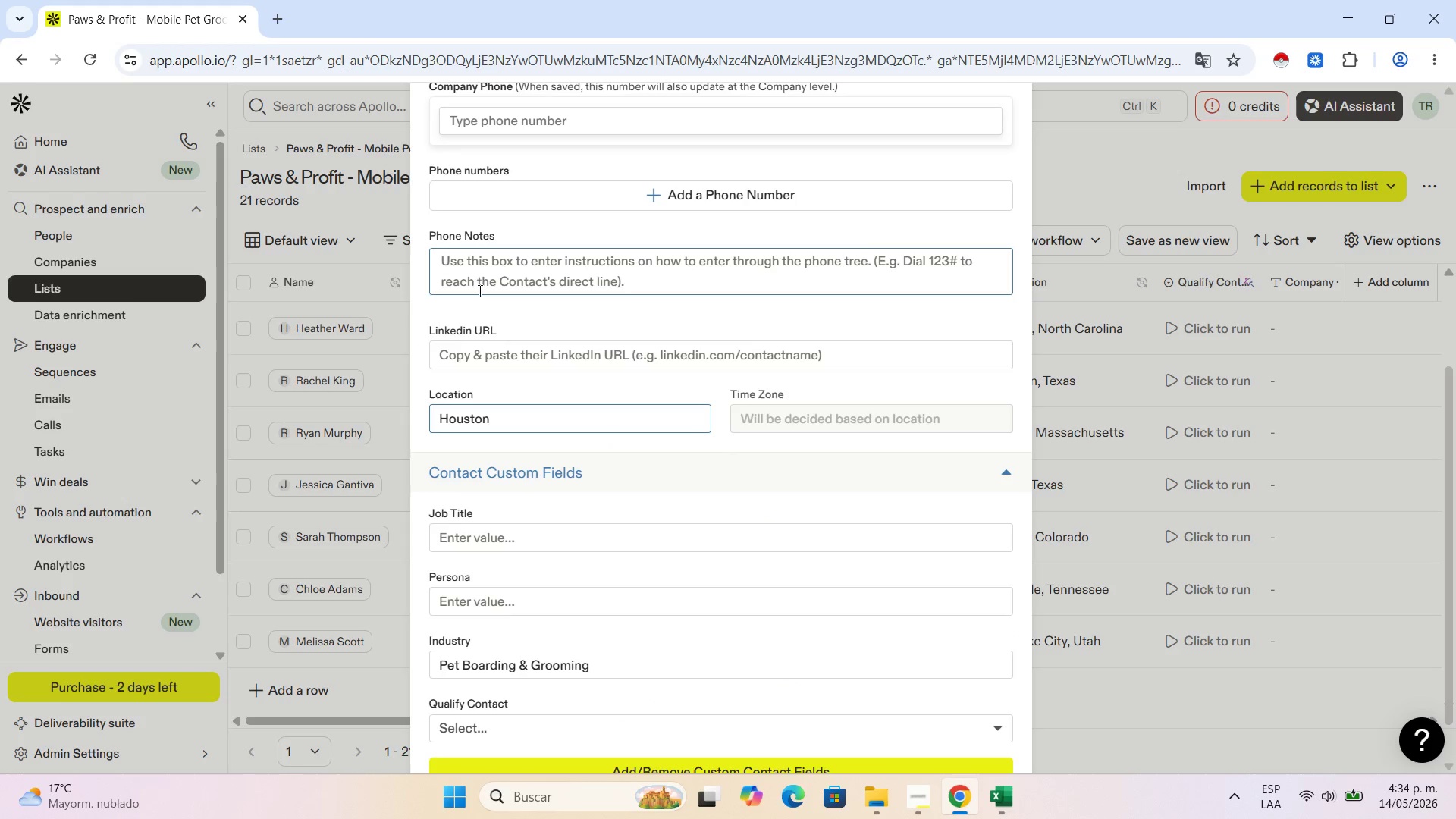 
left_click([493, 347])
 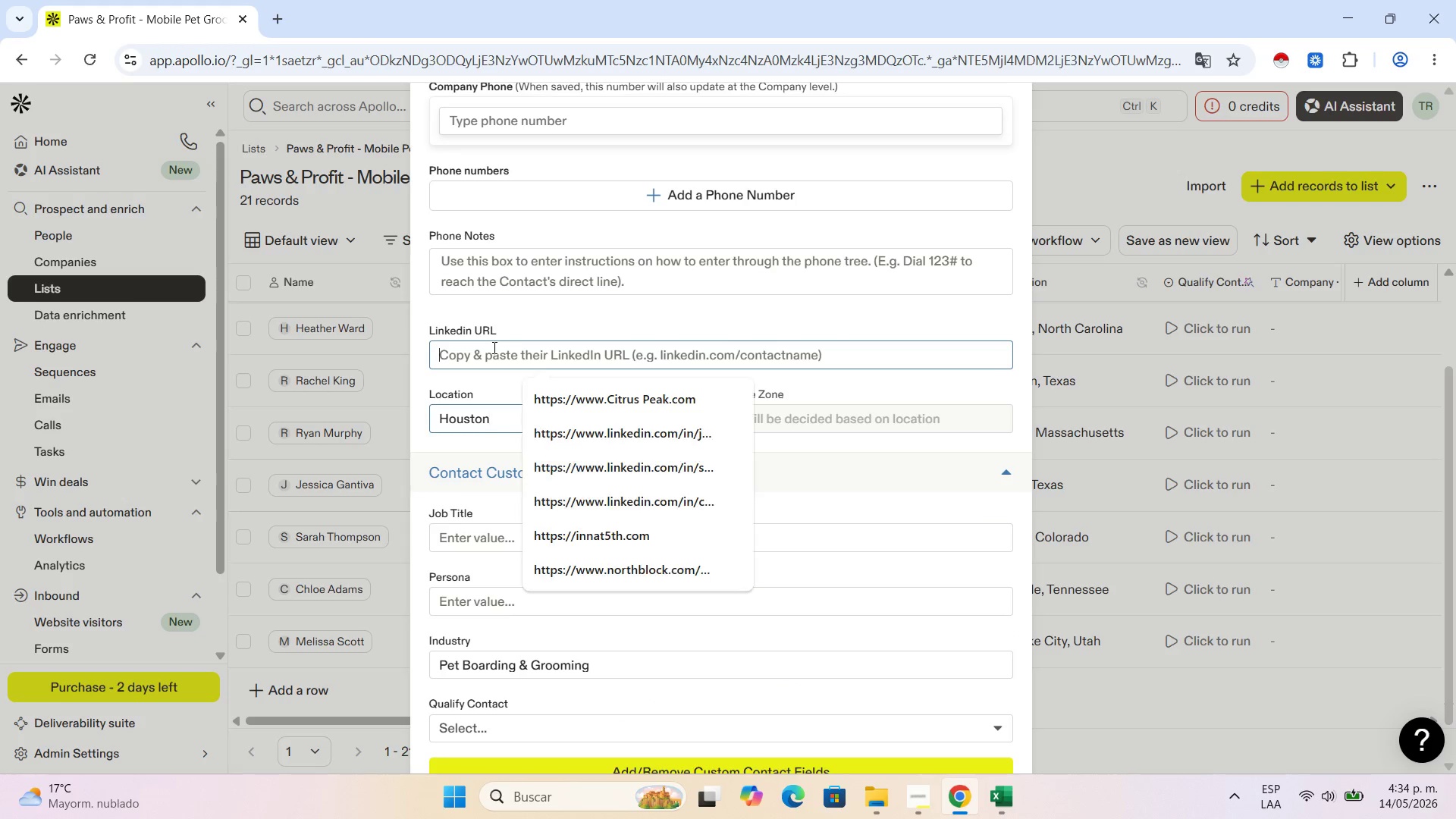 
key(Control+V)
 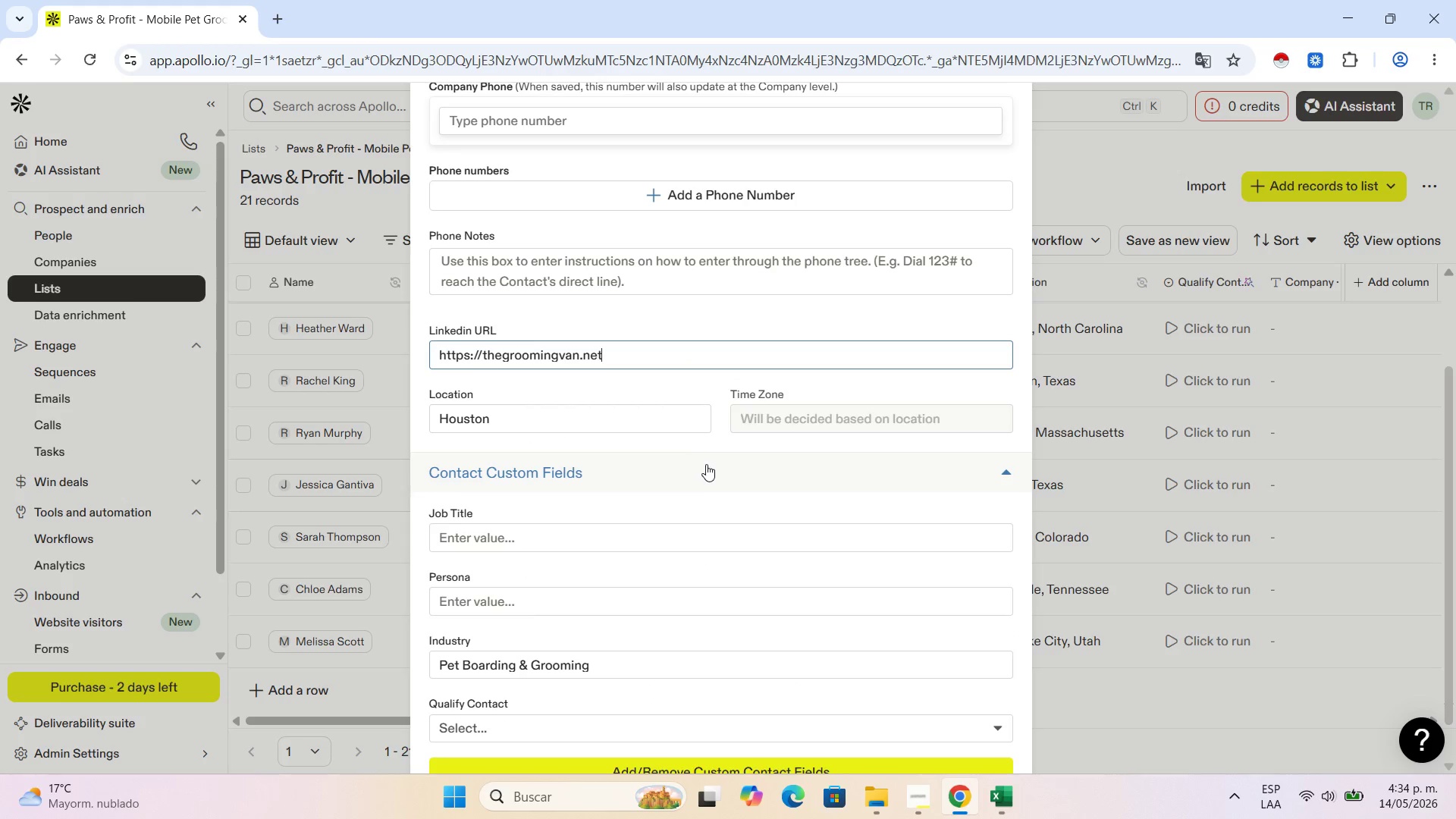 
scroll: coordinate [755, 391], scroll_direction: up, amount: 9.0
 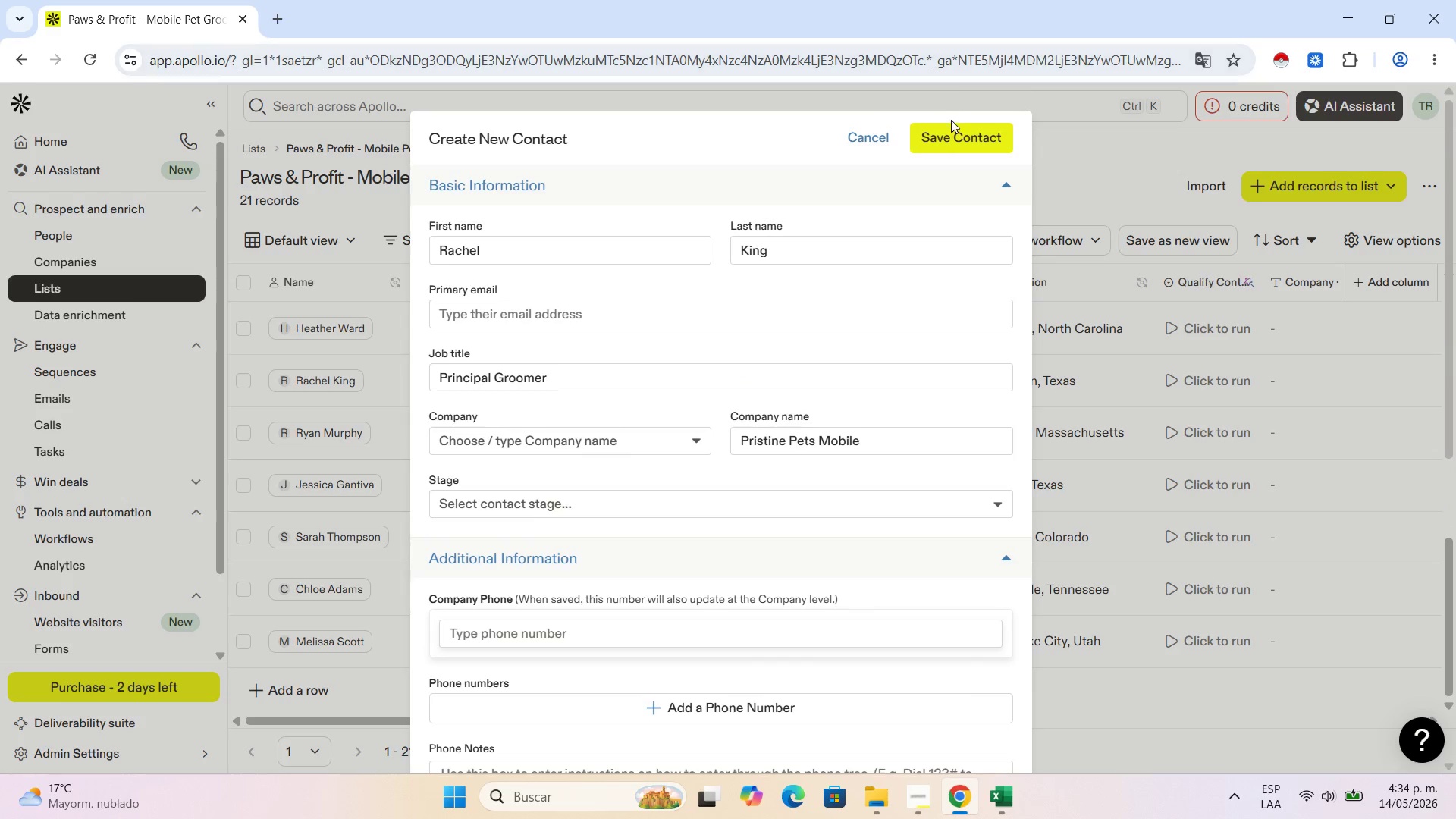 
left_click([943, 129])
 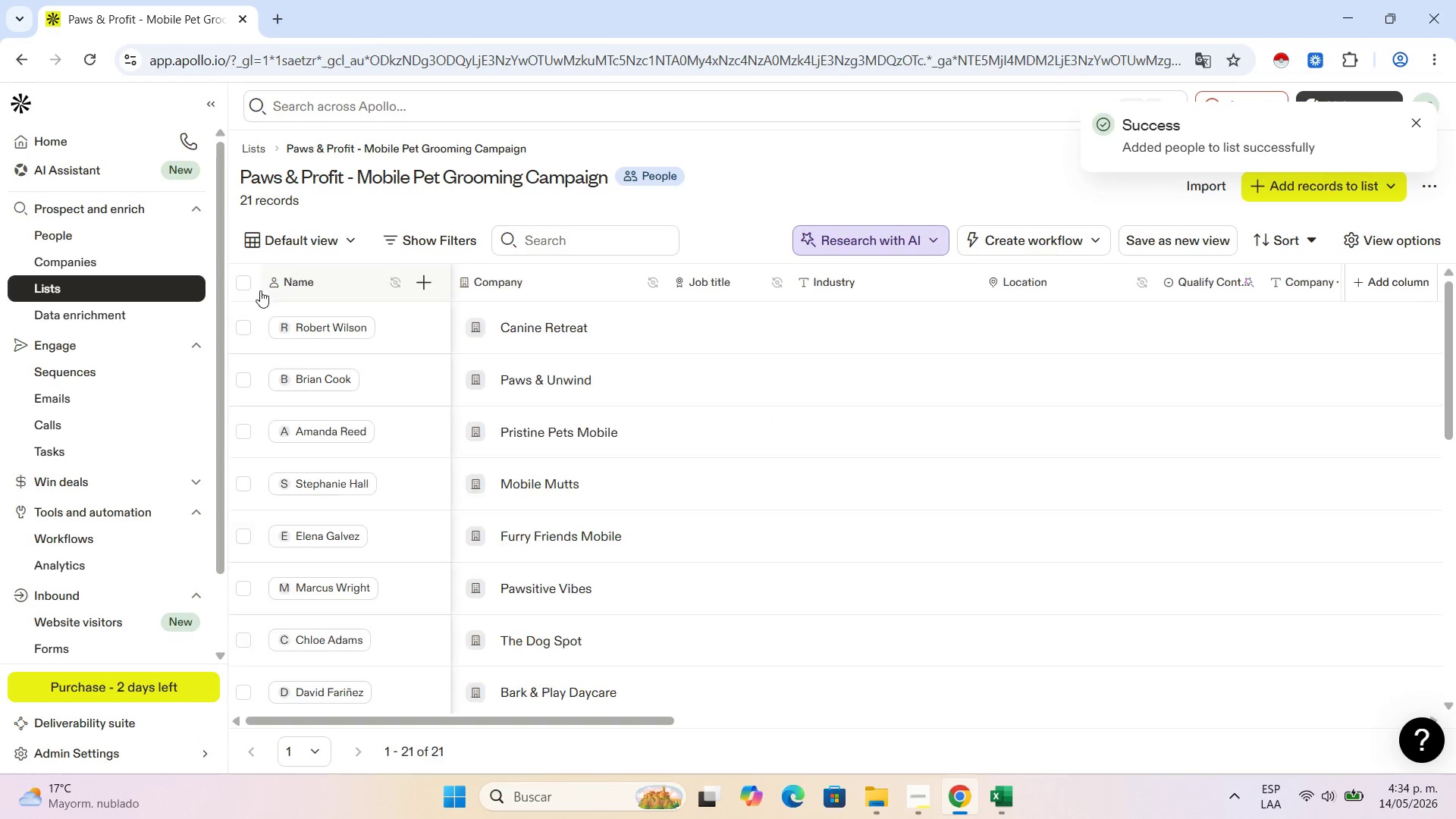 
scroll: coordinate [375, 425], scroll_direction: down, amount: 9.0
 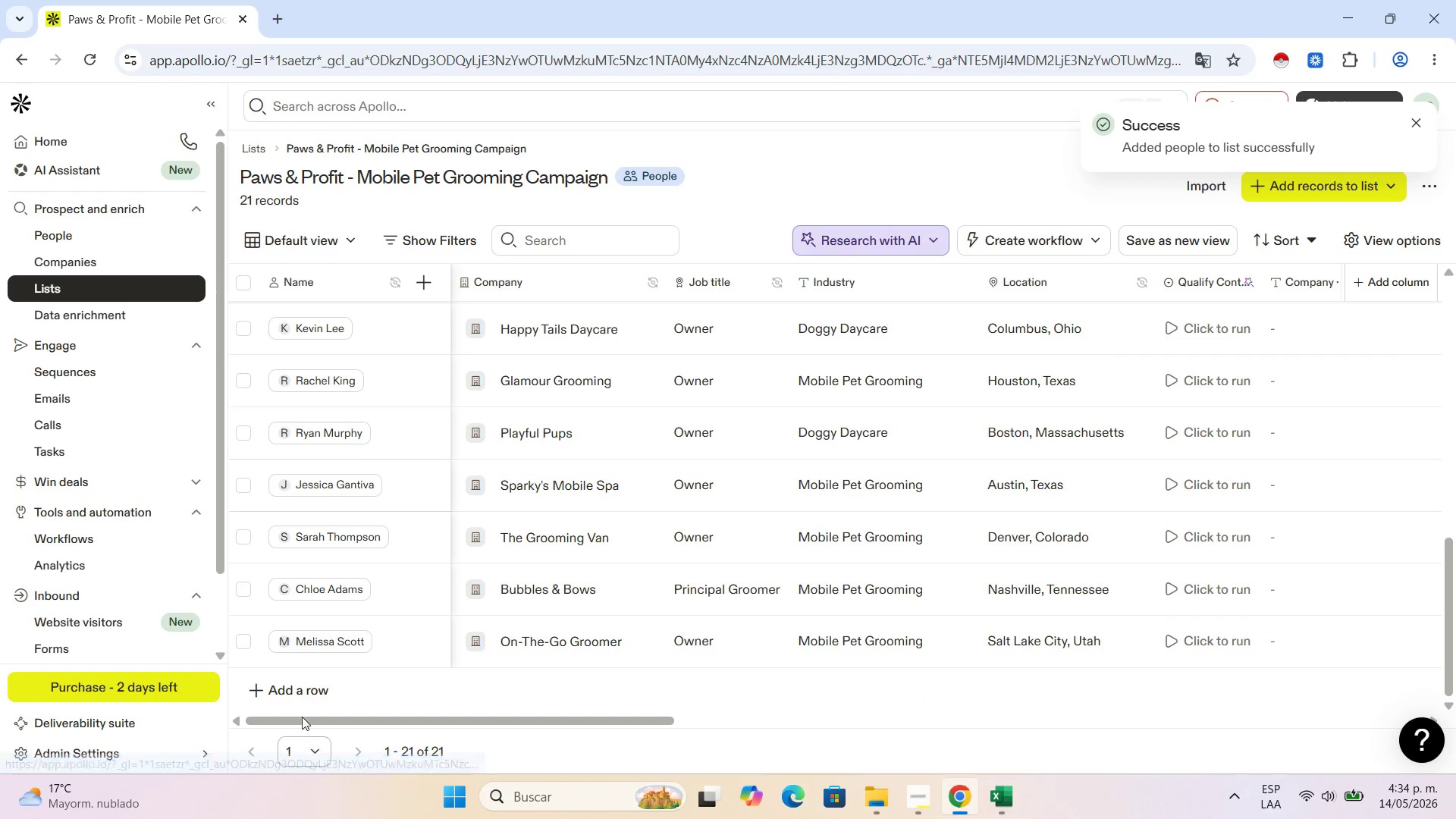 
left_click([303, 680])
 